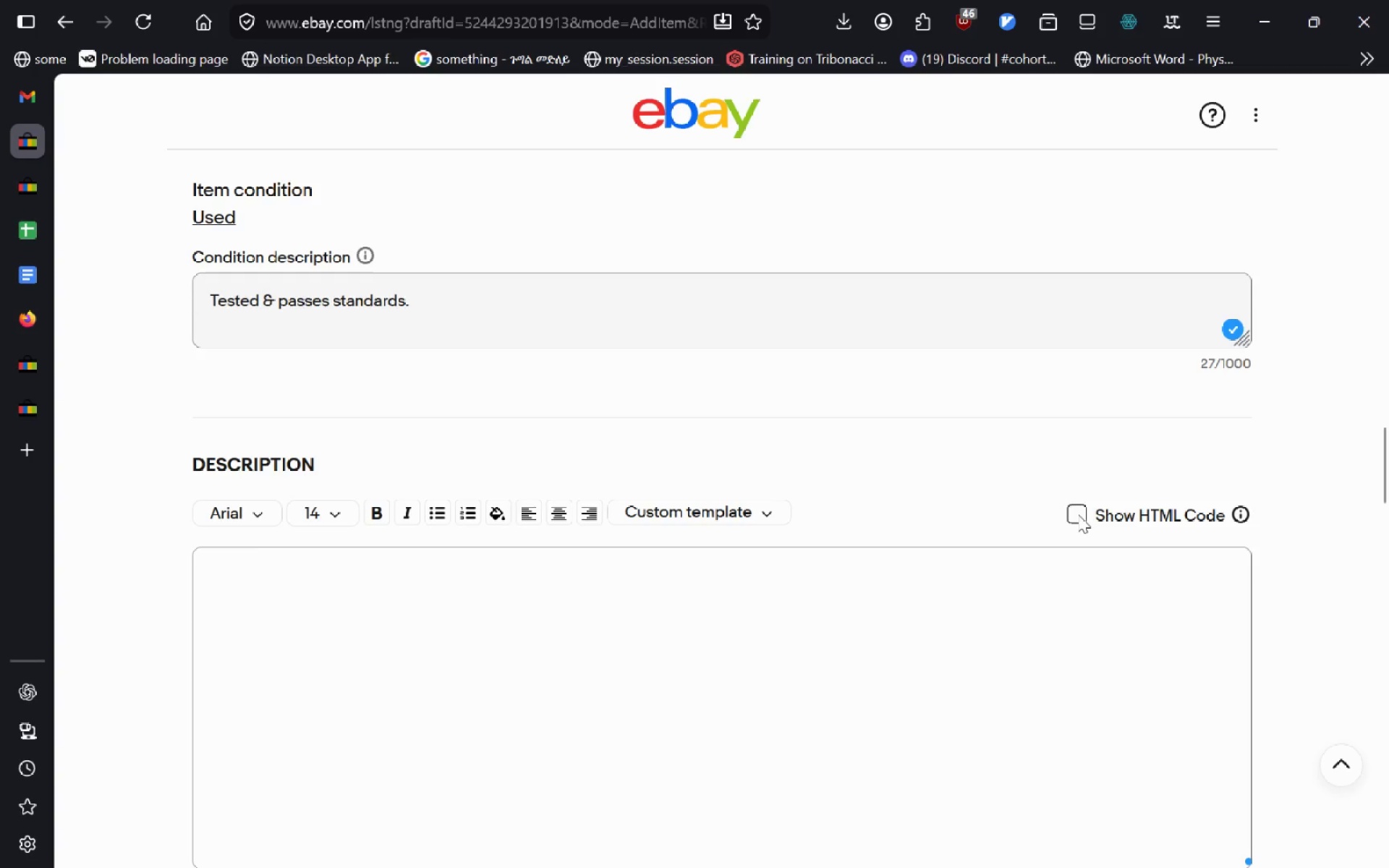 
left_click([1078, 514])
 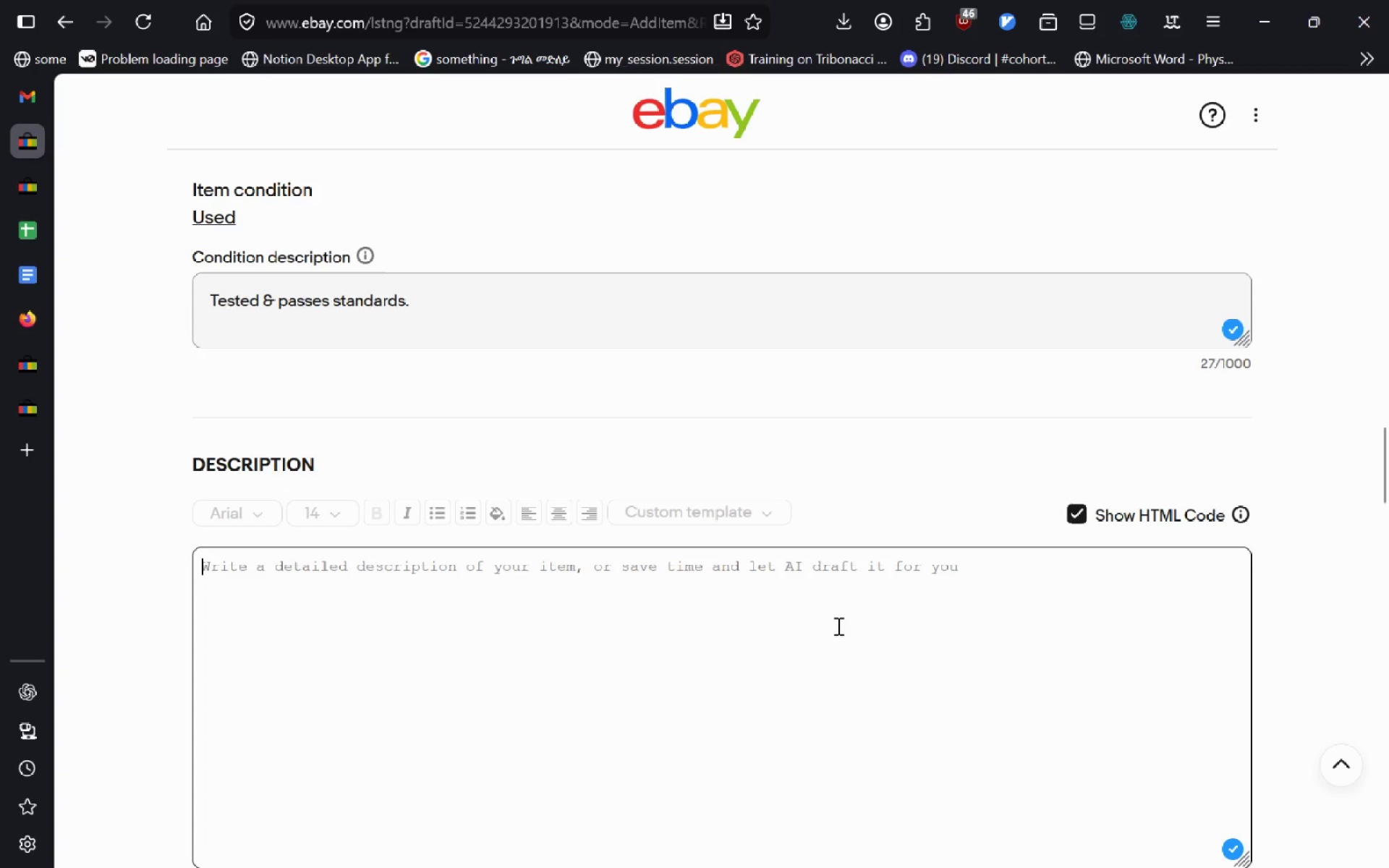 
left_click([837, 626])
 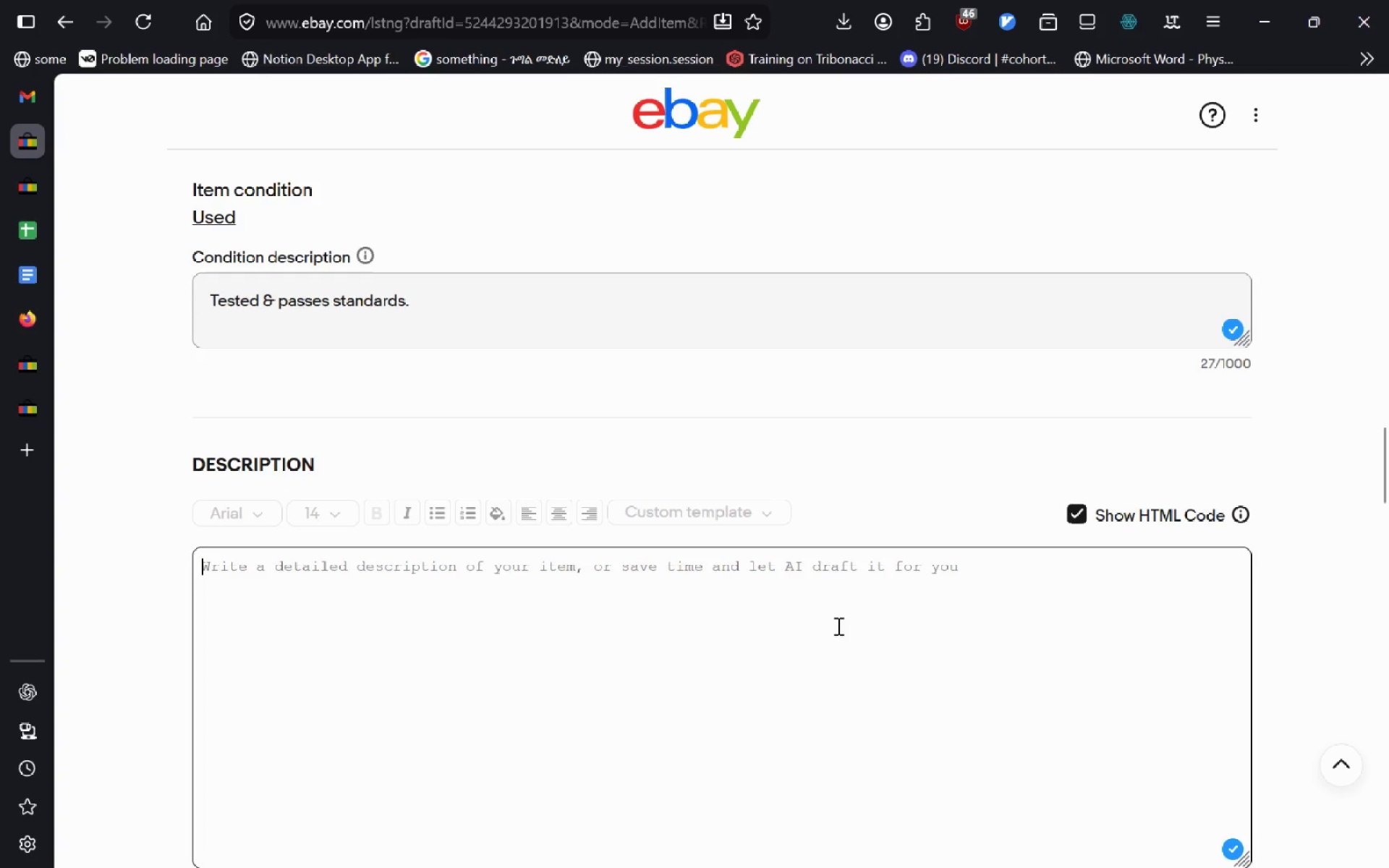 
key(Control+V)
 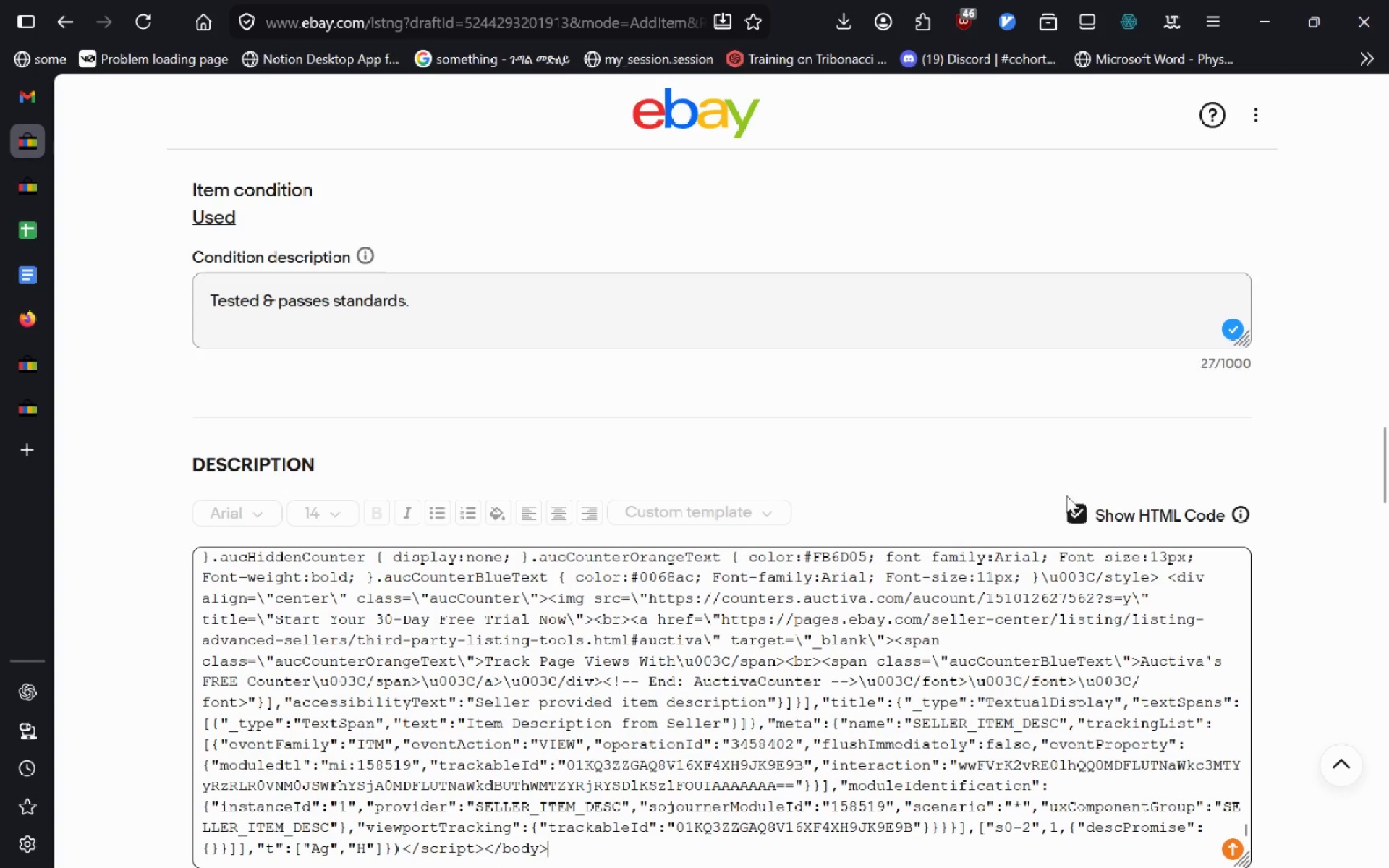 
left_click([1083, 513])
 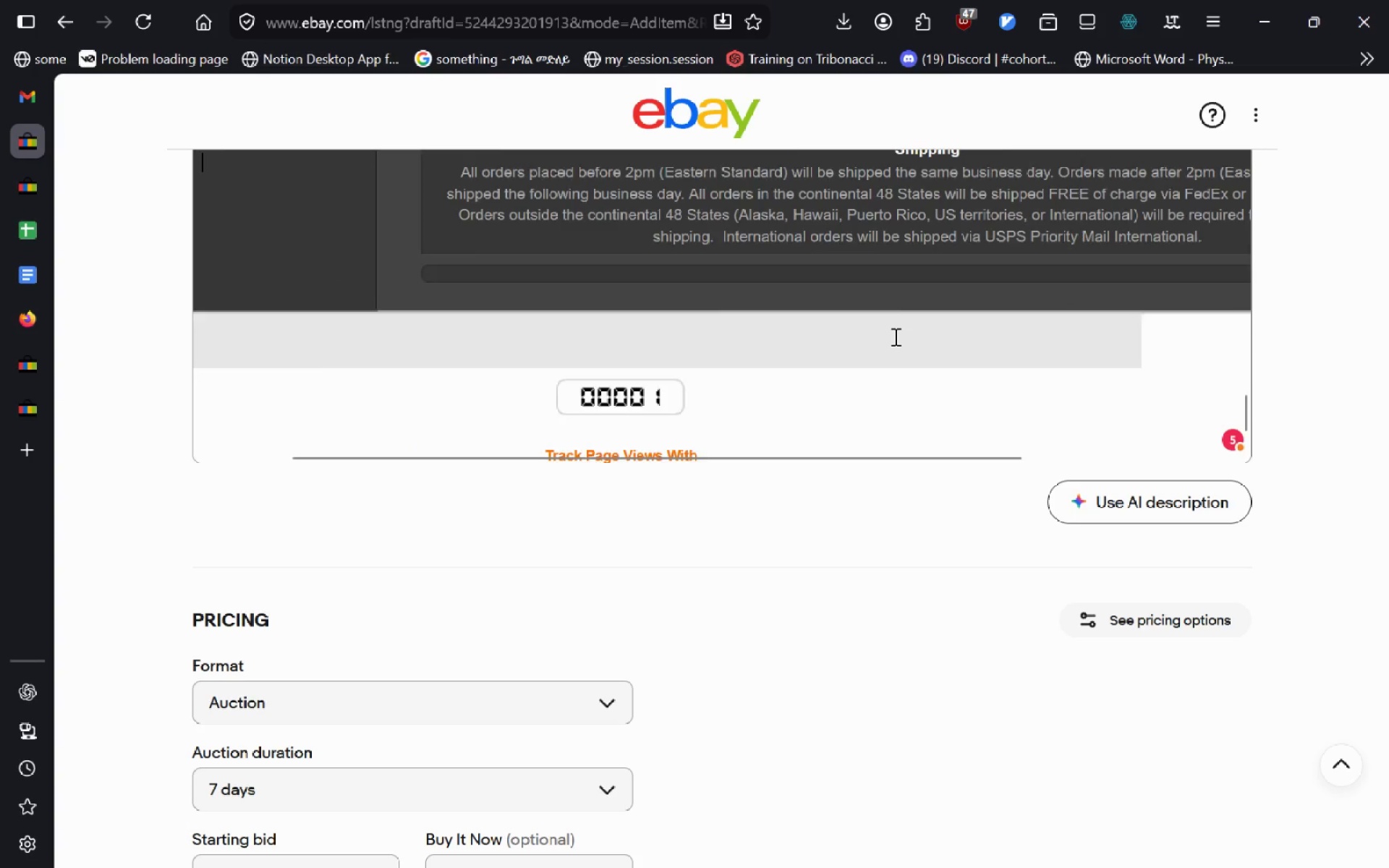 
wait(13.17)
 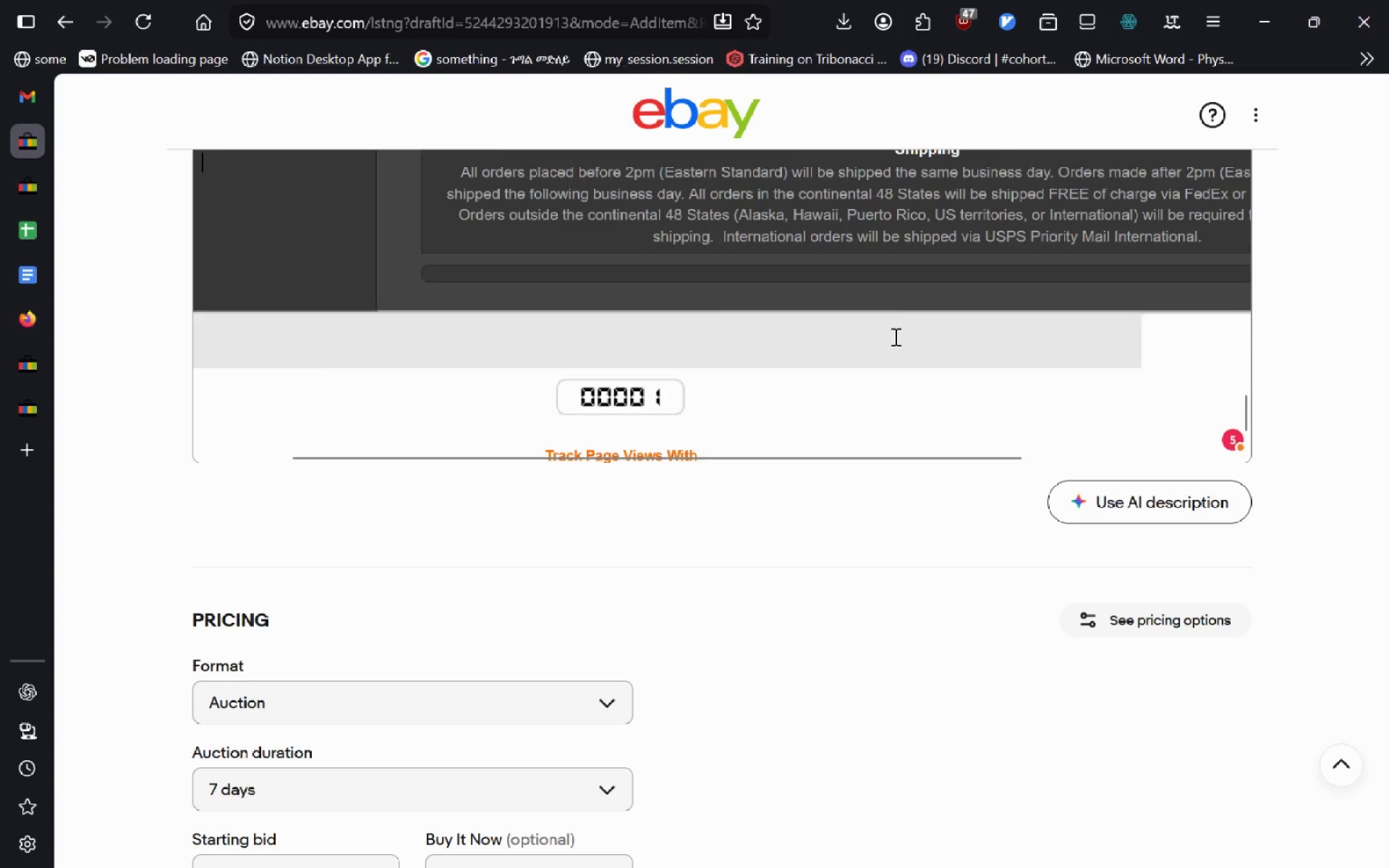 
left_click([1078, 218])
 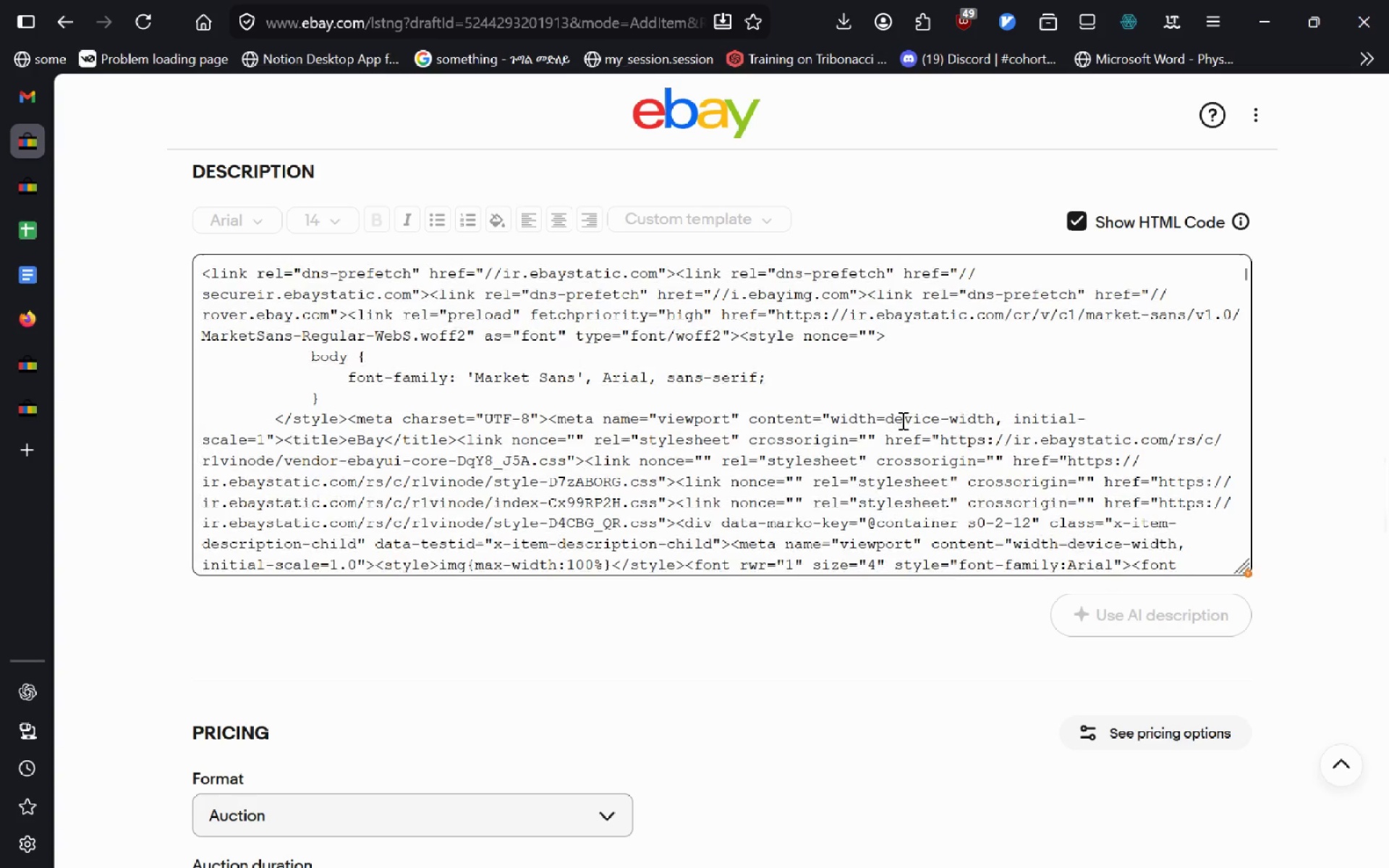 
wait(5.41)
 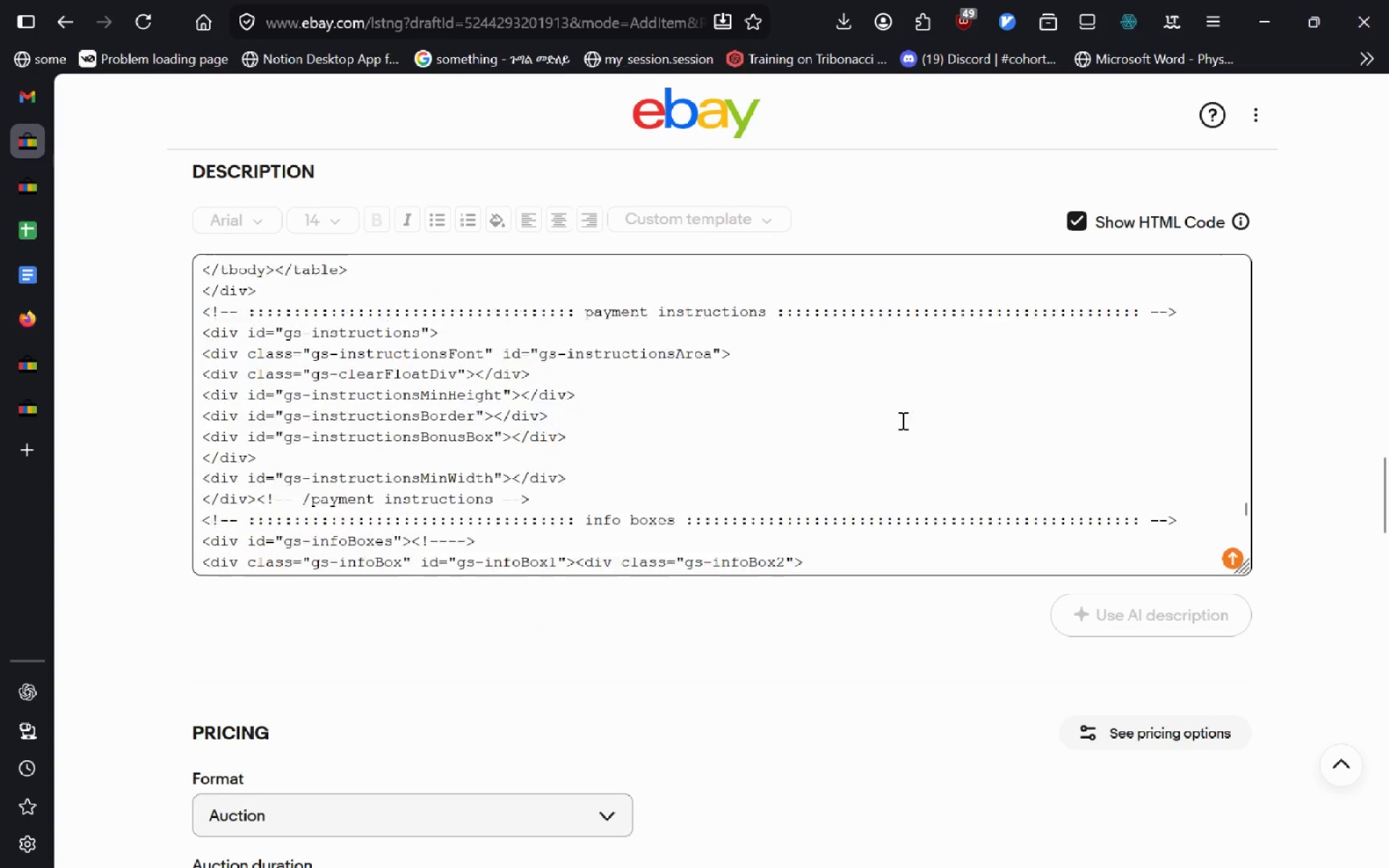 
left_click([410, 307])
 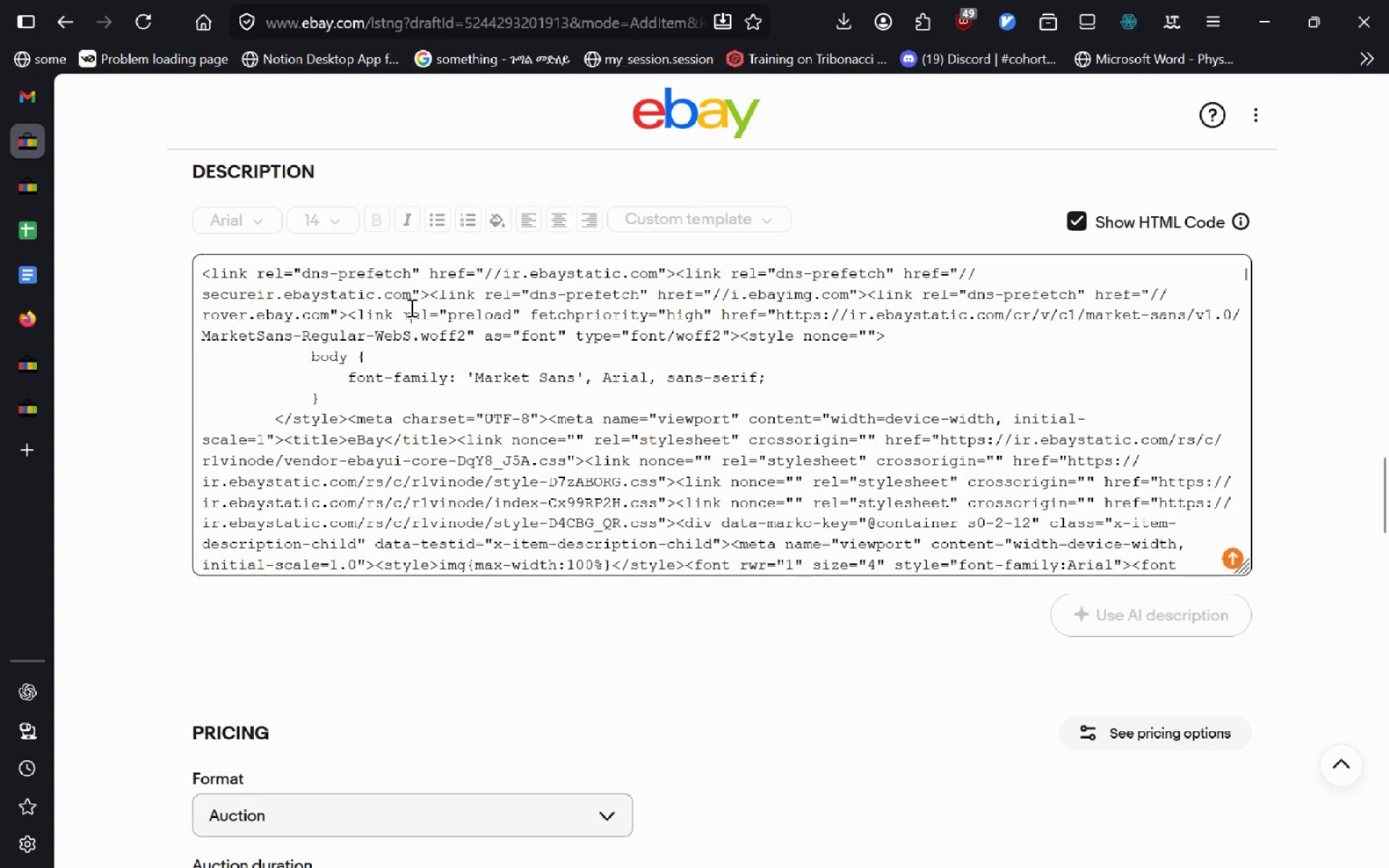 
key(ArrowDown)
 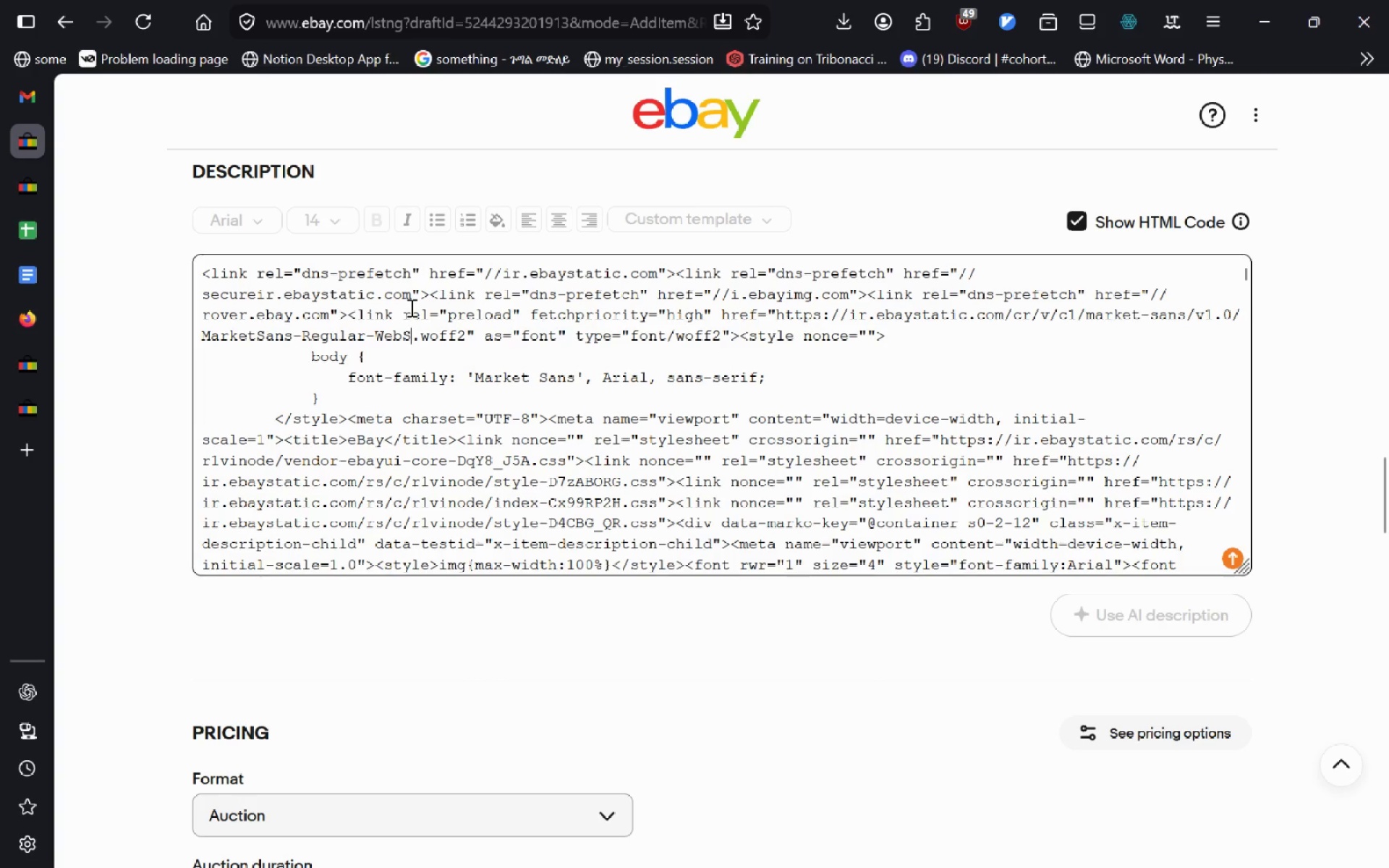 
key(ArrowDown)
 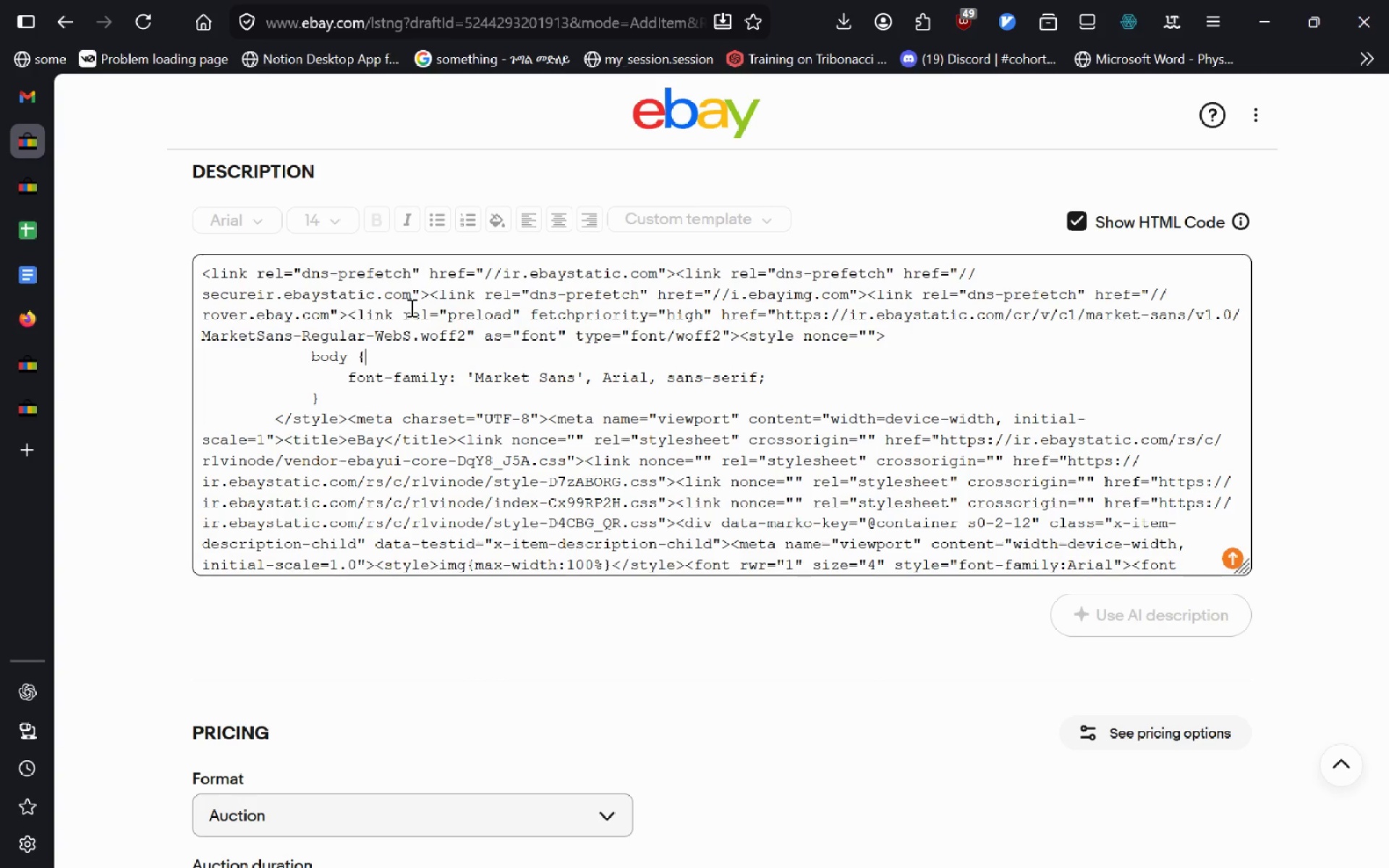 
key(ArrowDown)
 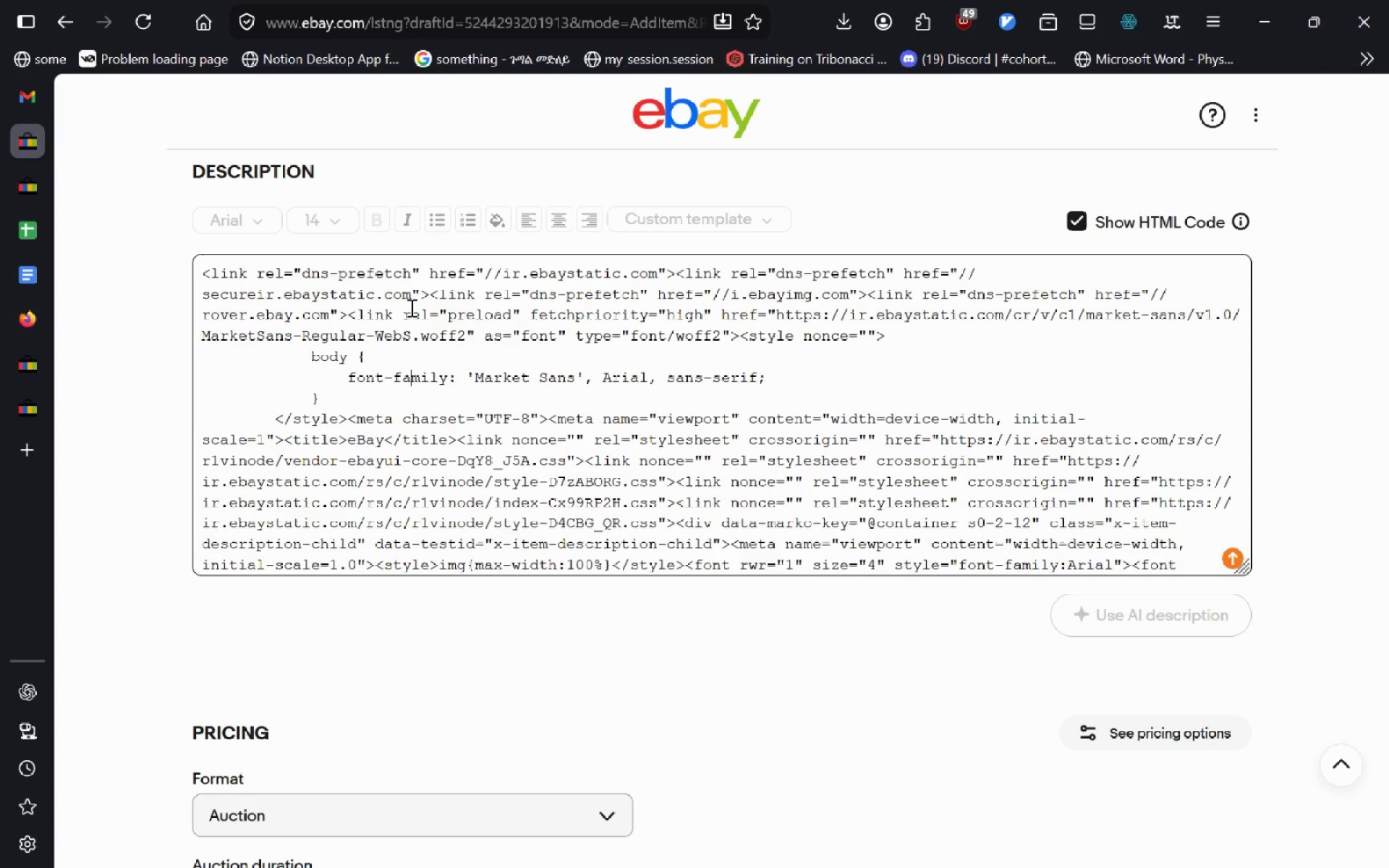 
key(ArrowDown)
 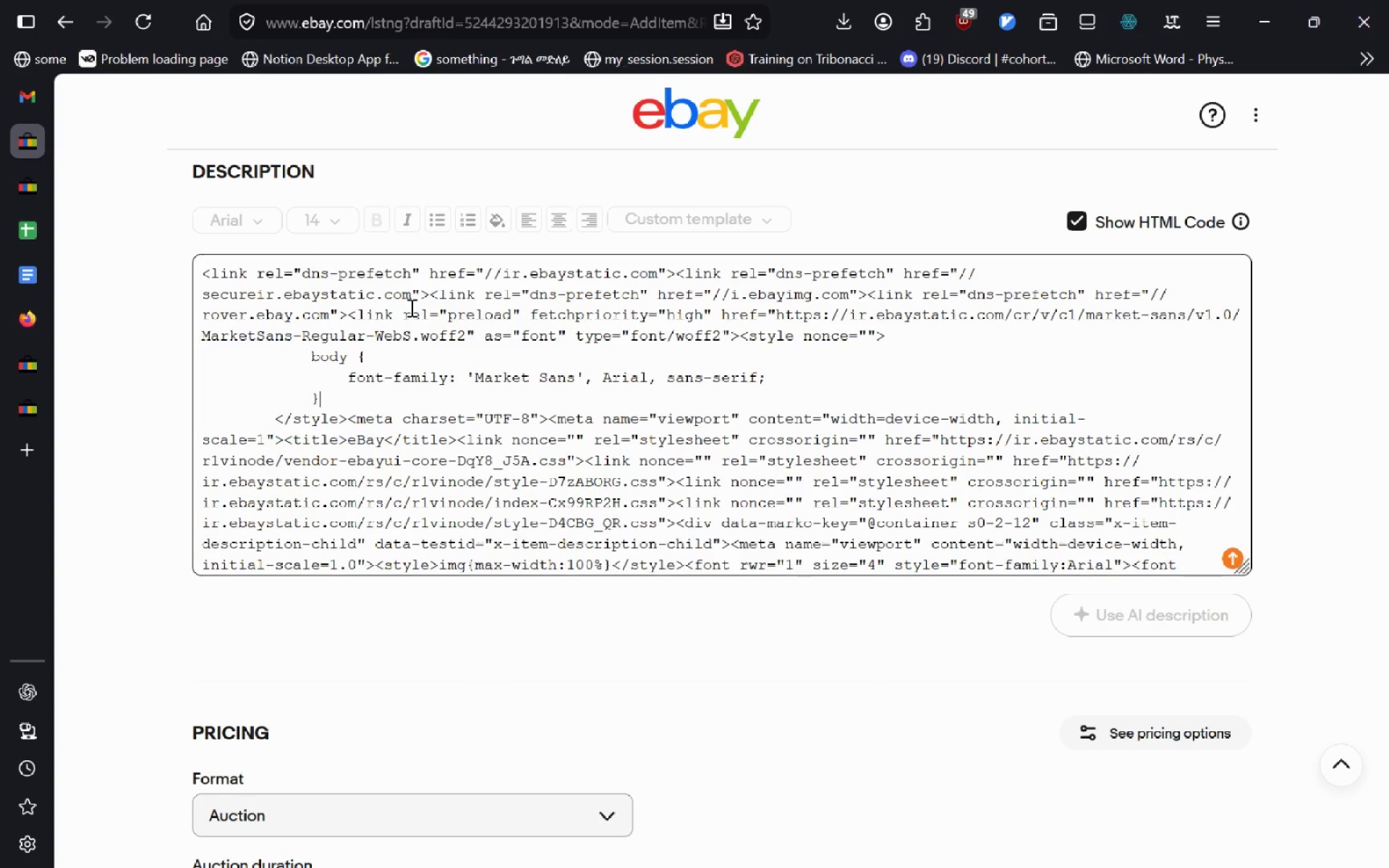 
key(ArrowDown)
 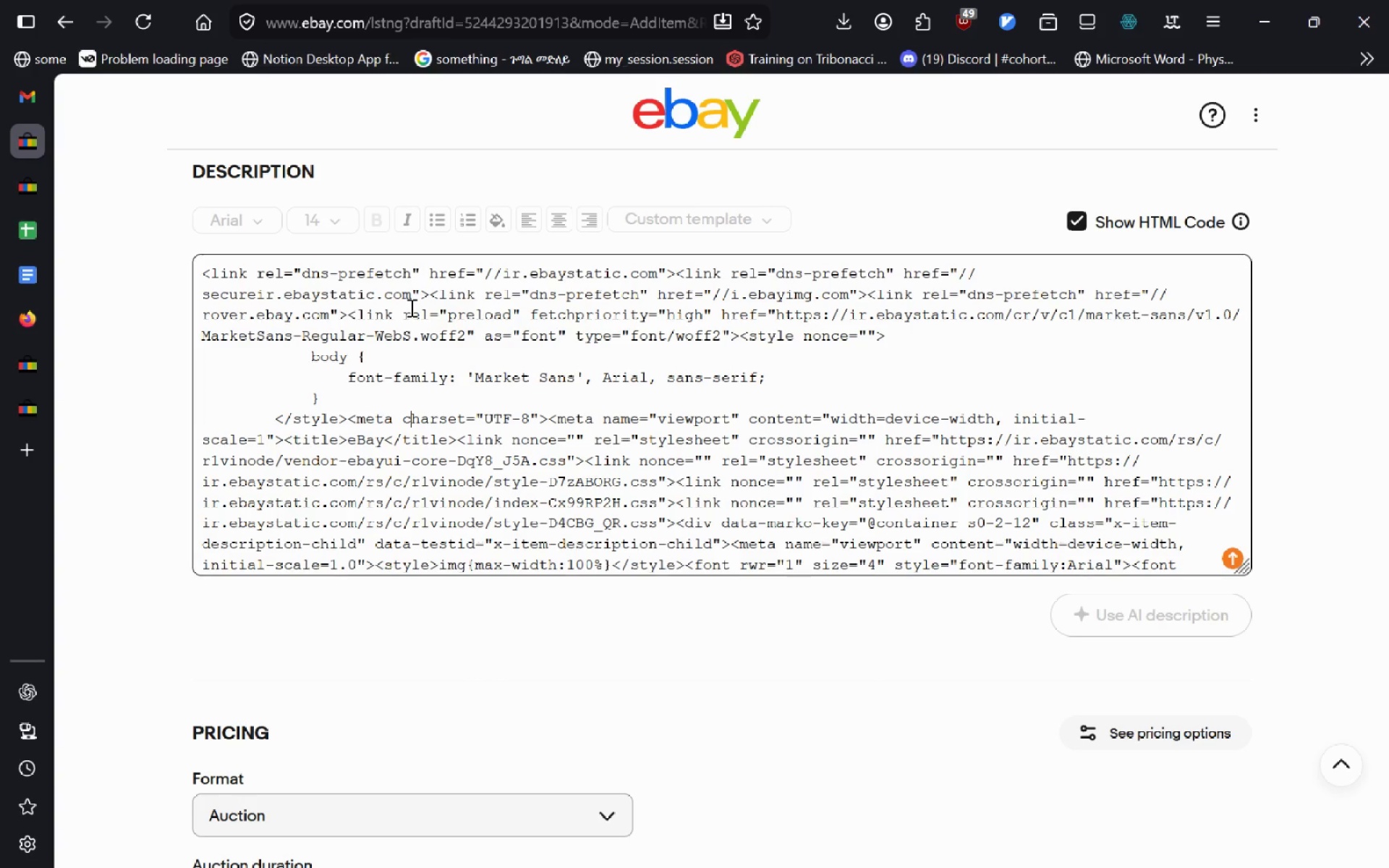 
key(ArrowDown)
 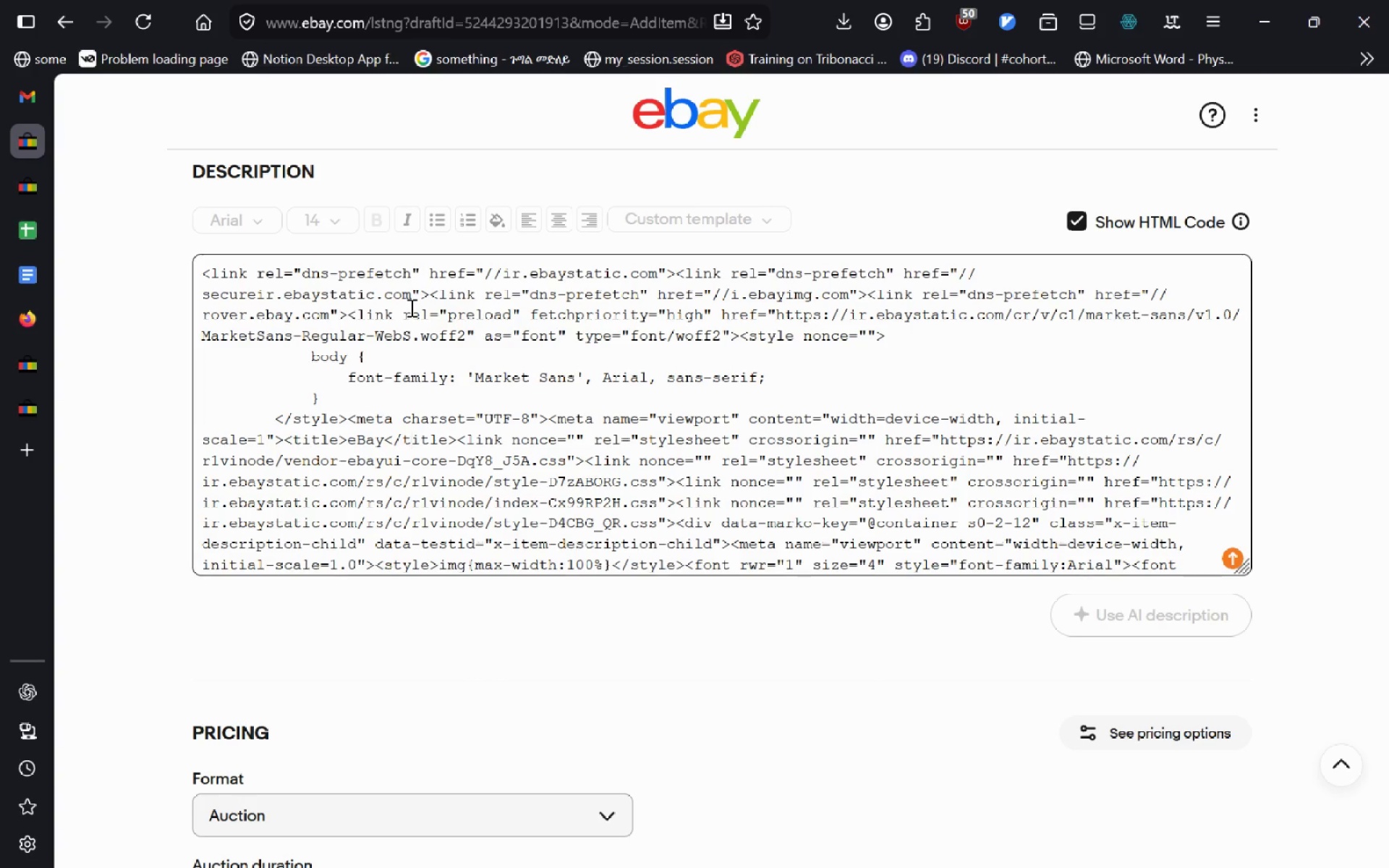 
key(ArrowDown)
 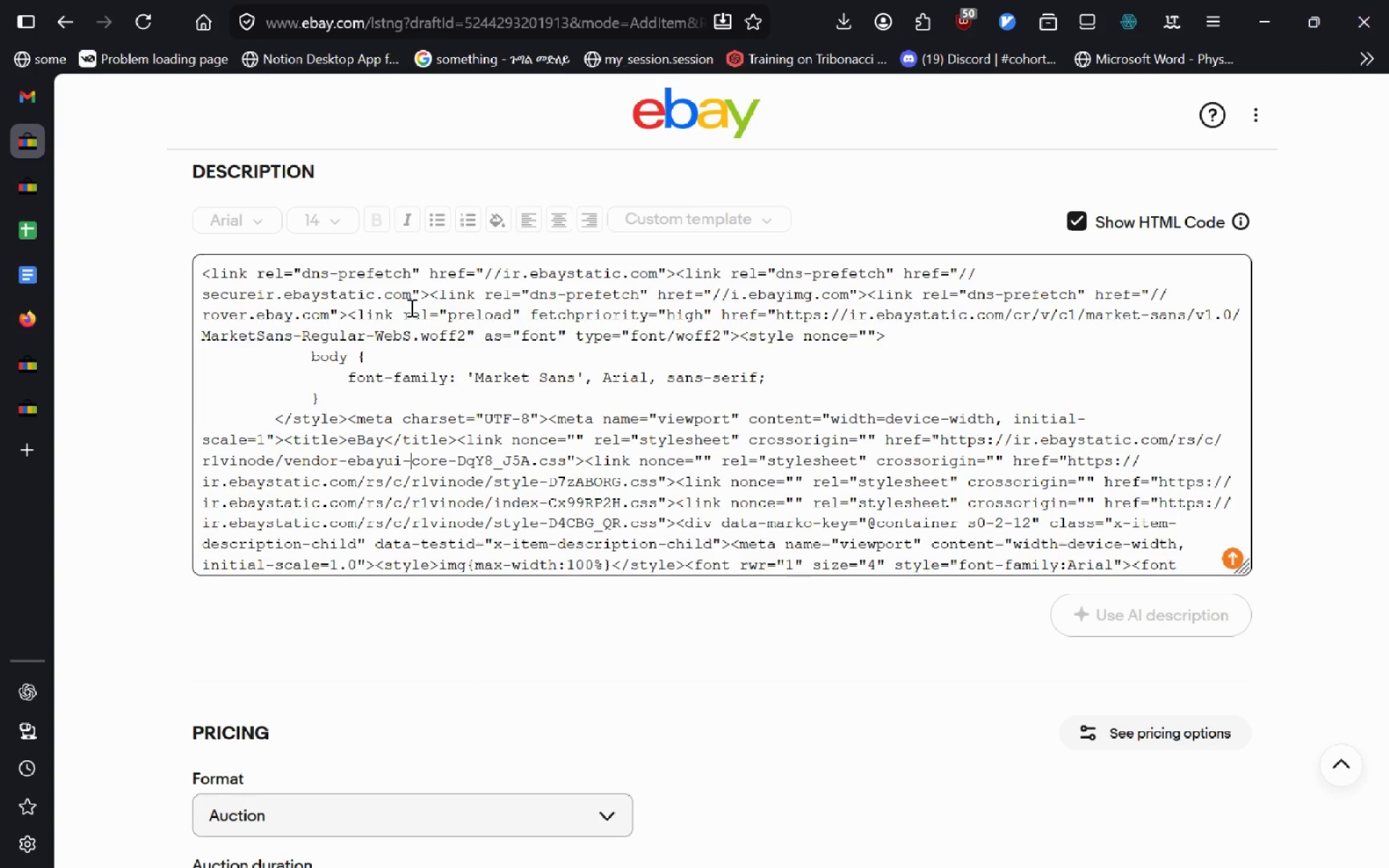 
key(ArrowDown)
 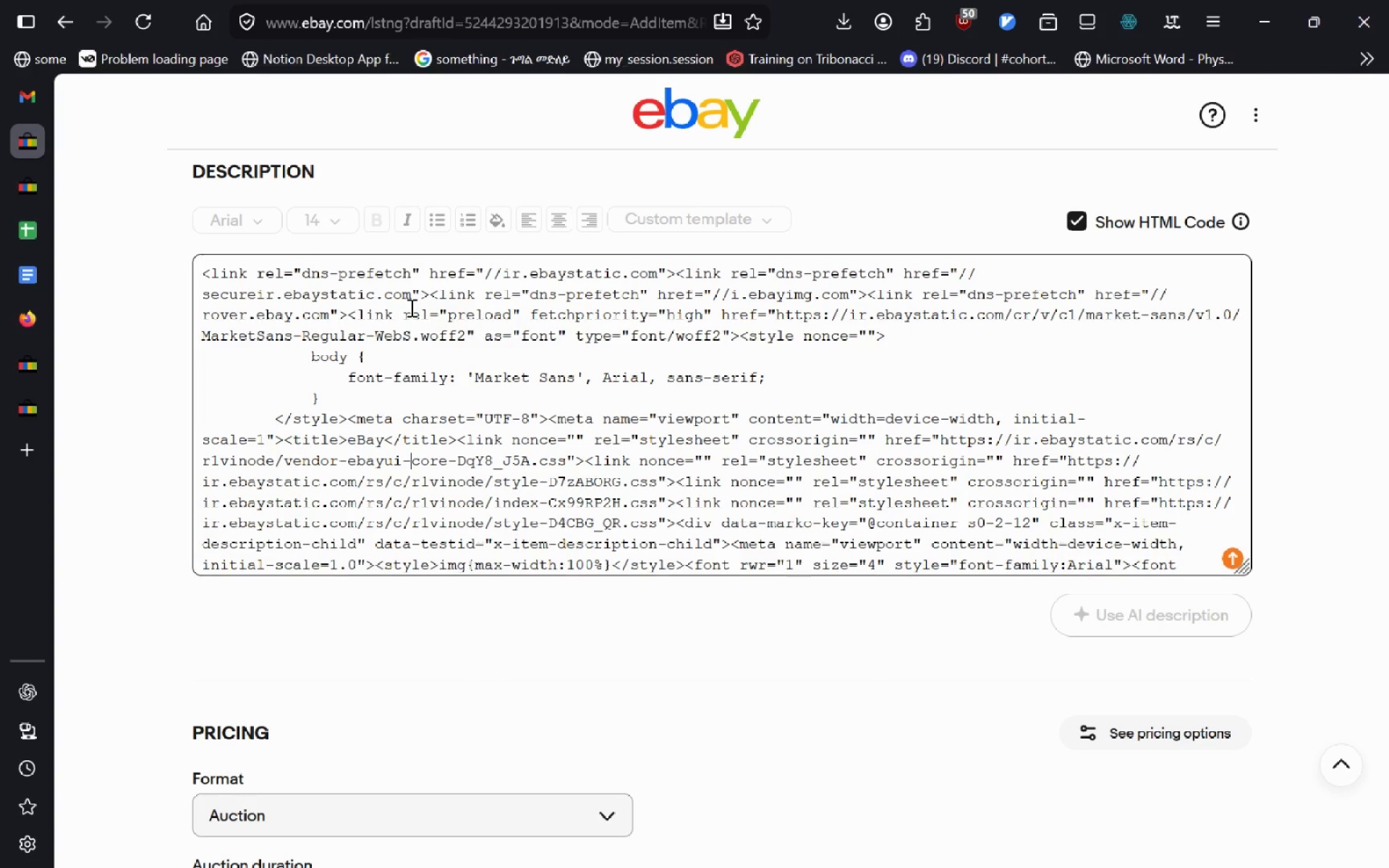 
key(ArrowUp)
 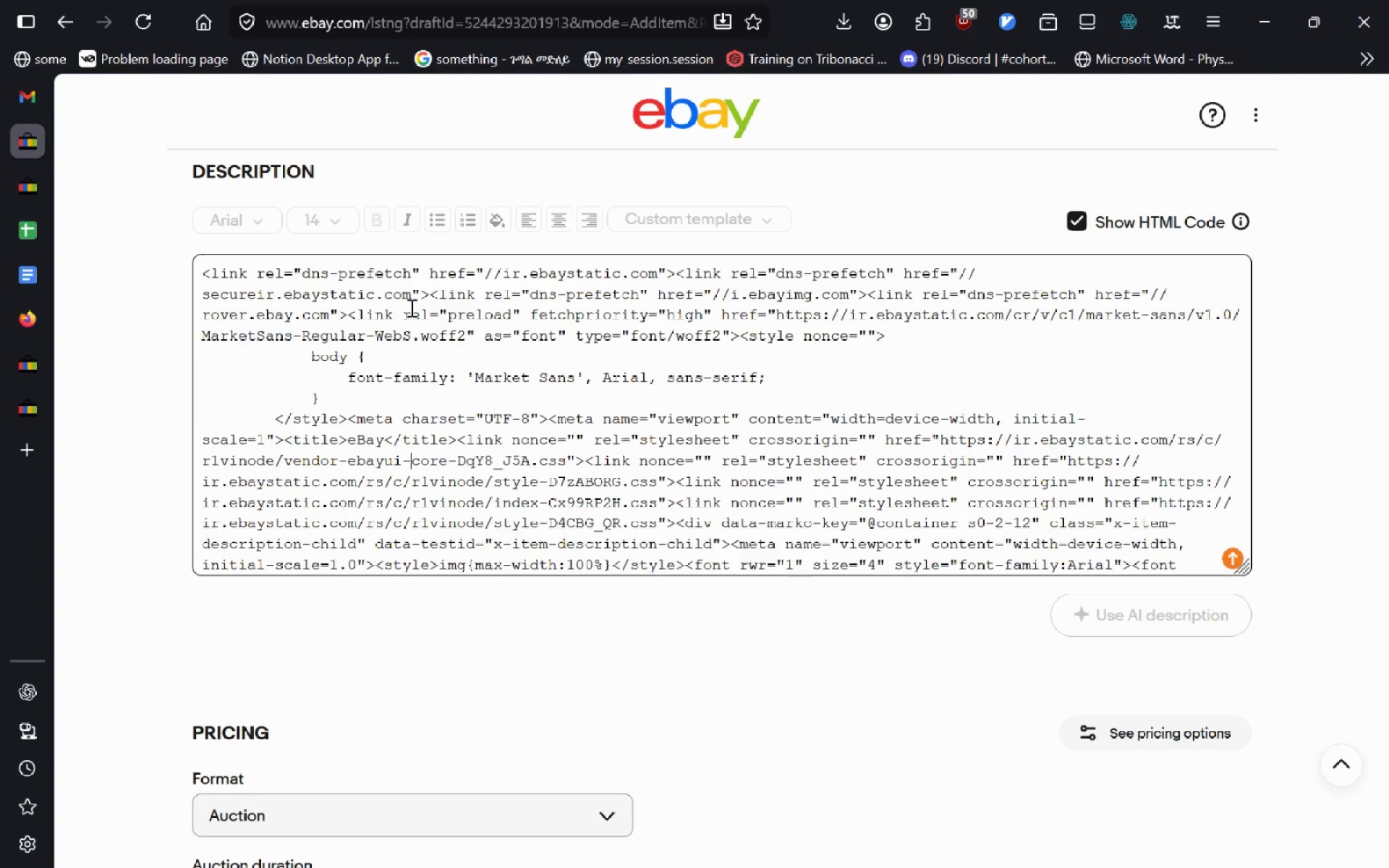 
key(ArrowDown)
 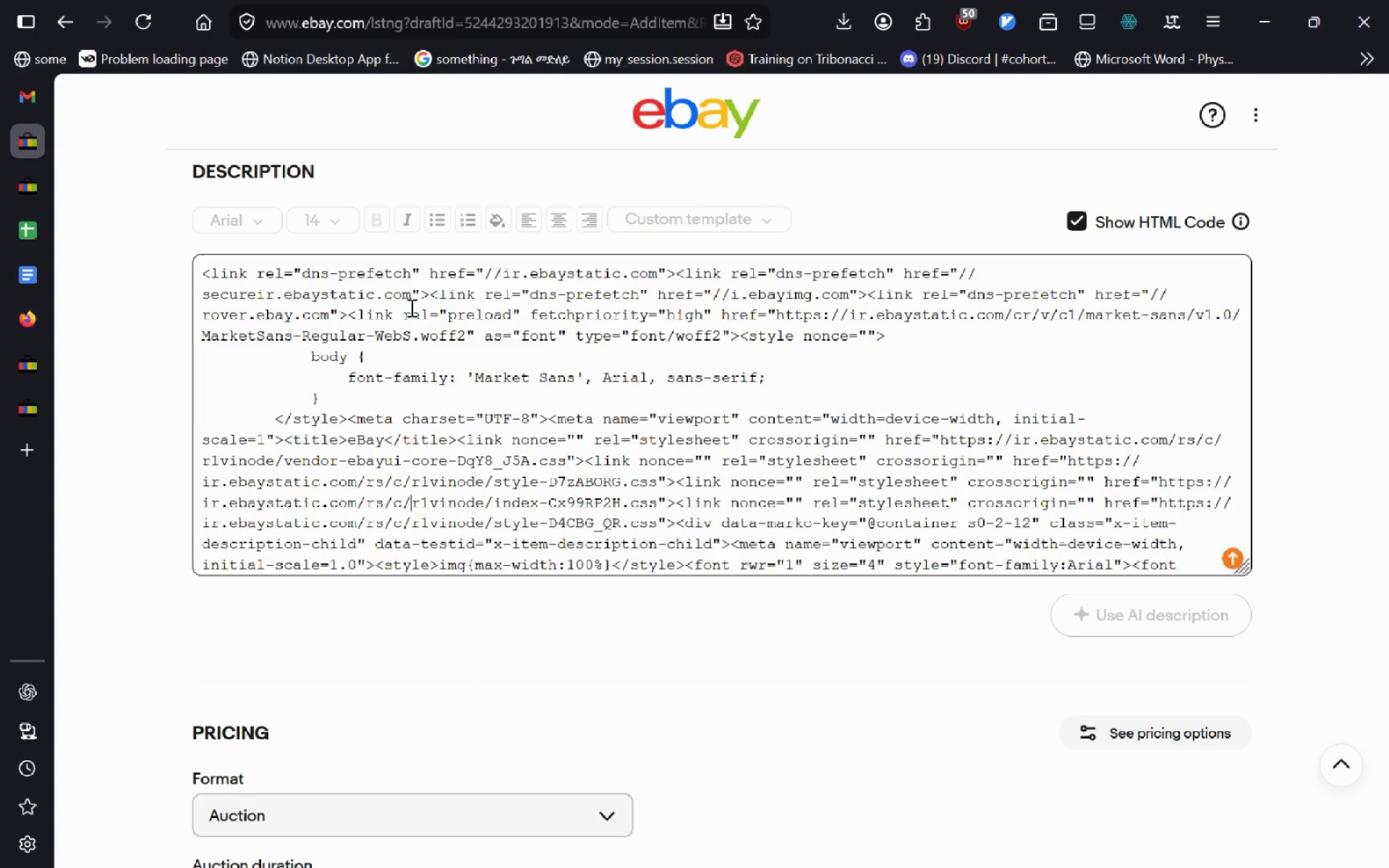 
key(ArrowUp)
 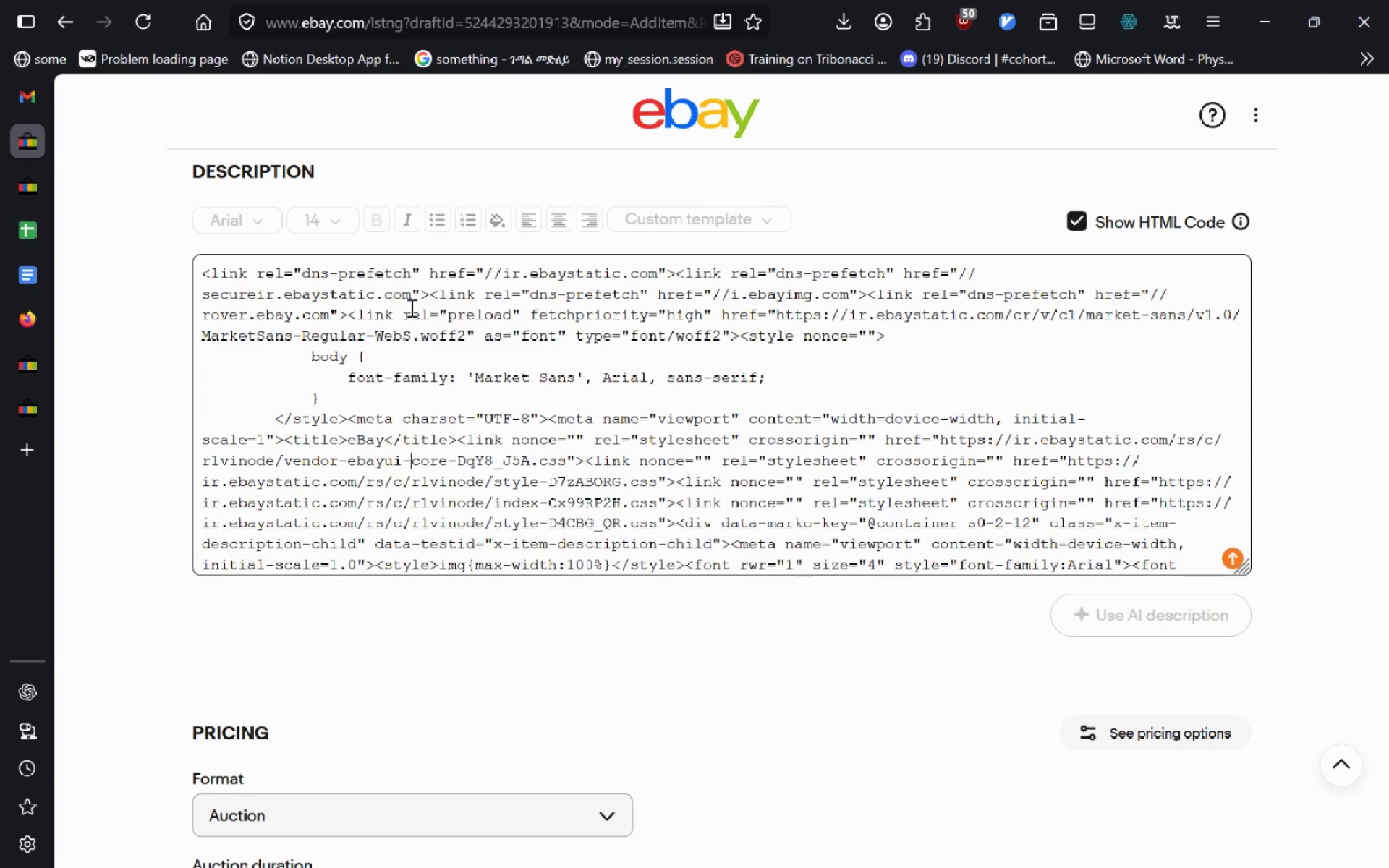 
key(ArrowDown)
 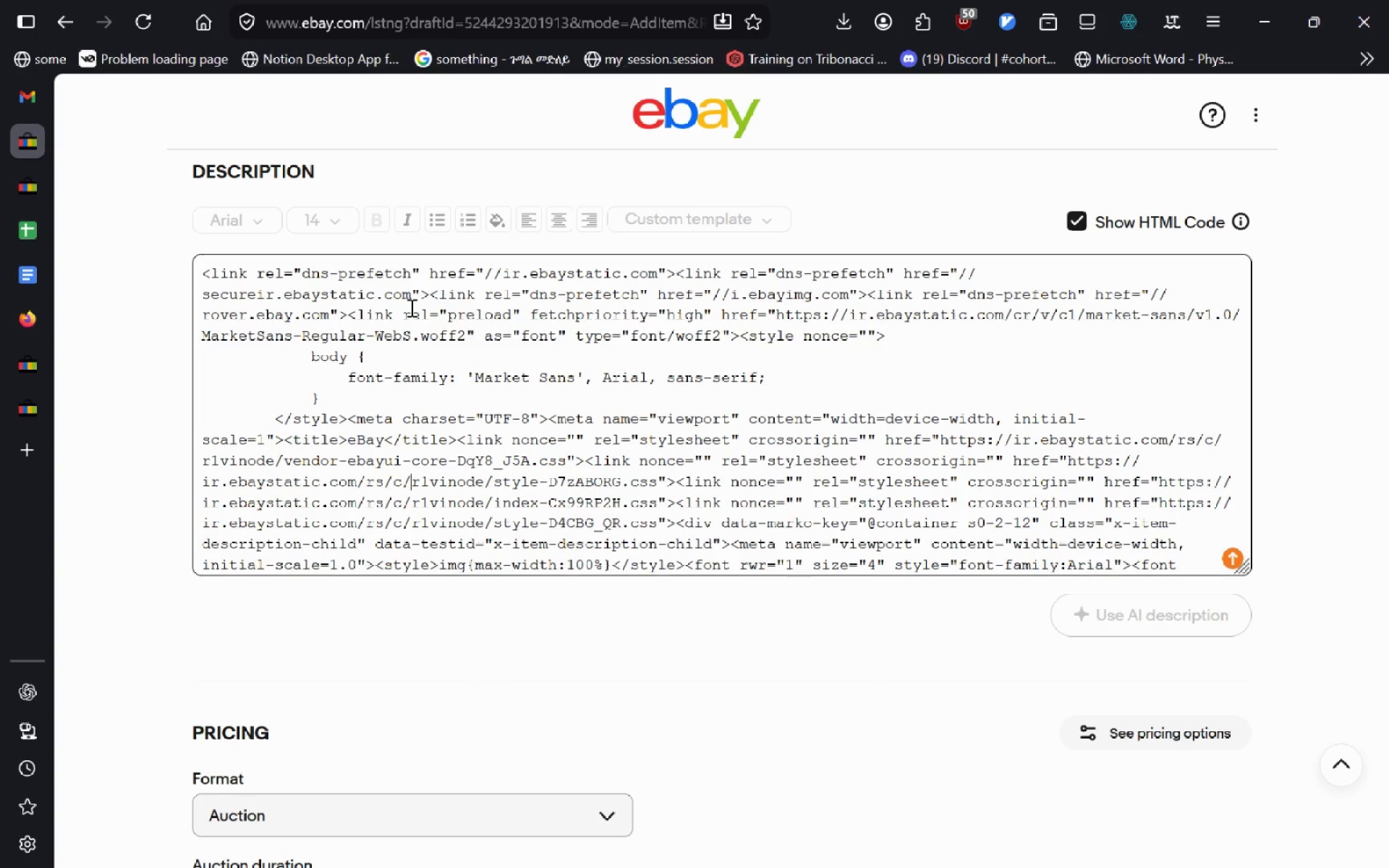 
key(ArrowDown)
 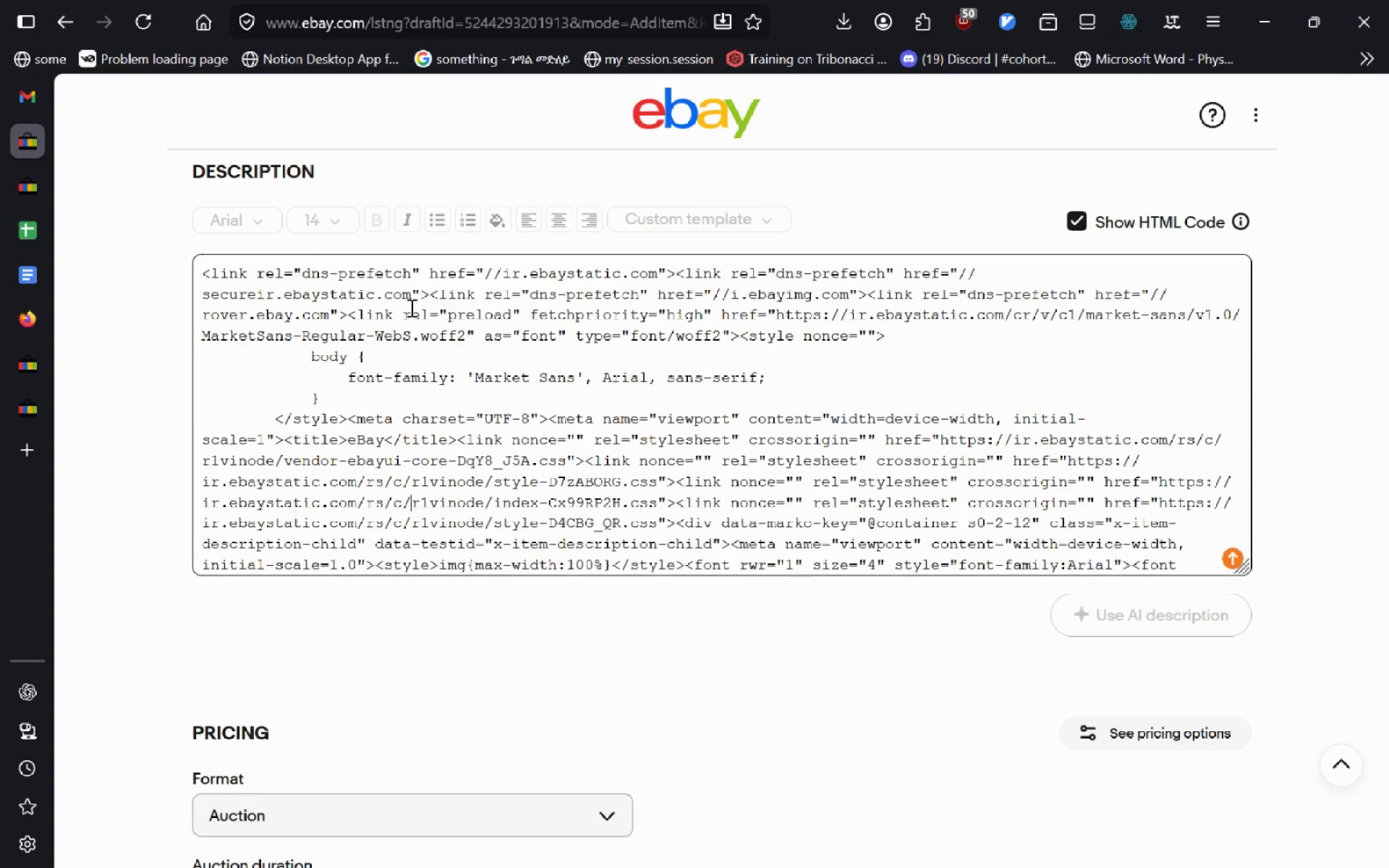 
key(ArrowDown)
 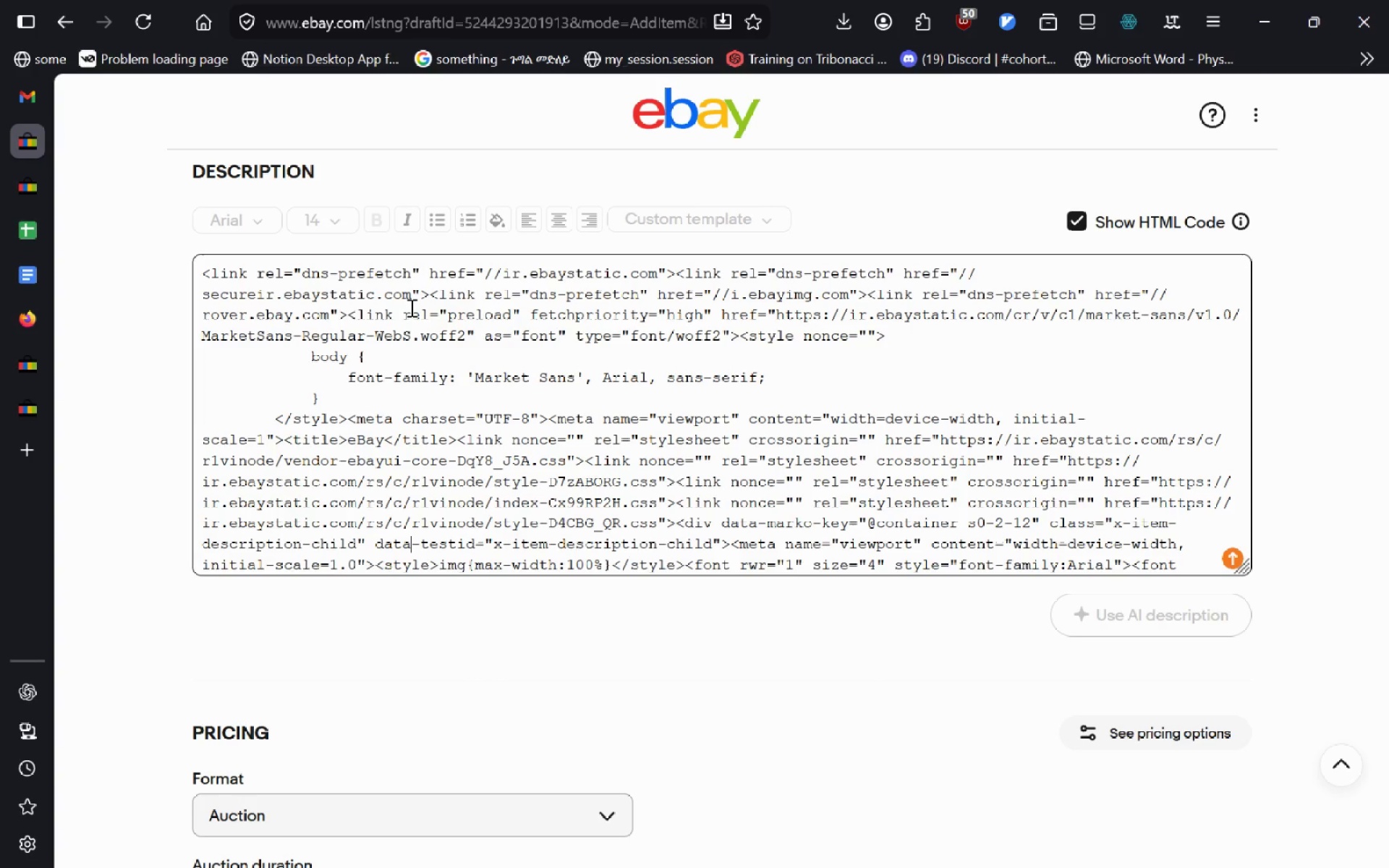 
key(ArrowDown)
 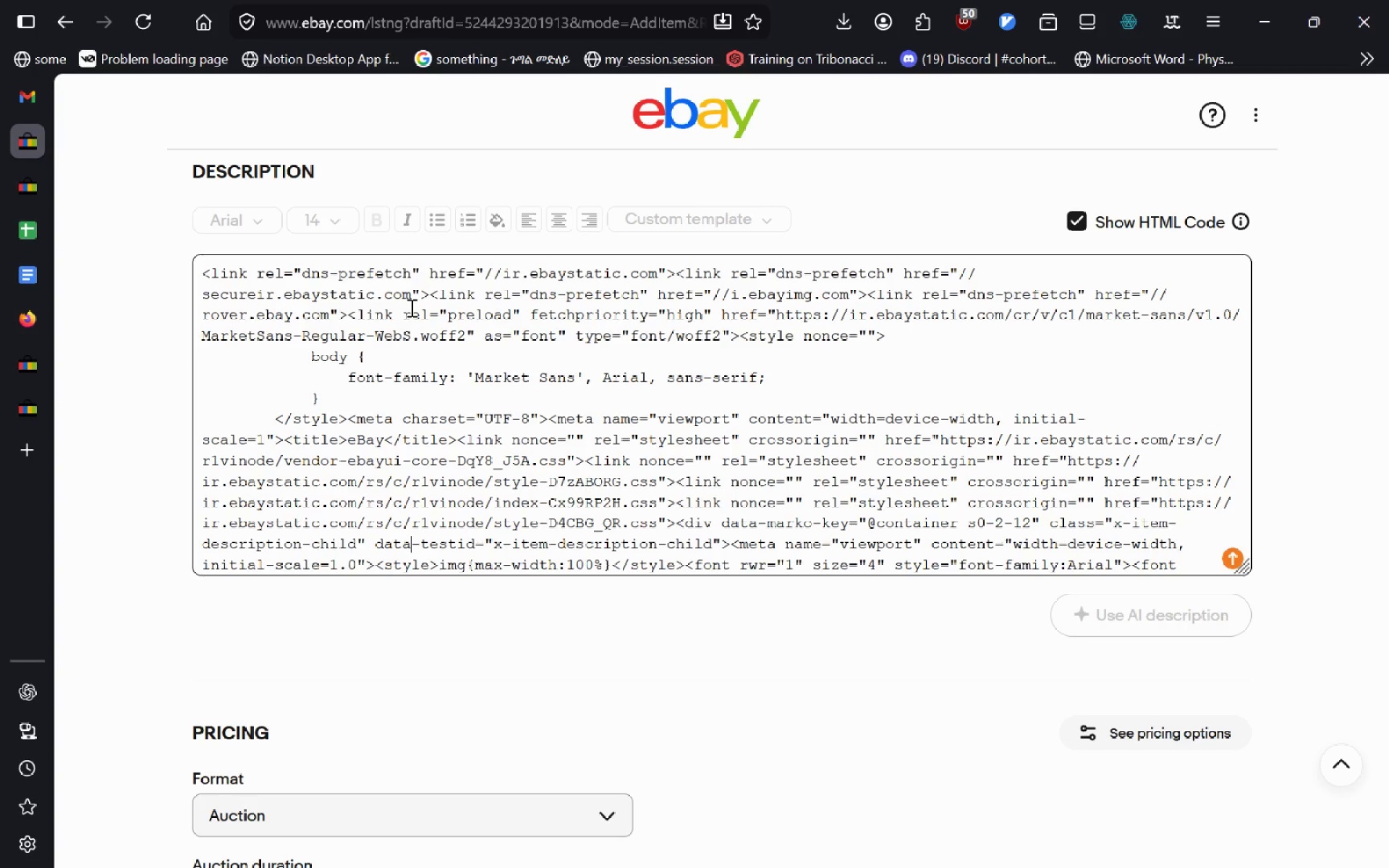 
key(ArrowDown)
 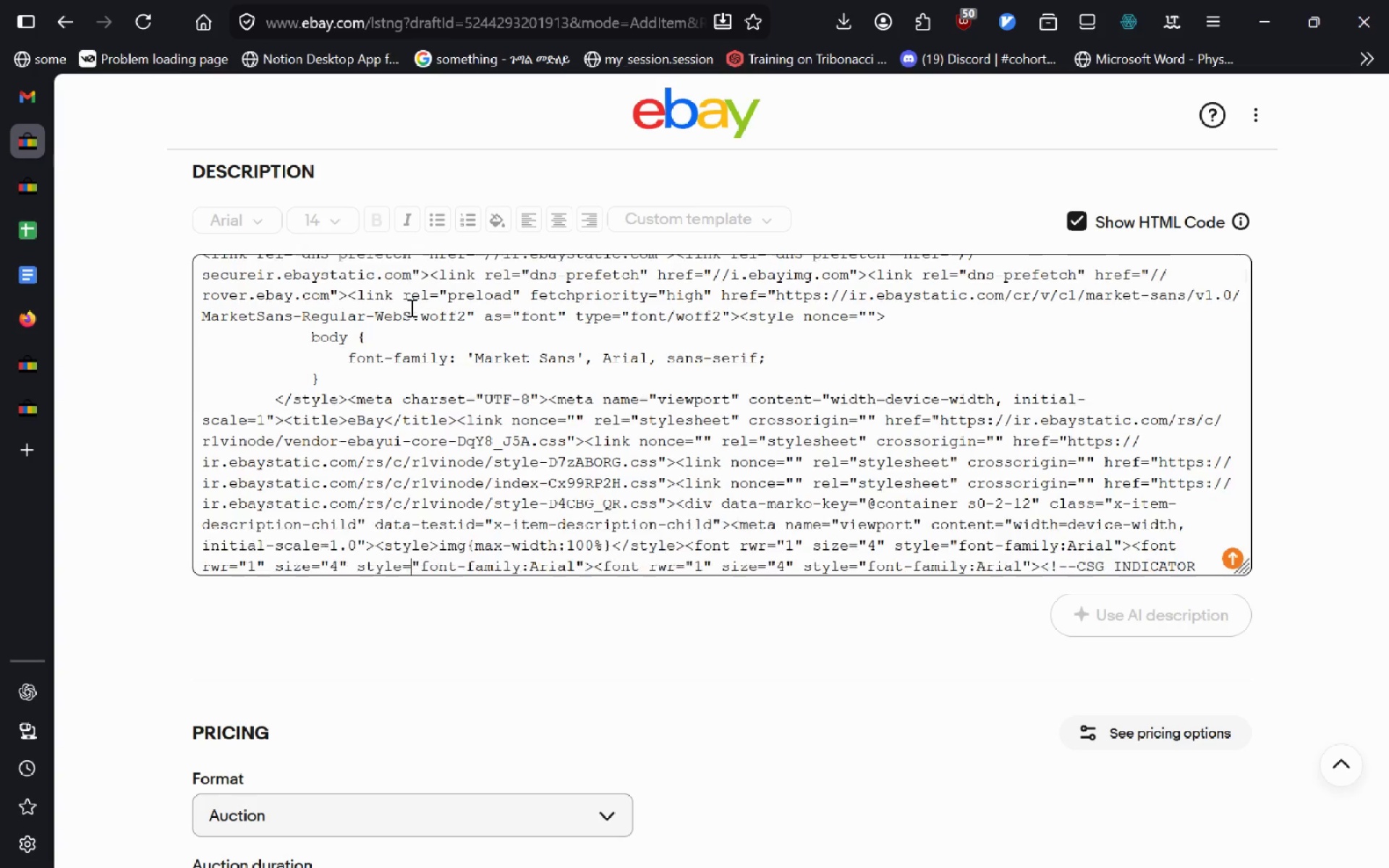 
key(ArrowDown)
 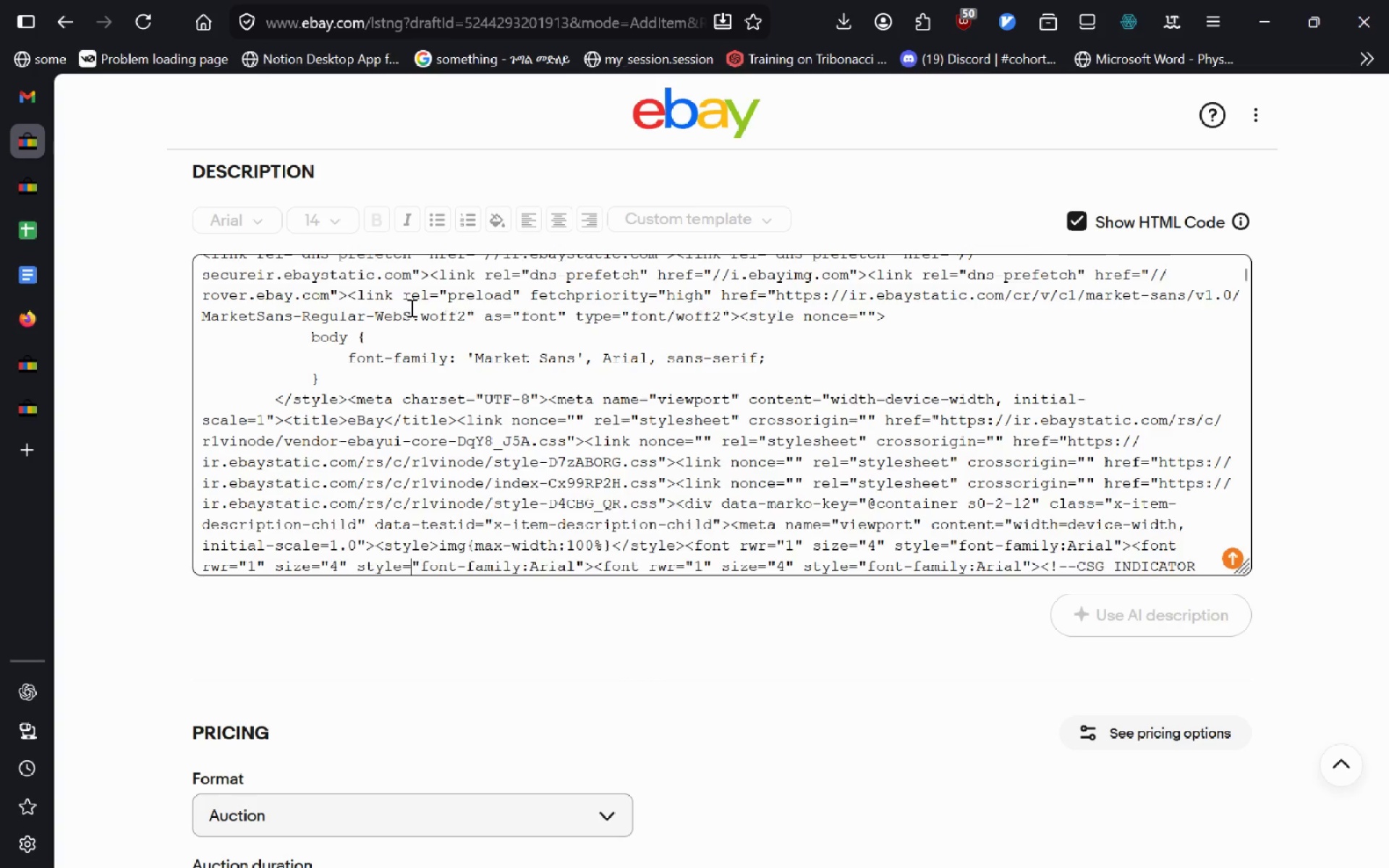 
key(ArrowDown)
 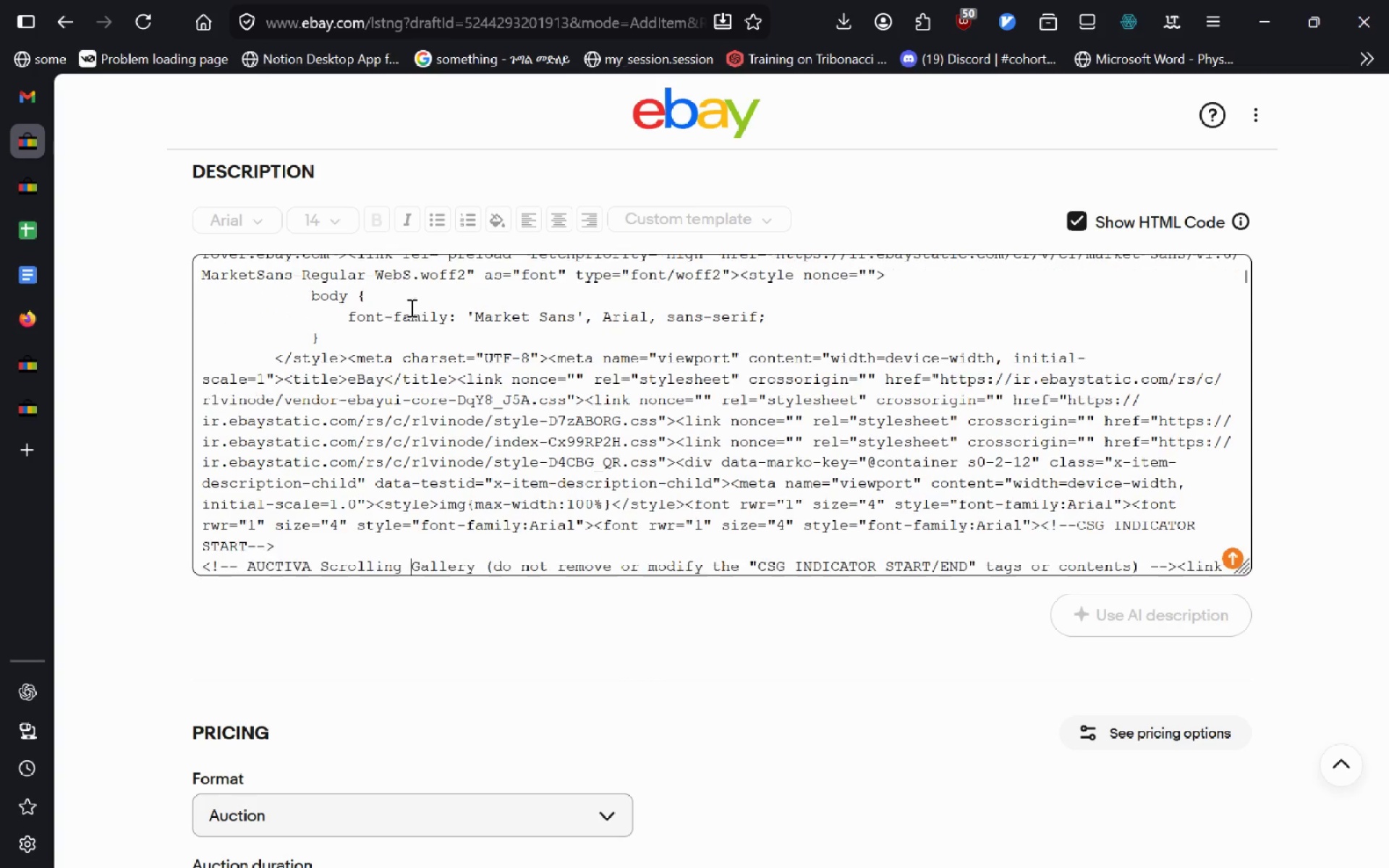 
key(ArrowDown)
 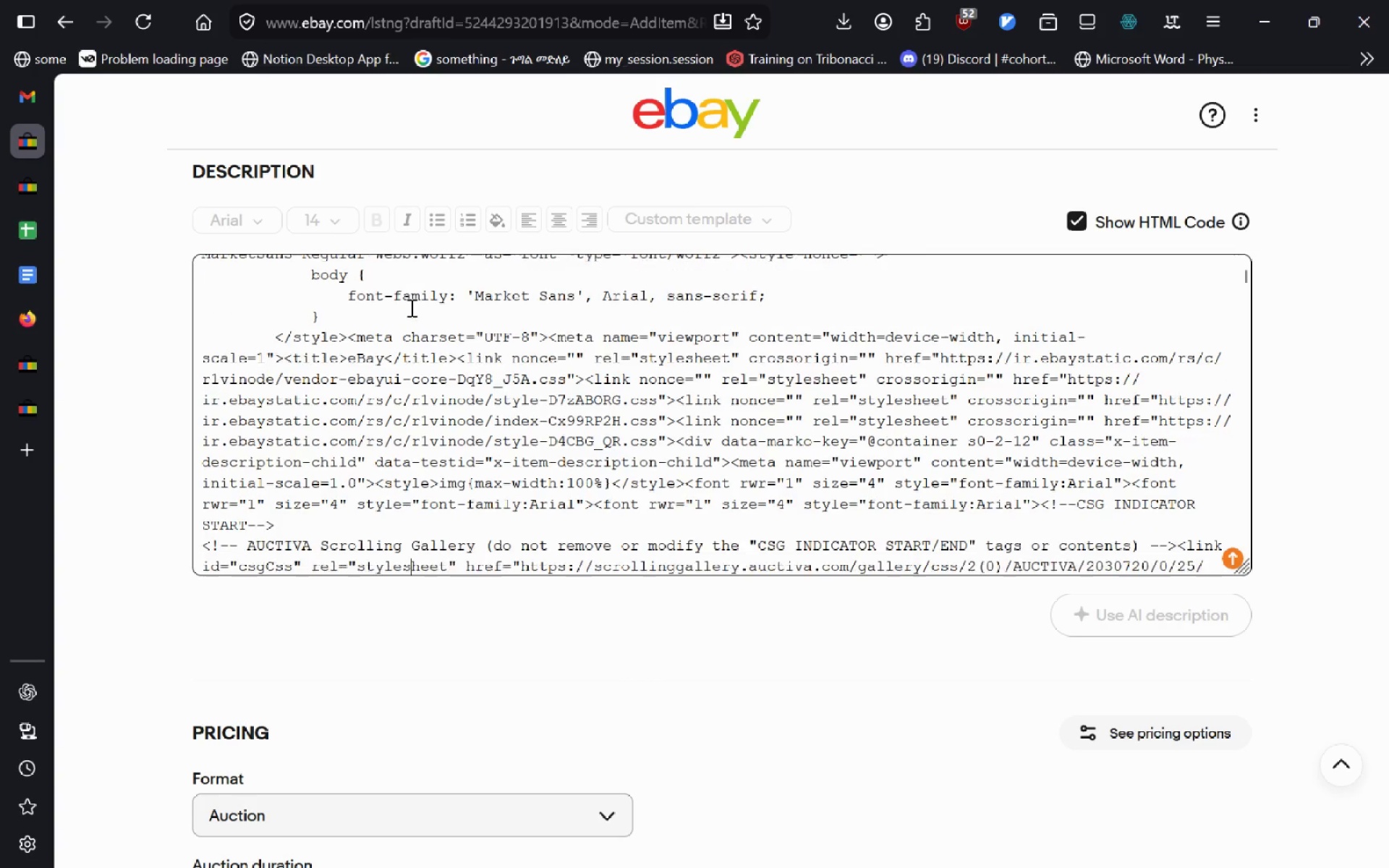 
key(ArrowDown)
 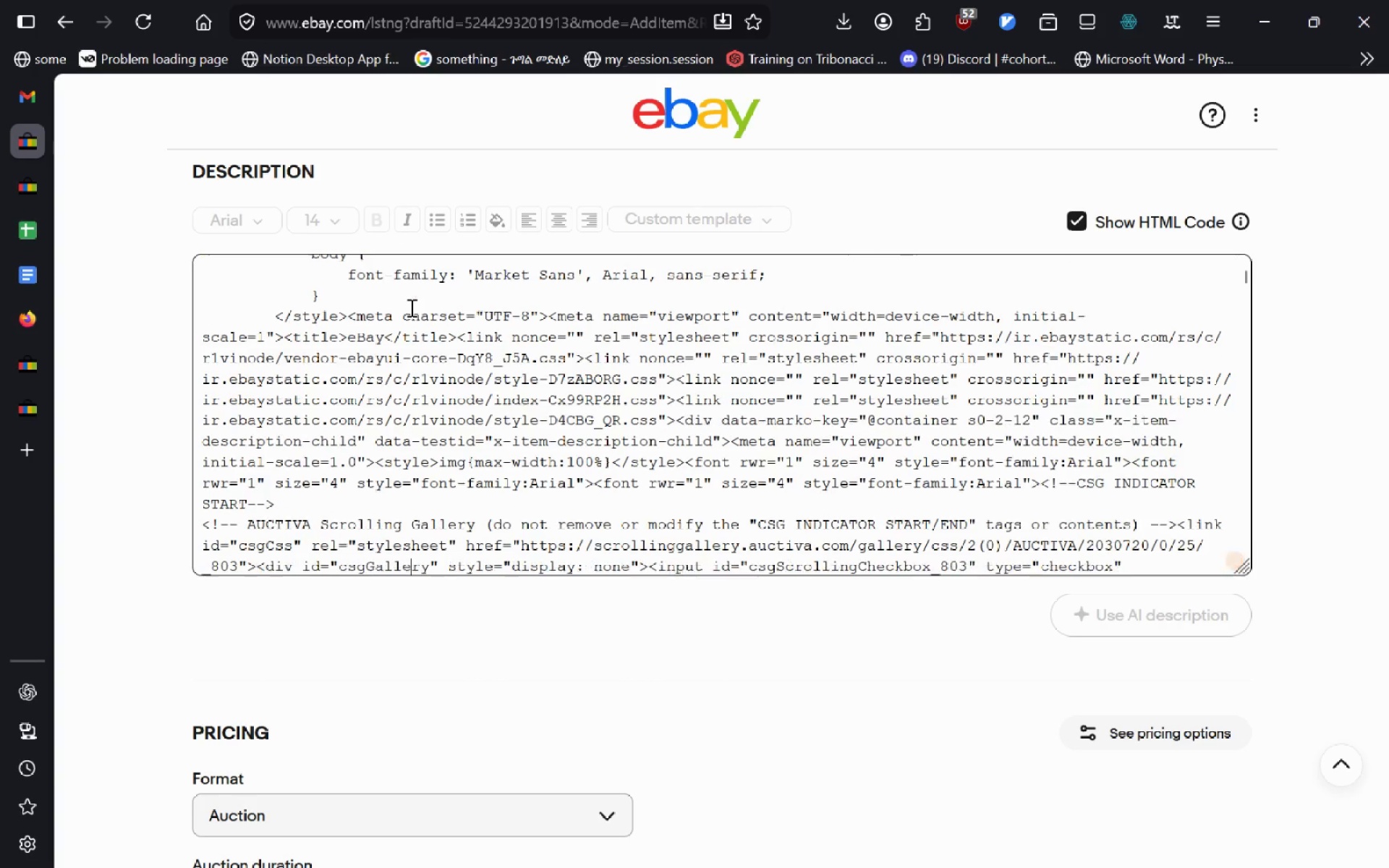 
key(ArrowDown)
 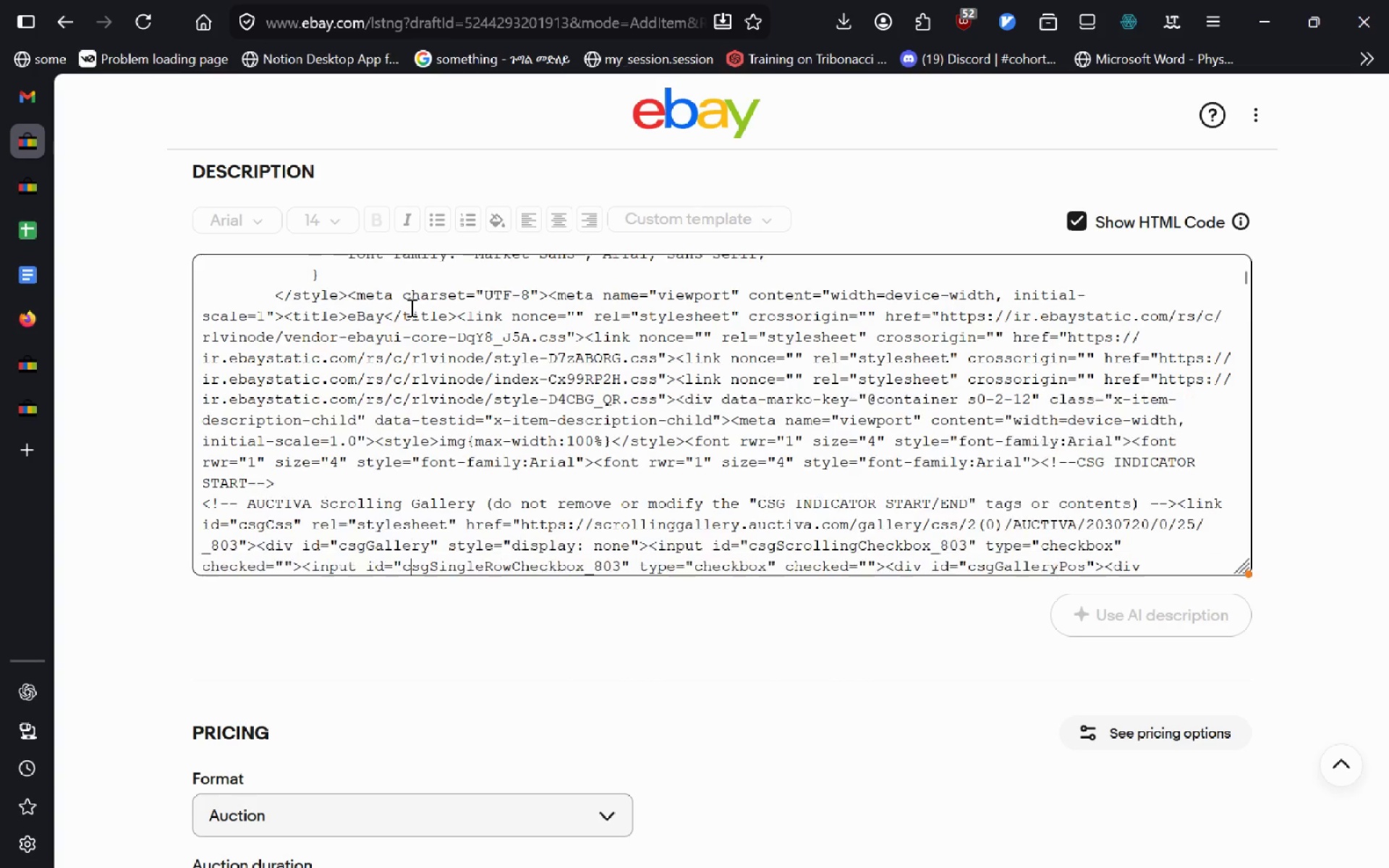 
key(ArrowDown)
 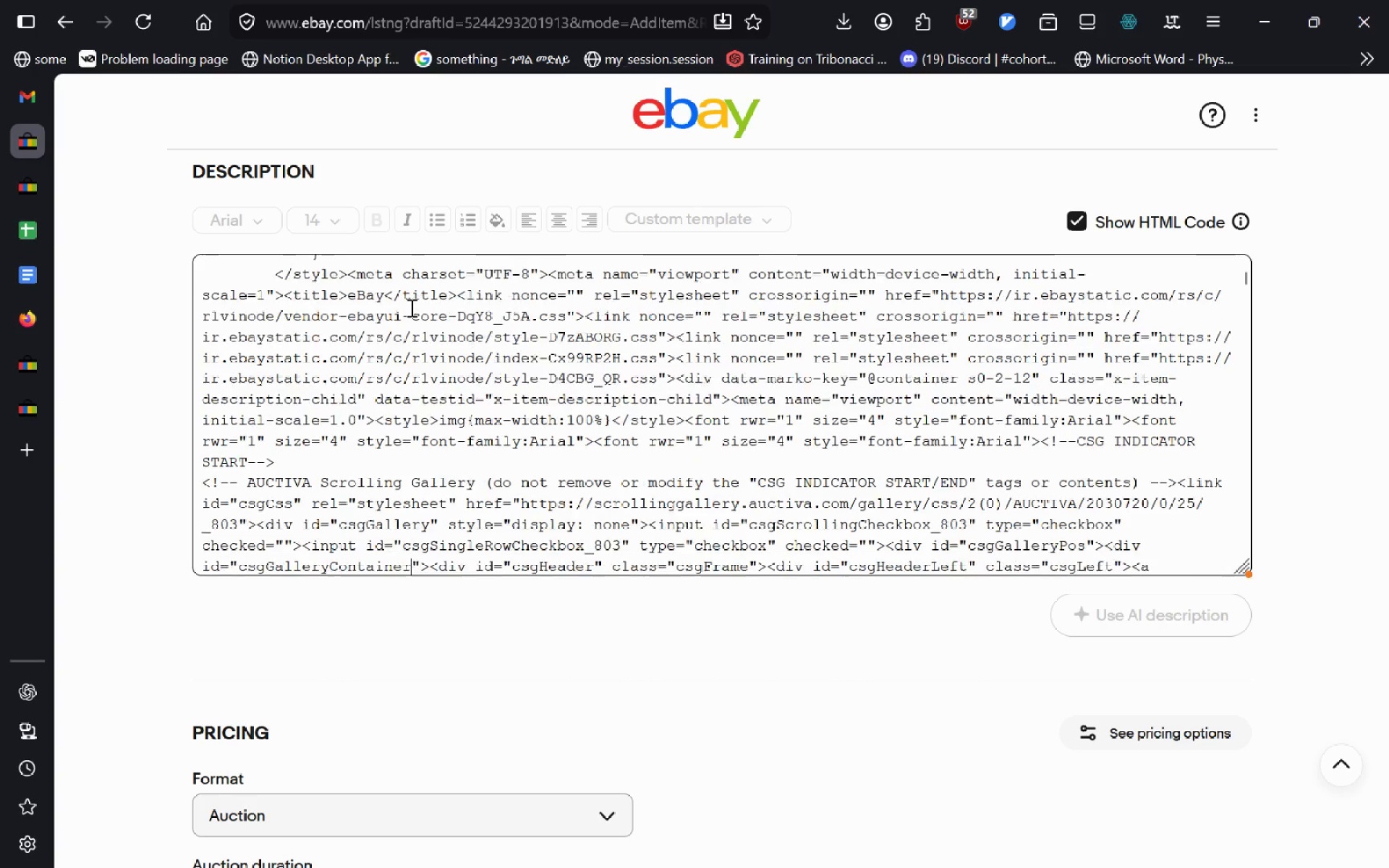 
key(ArrowDown)
 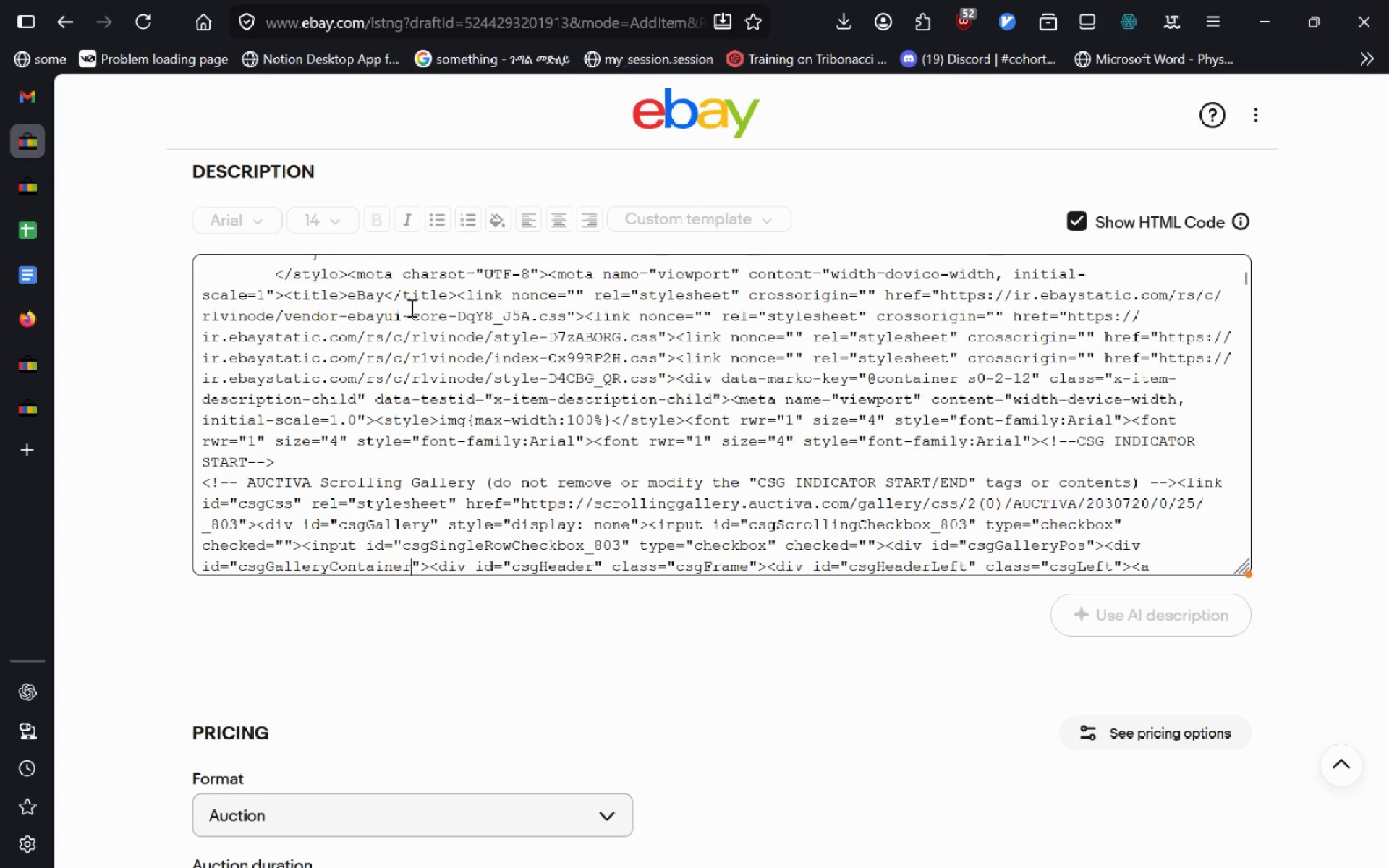 
key(ArrowDown)
 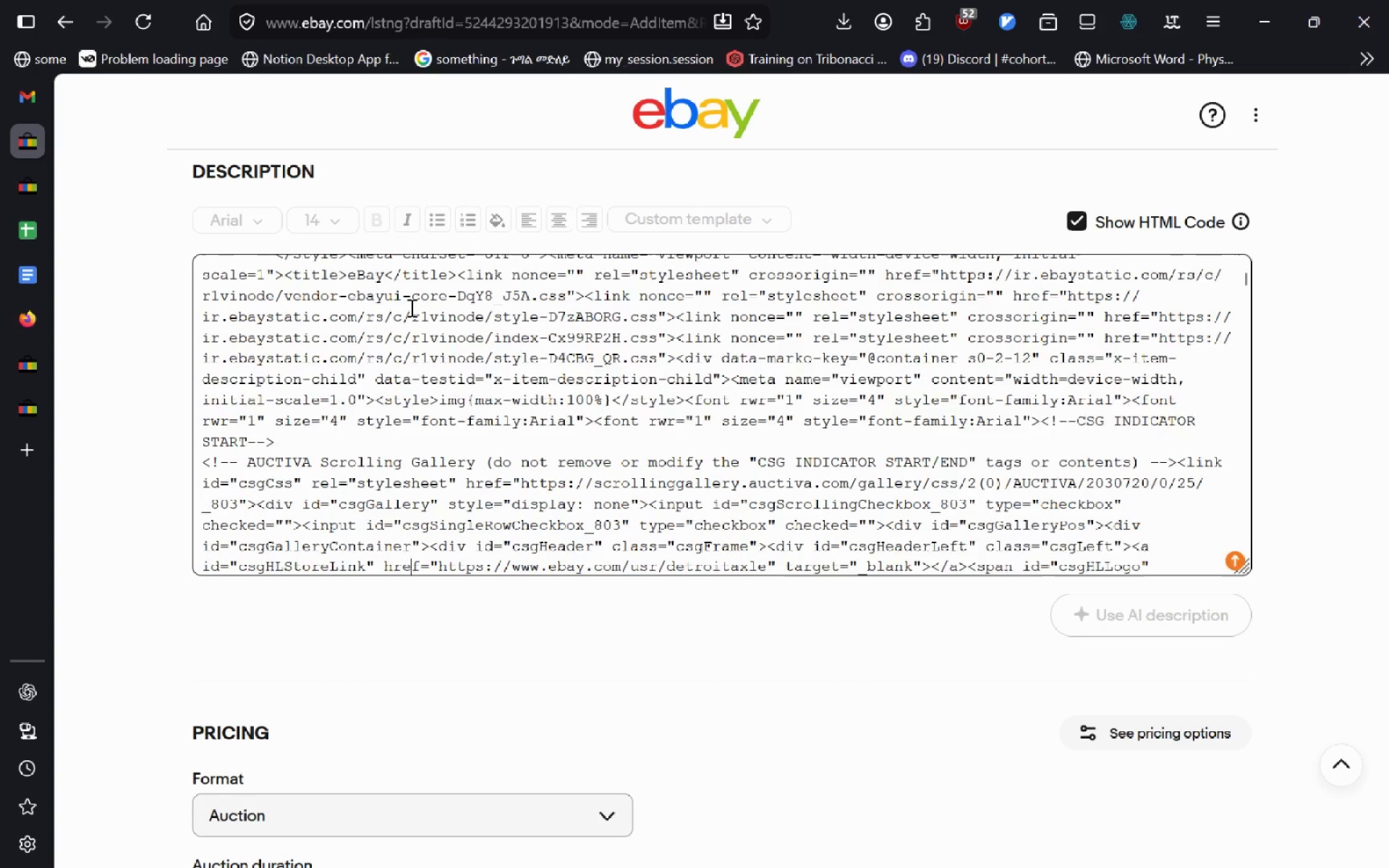 
key(ArrowDown)
 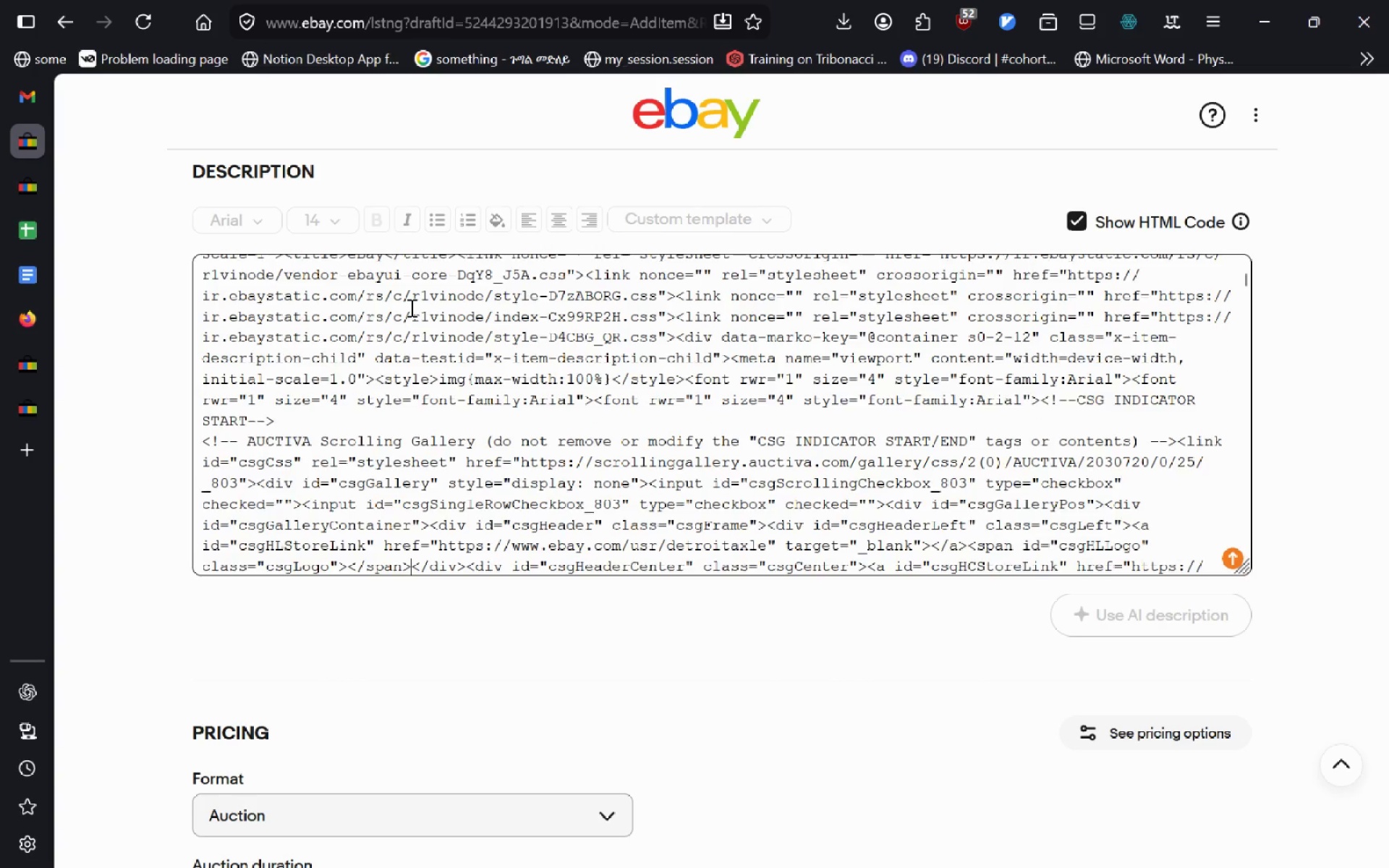 
key(ArrowDown)
 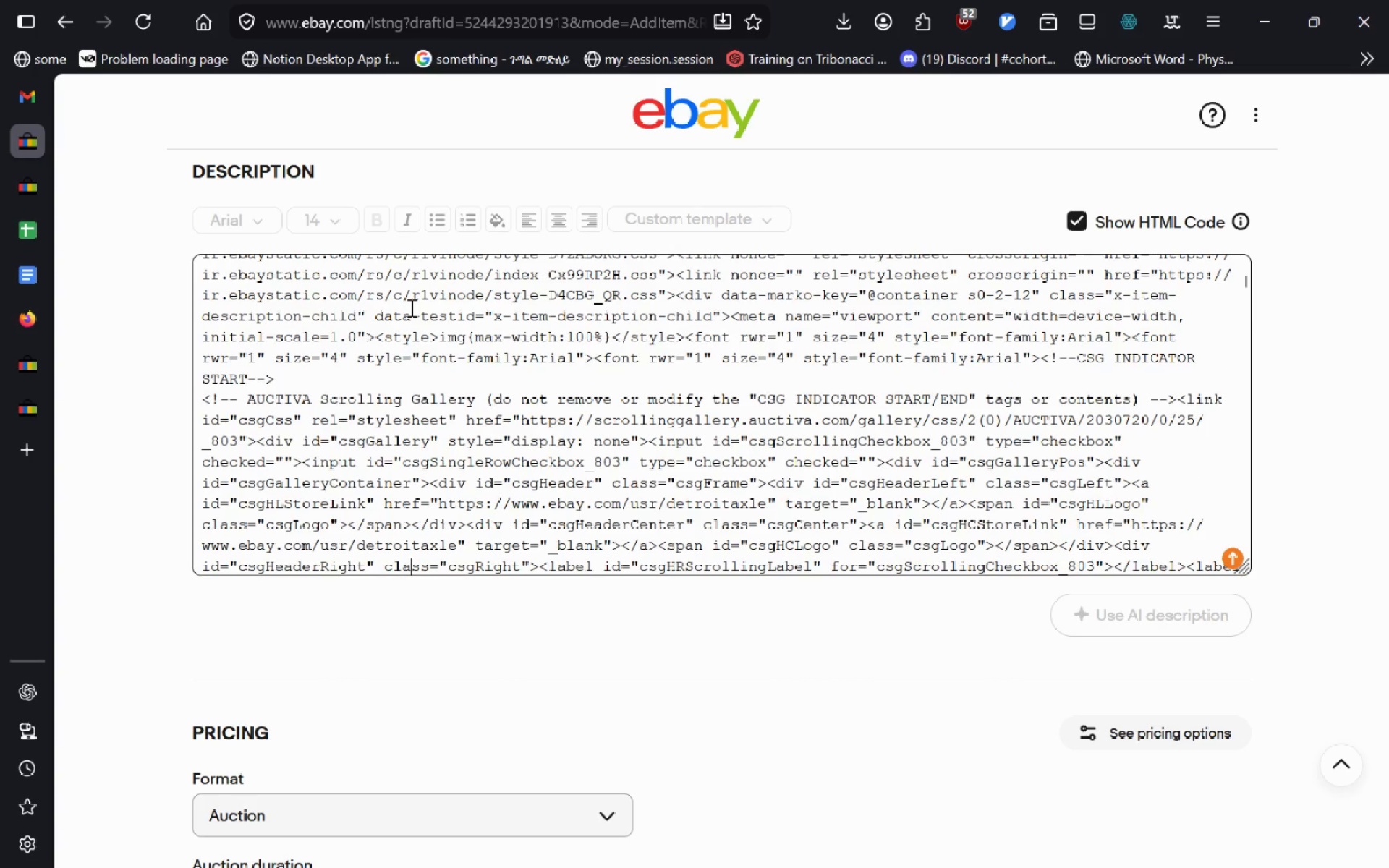 
key(ArrowDown)
 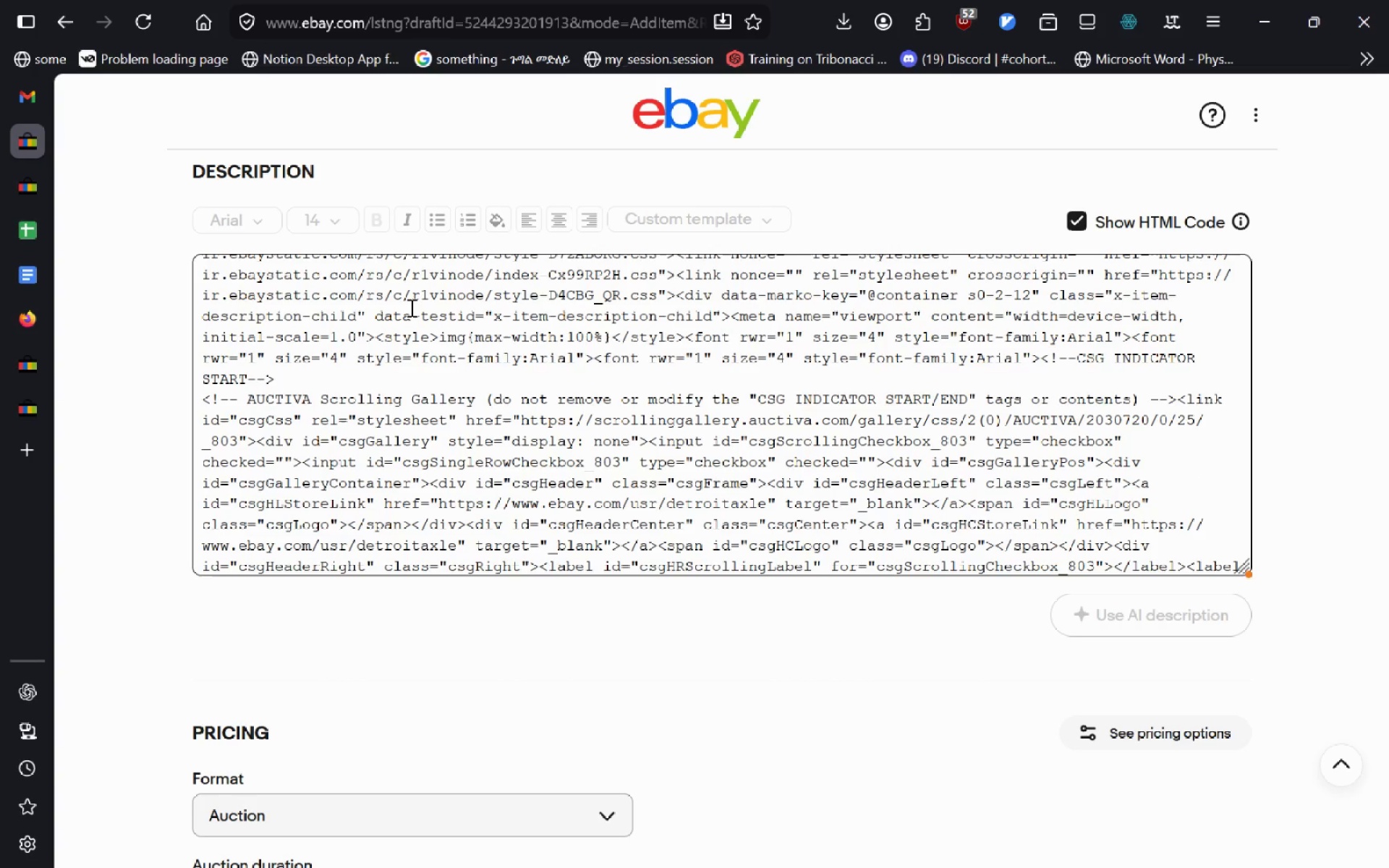 
key(ArrowDown)
 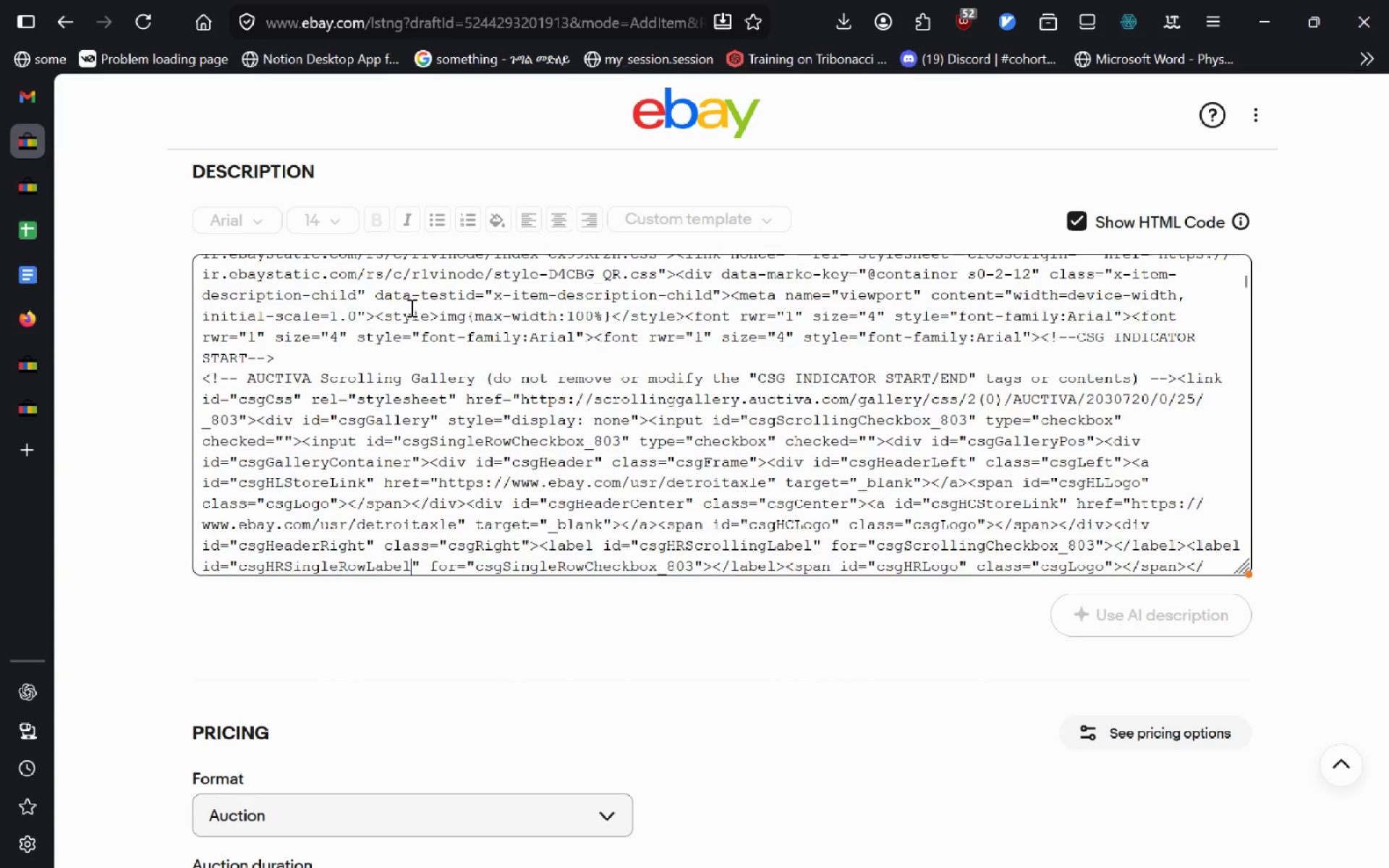 
key(ArrowDown)
 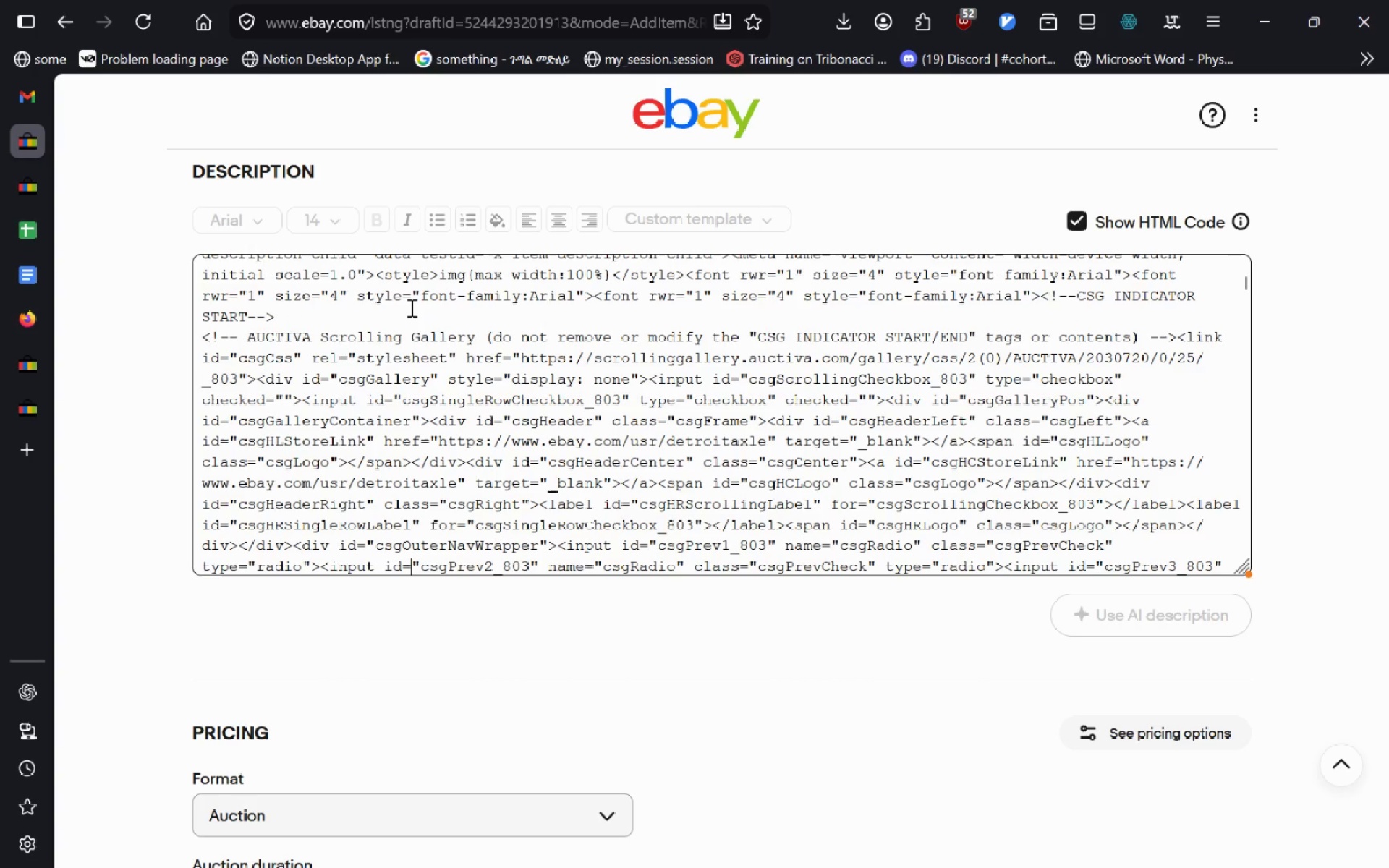 
key(ArrowDown)
 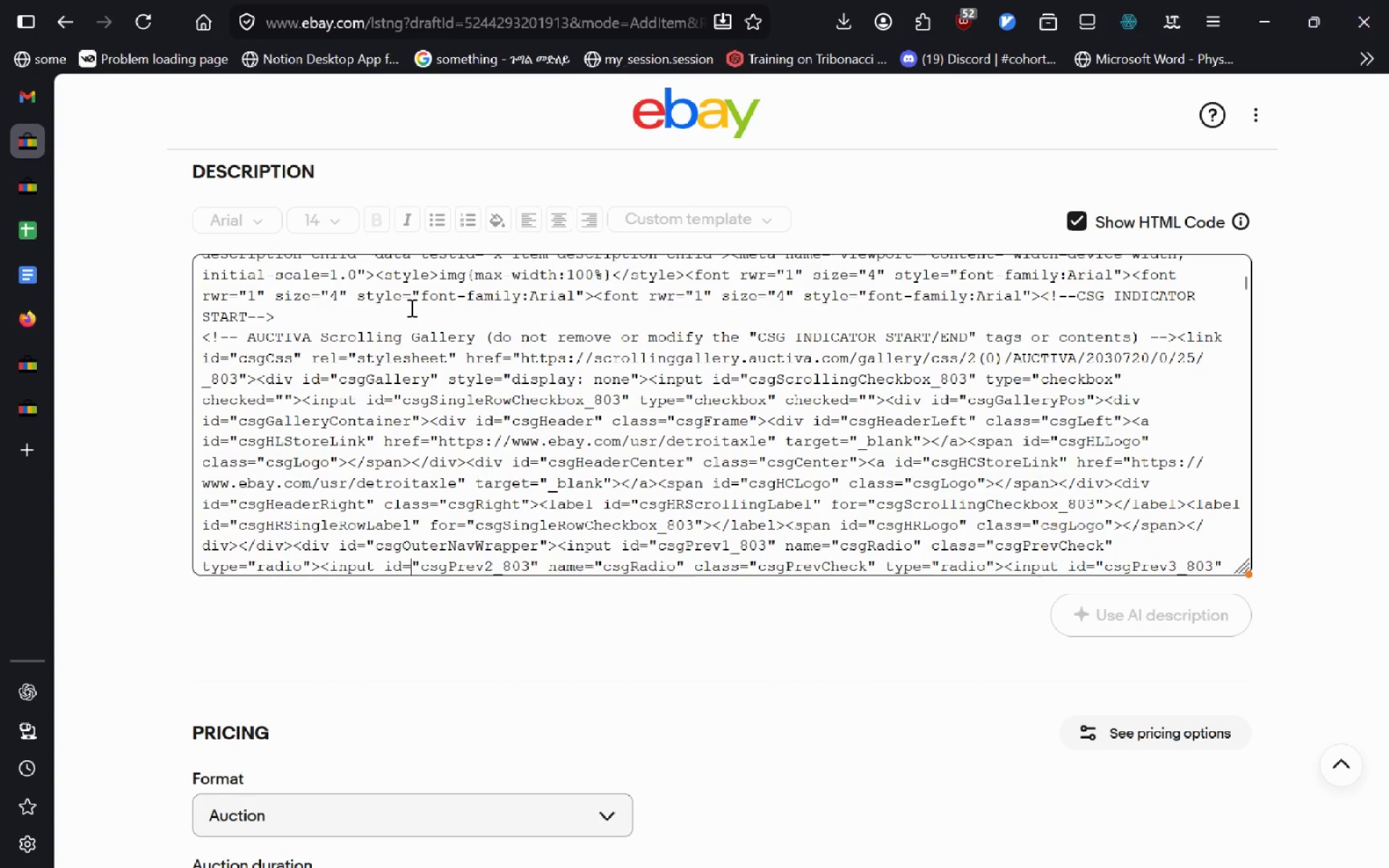 
key(ArrowDown)
 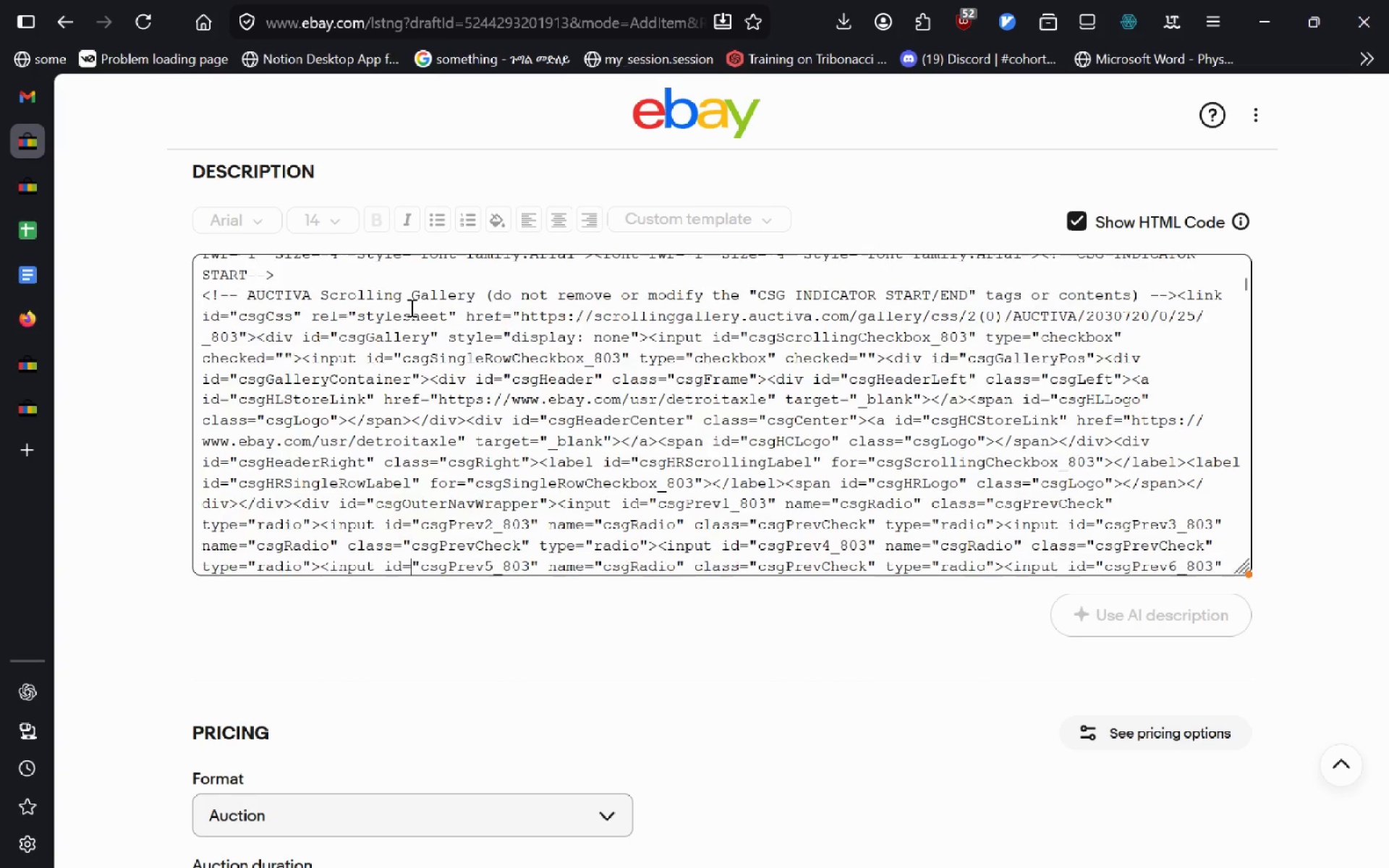 
key(ArrowDown)
 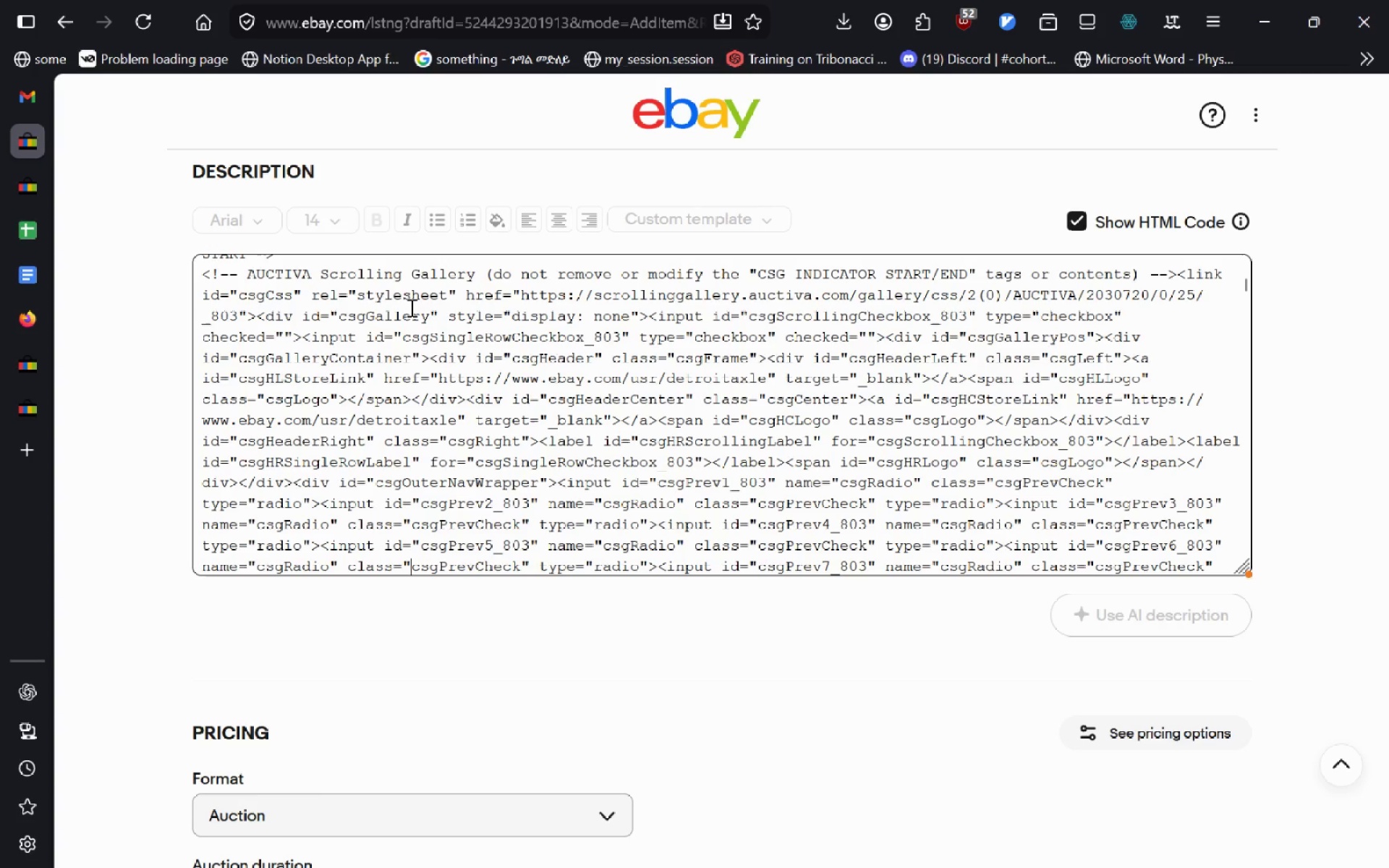 
key(ArrowDown)
 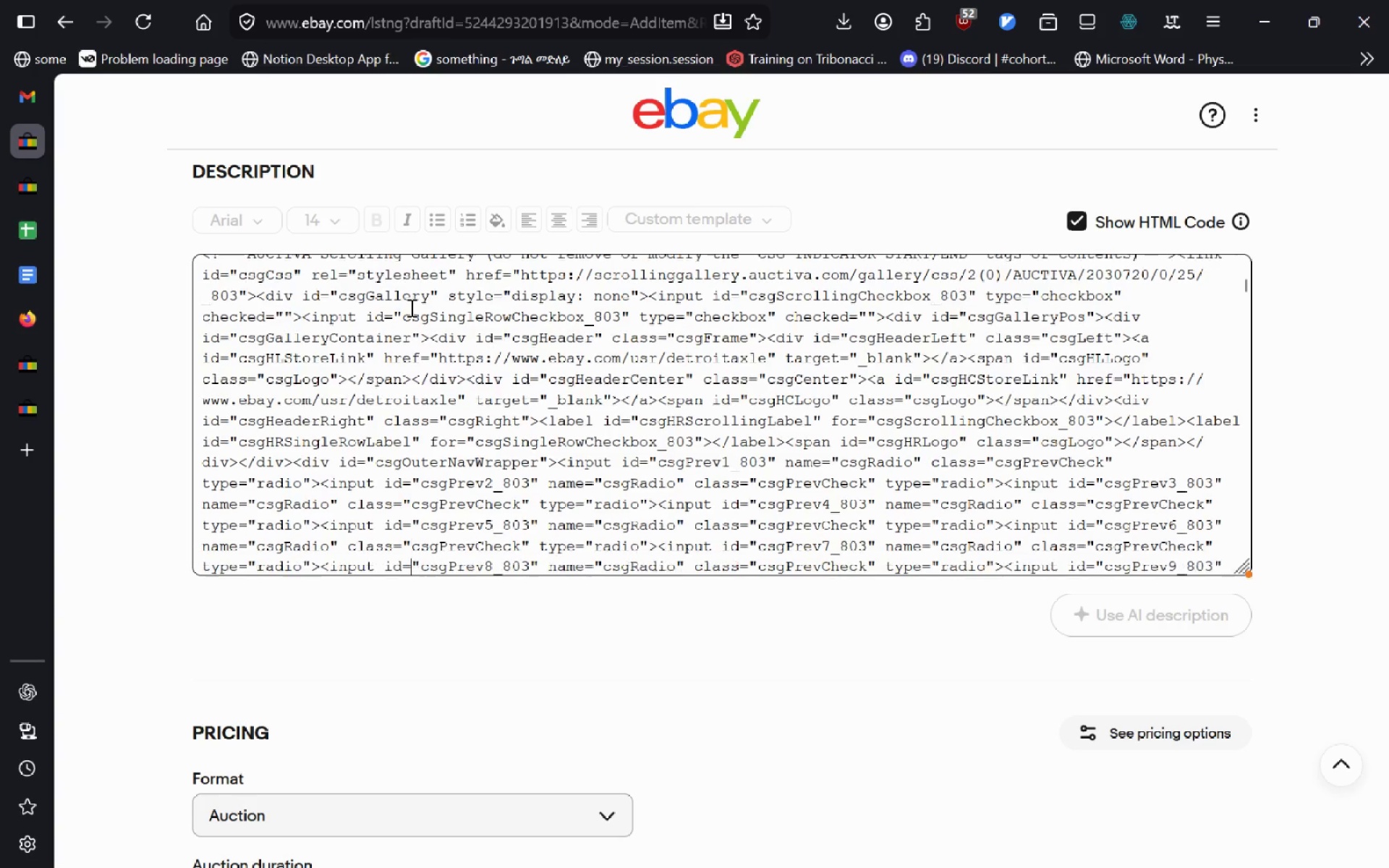 
key(ArrowDown)
 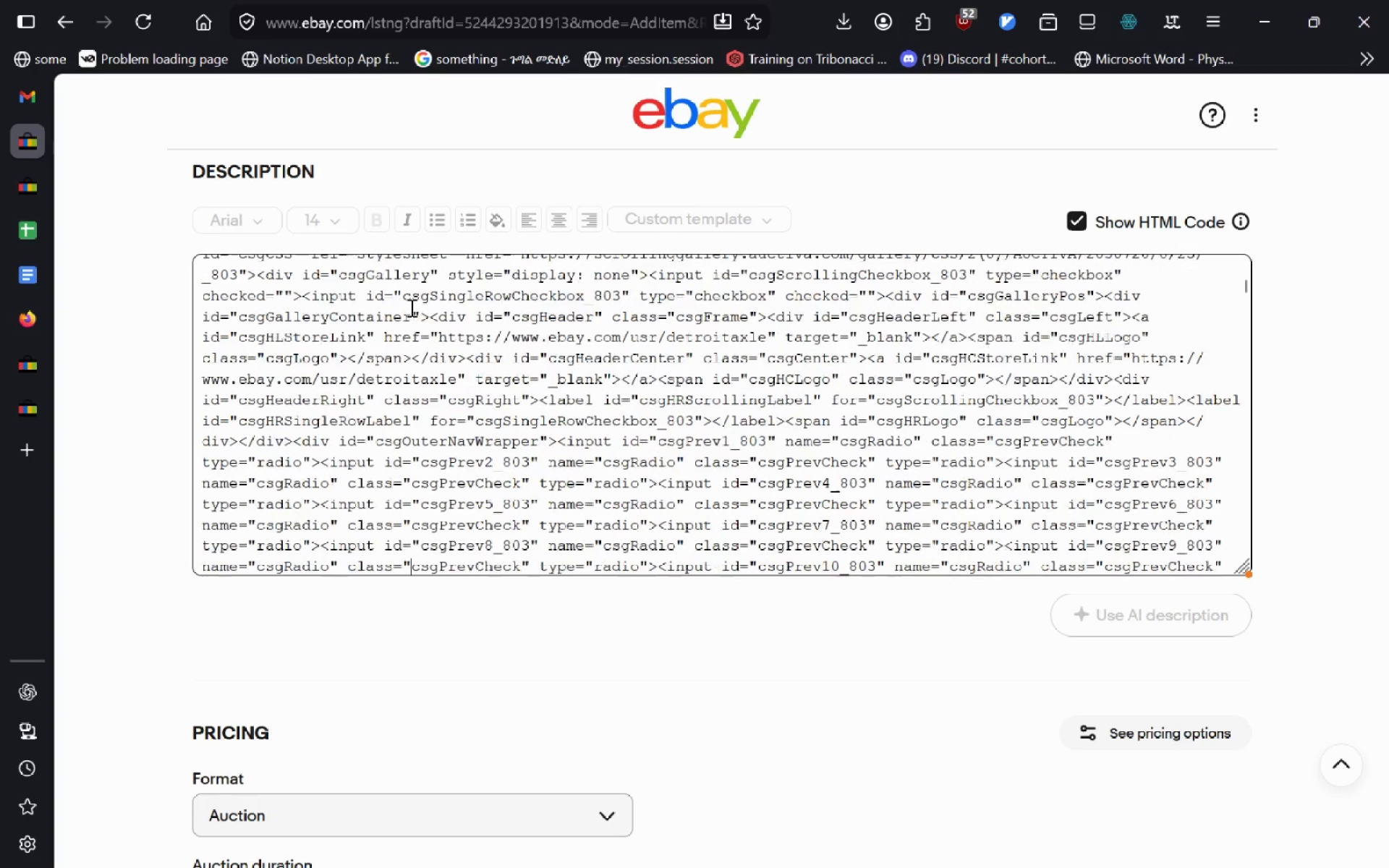 
key(ArrowDown)
 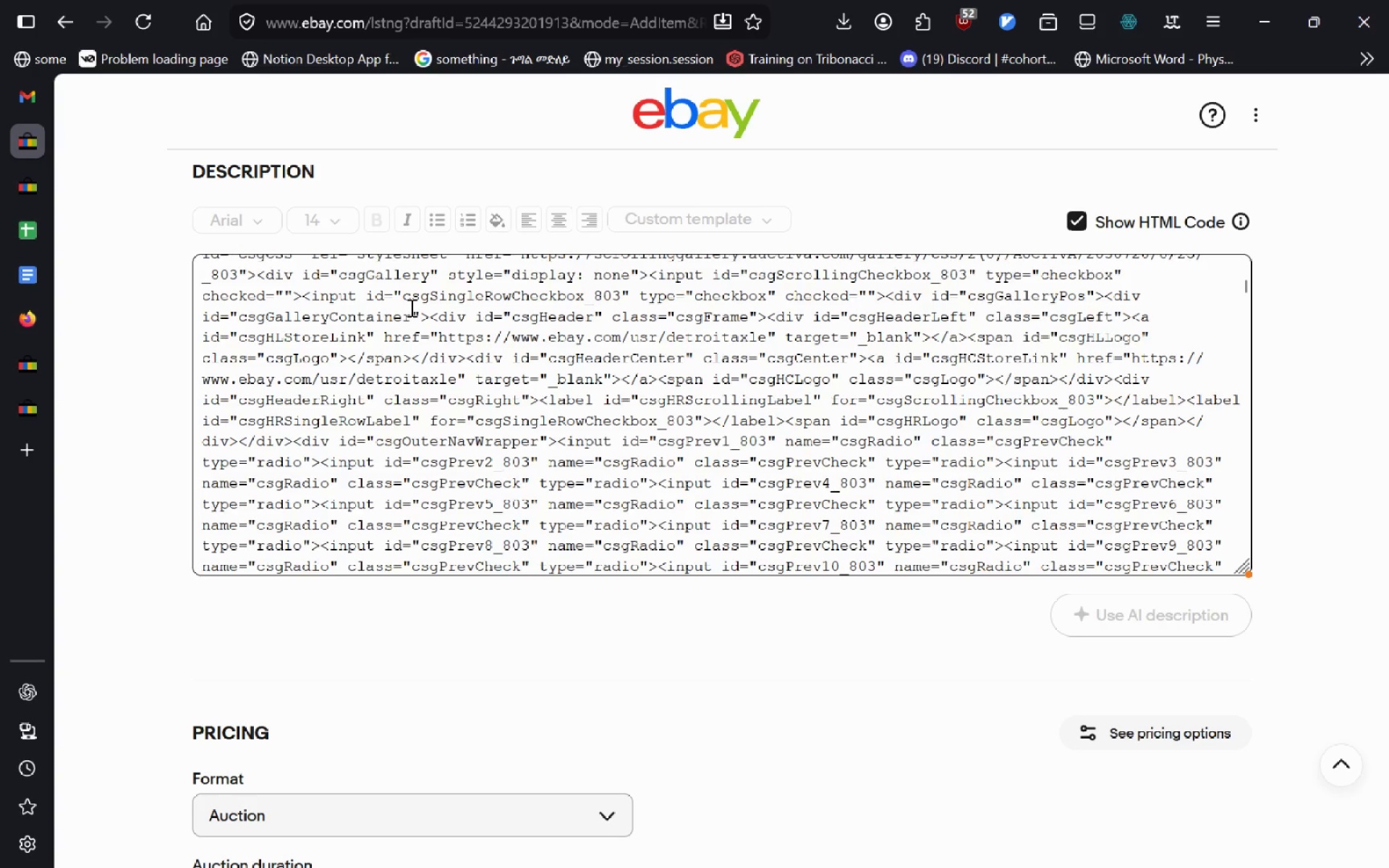 
key(ArrowDown)
 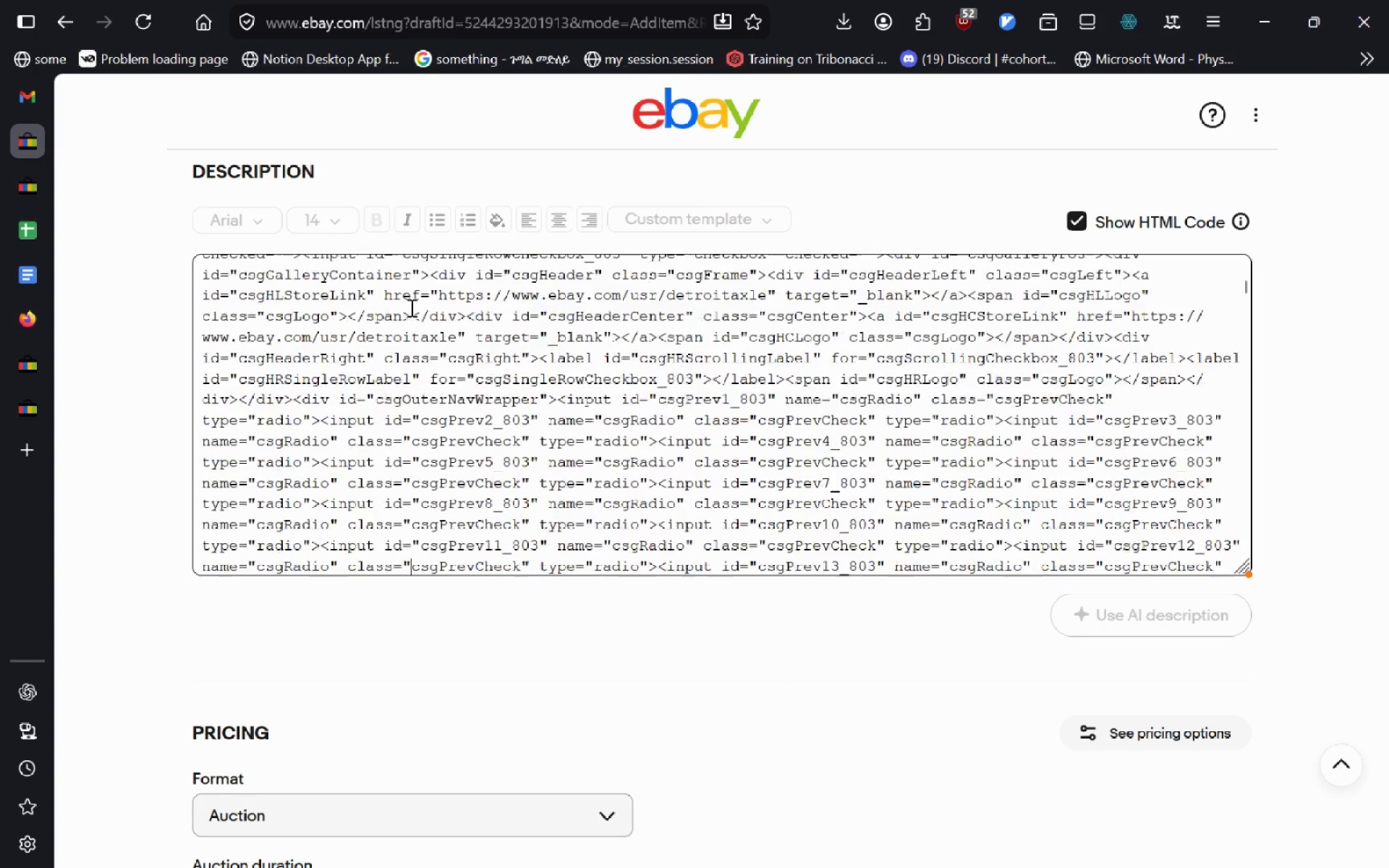 
key(ArrowDown)
 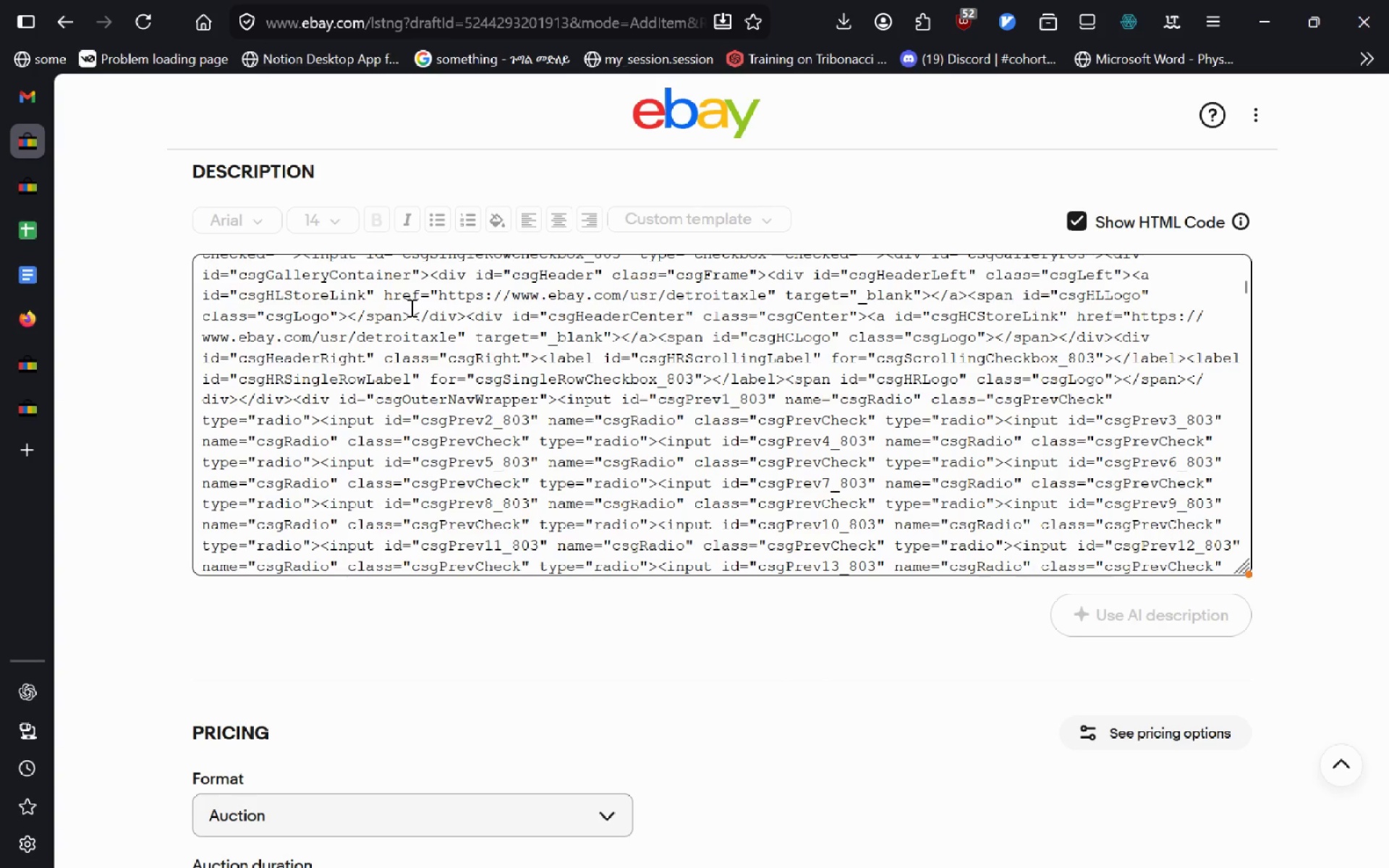 
key(Control+A)
 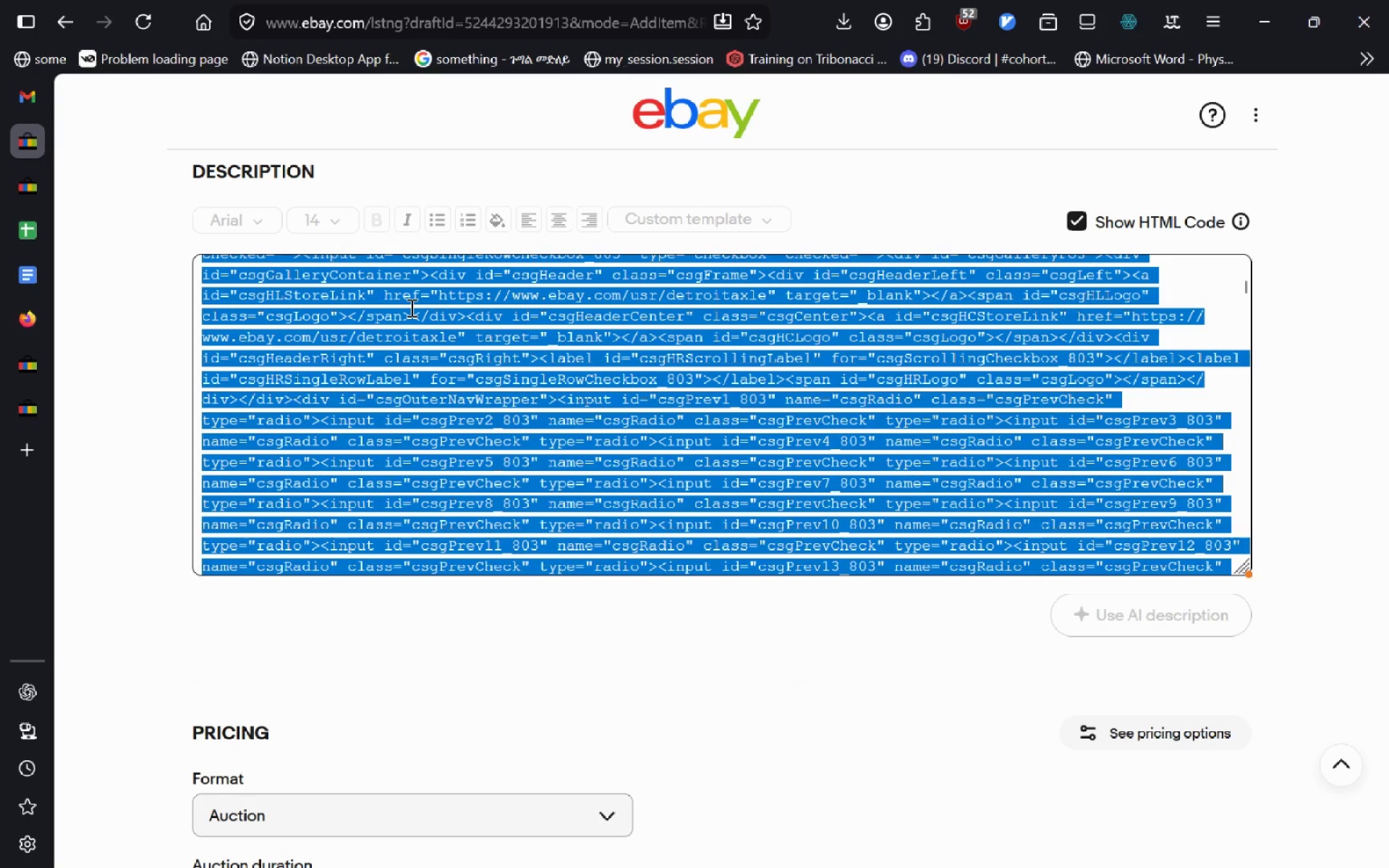 
key(Control+C)
 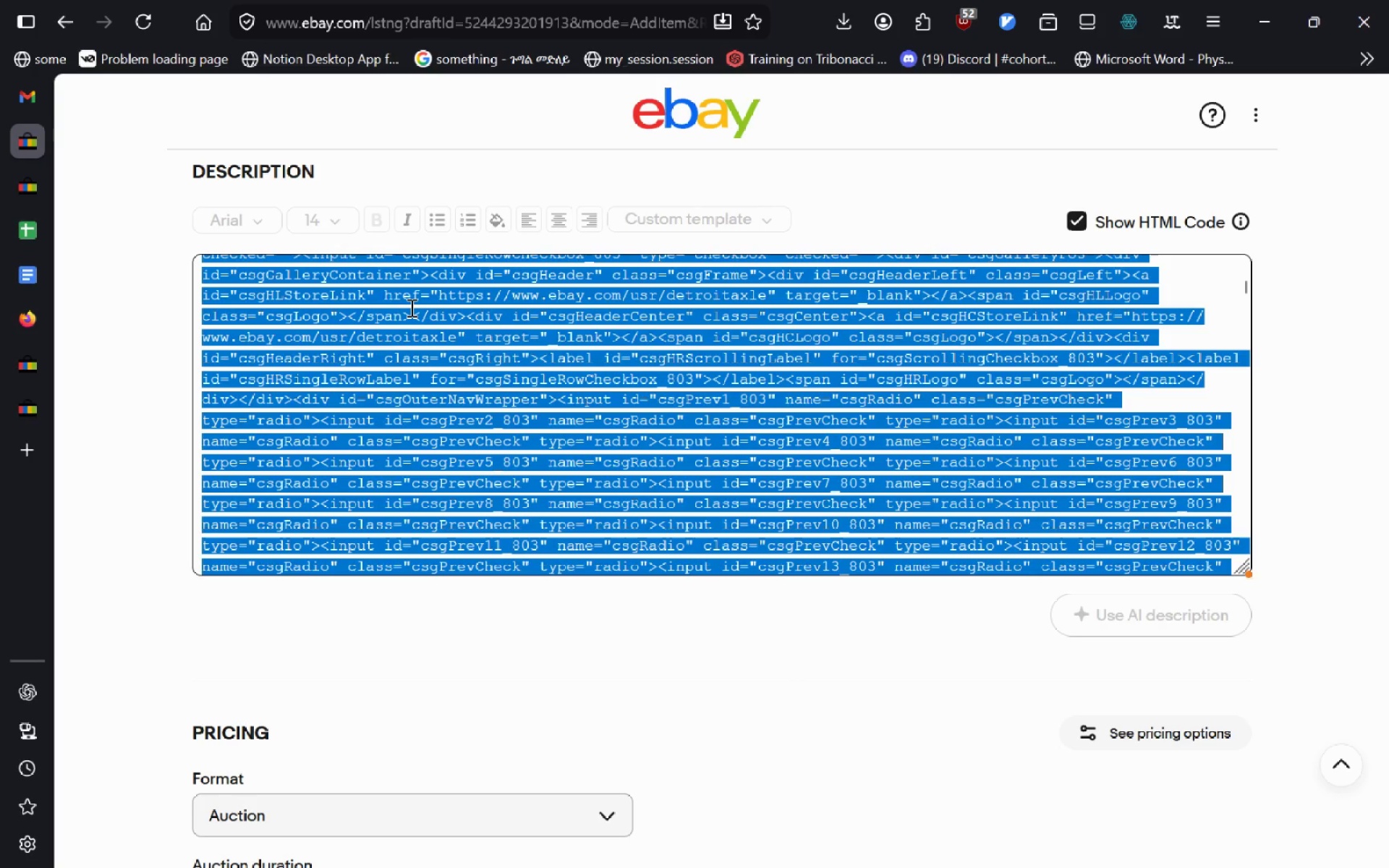 
key(Meta+MetaLeft)
 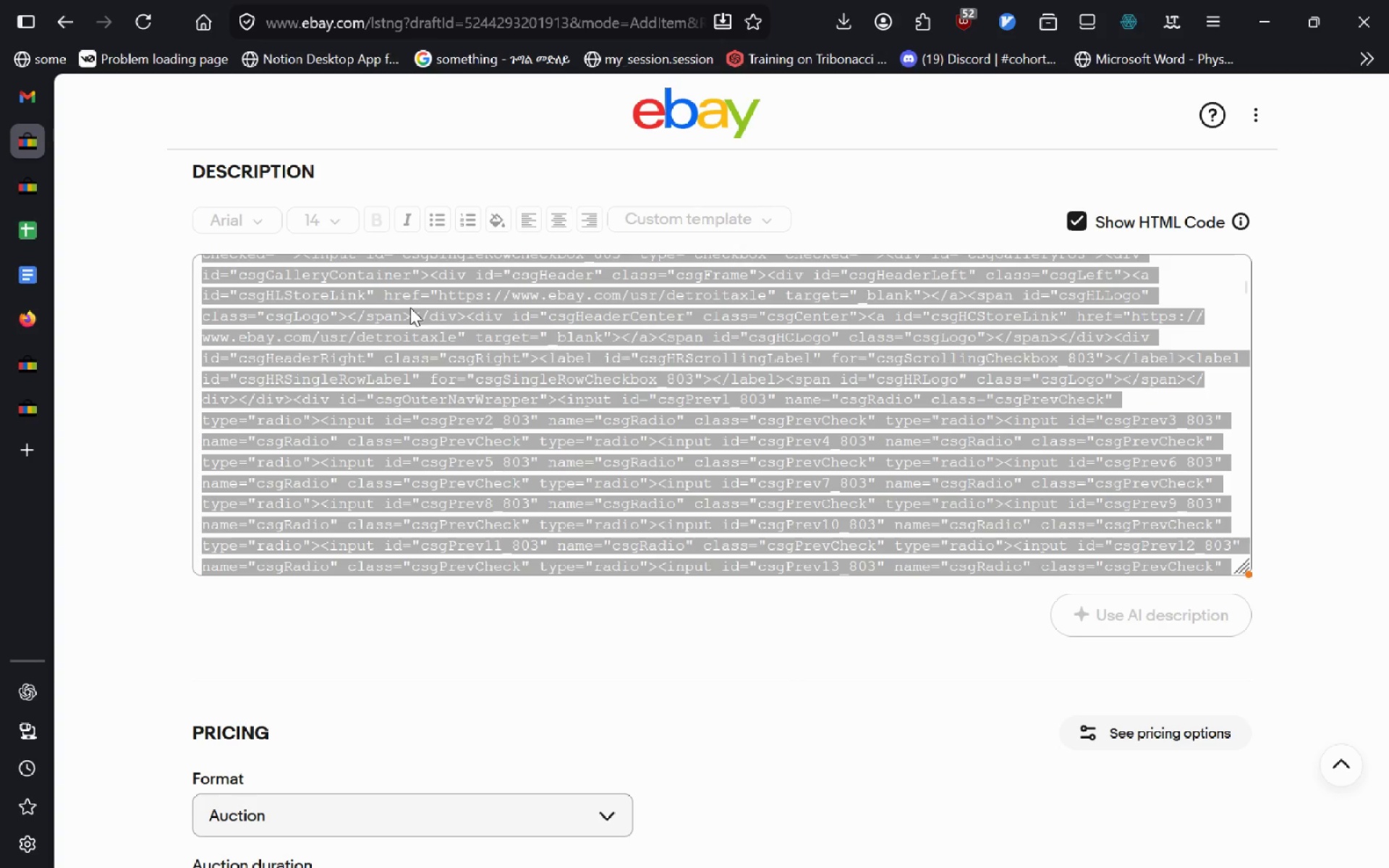 
type(vs)
 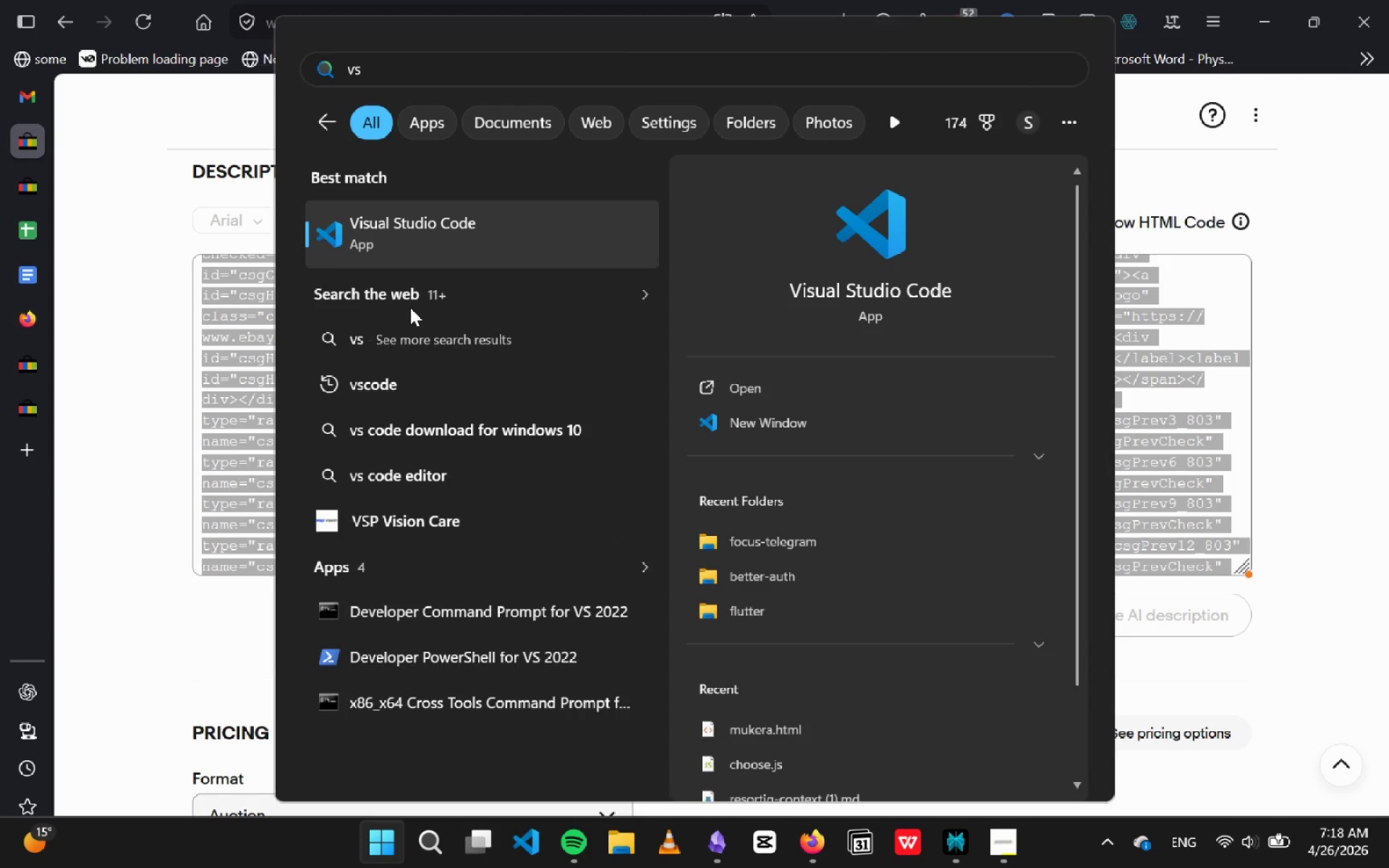 
key(Enter)
 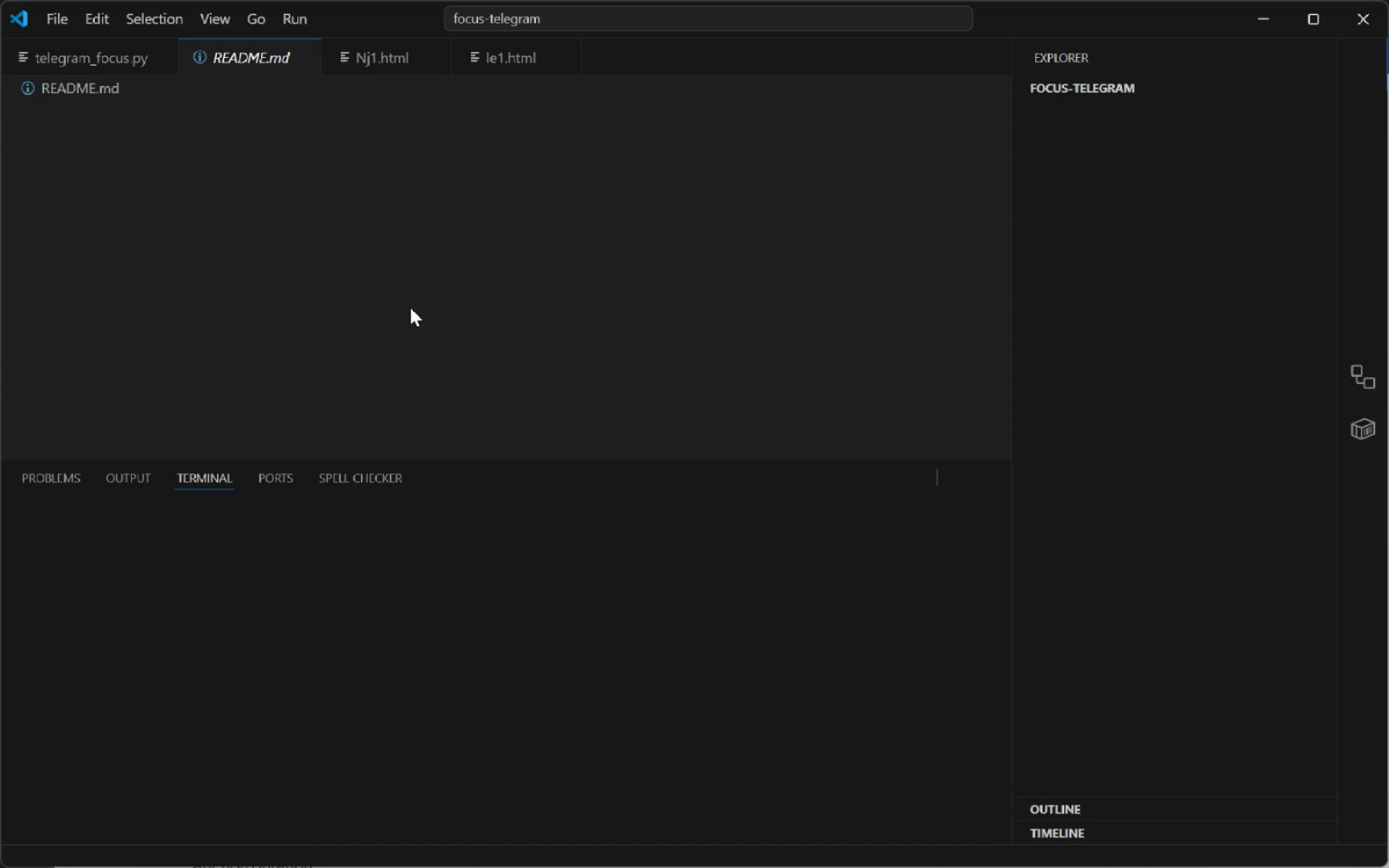 
wait(6.25)
 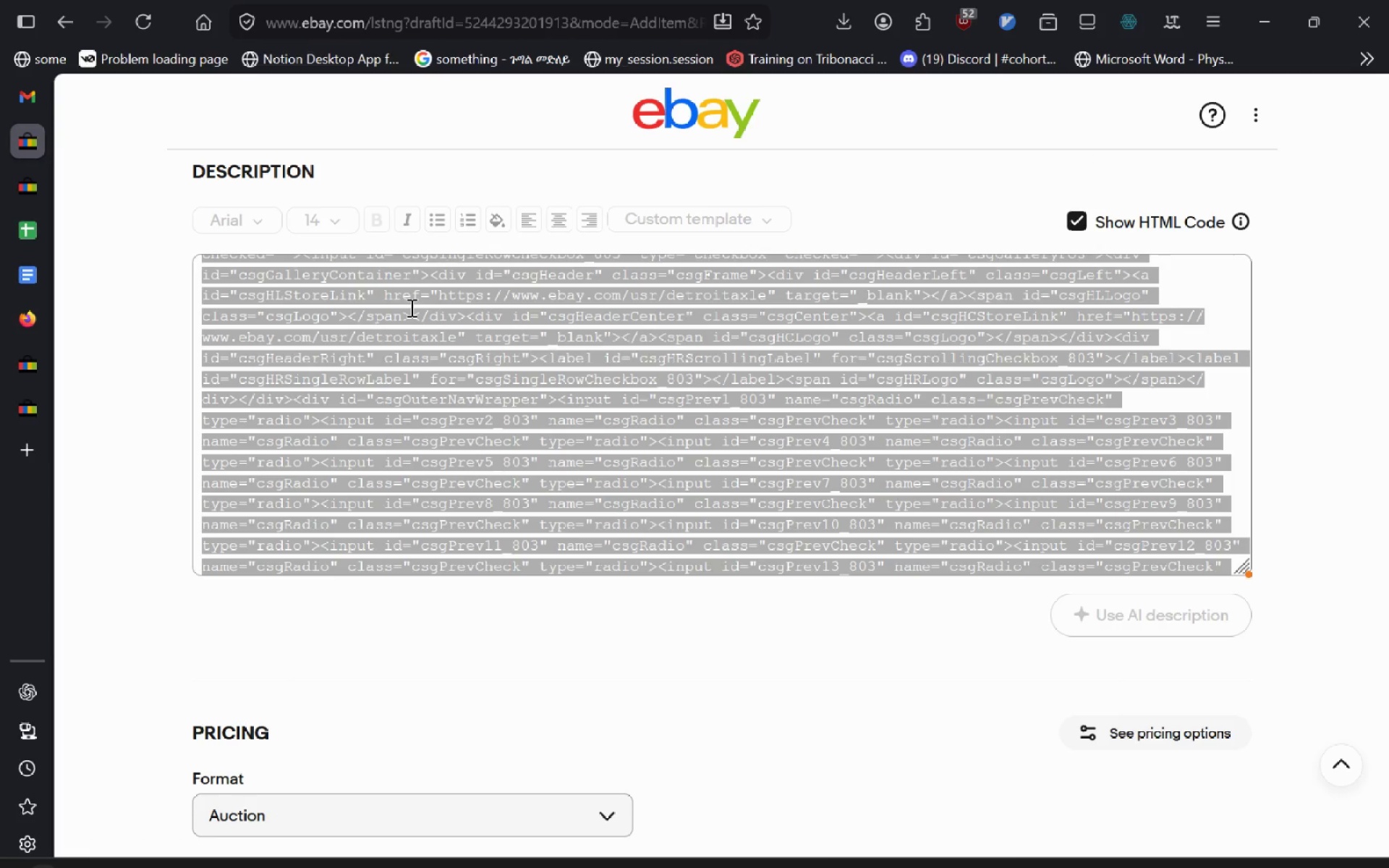 
mouse_move([1242, 92])
 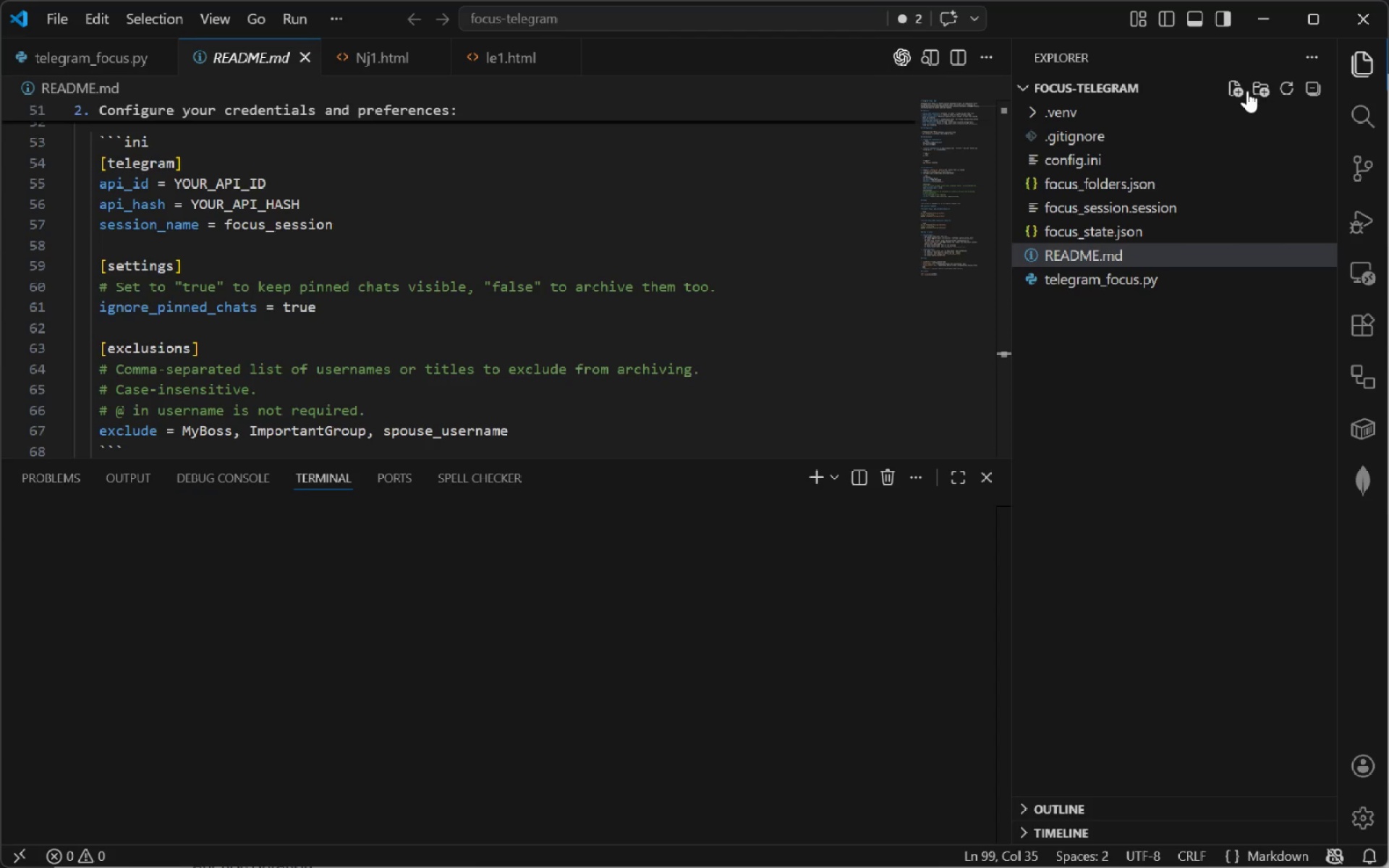 
left_click([1105, 385])
 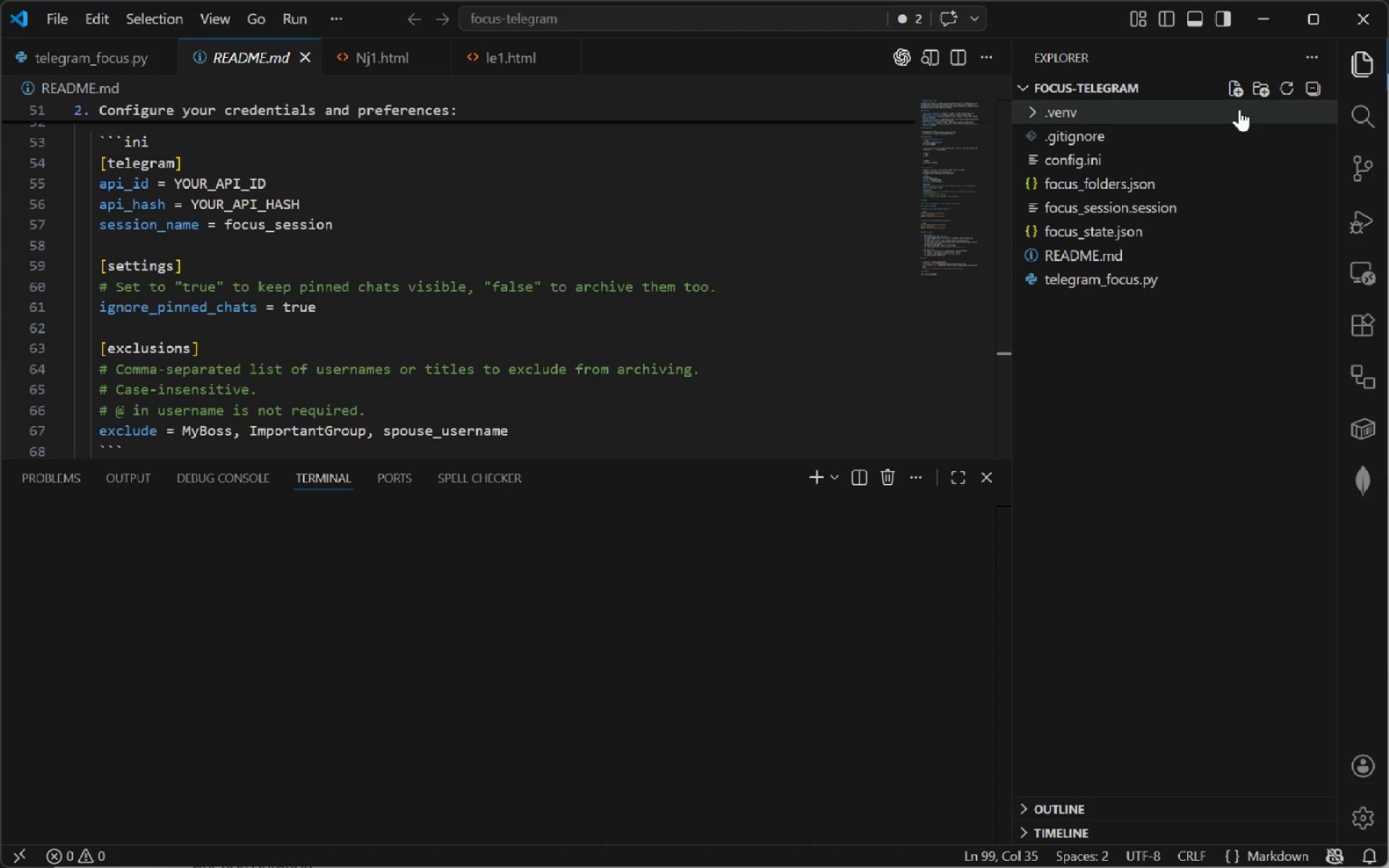 
left_click([1239, 88])
 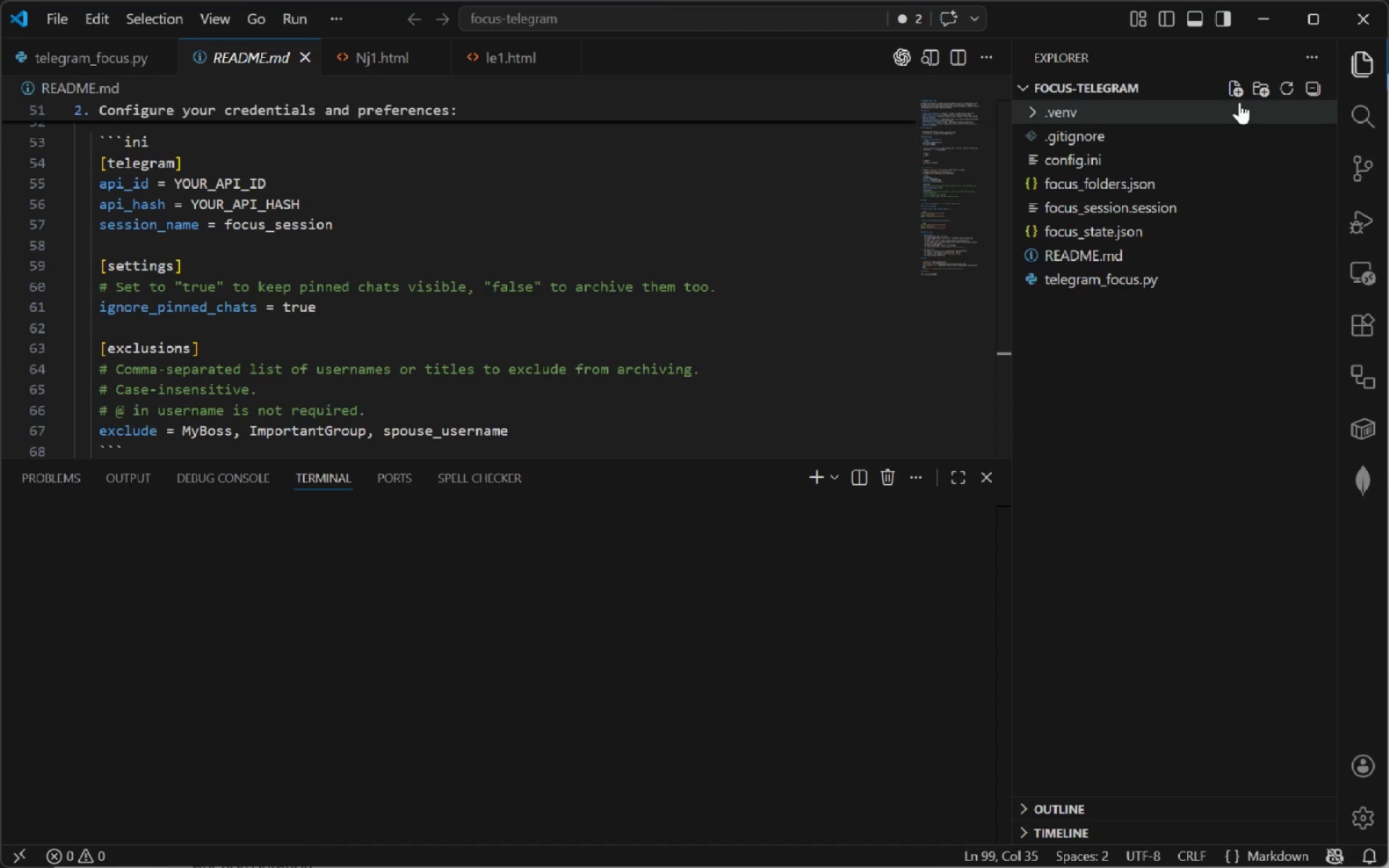 
type(index.html)
 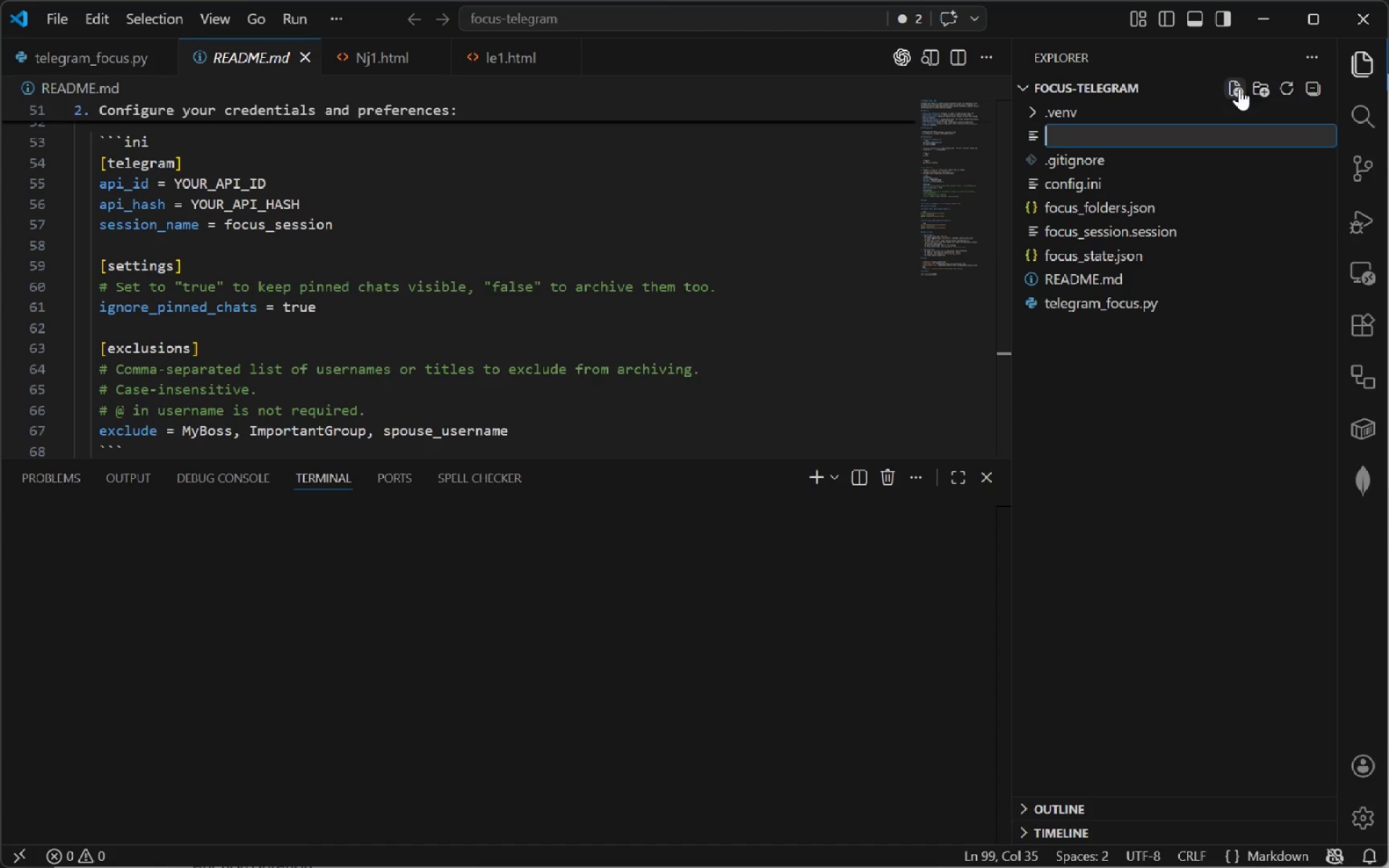 
key(Enter)
 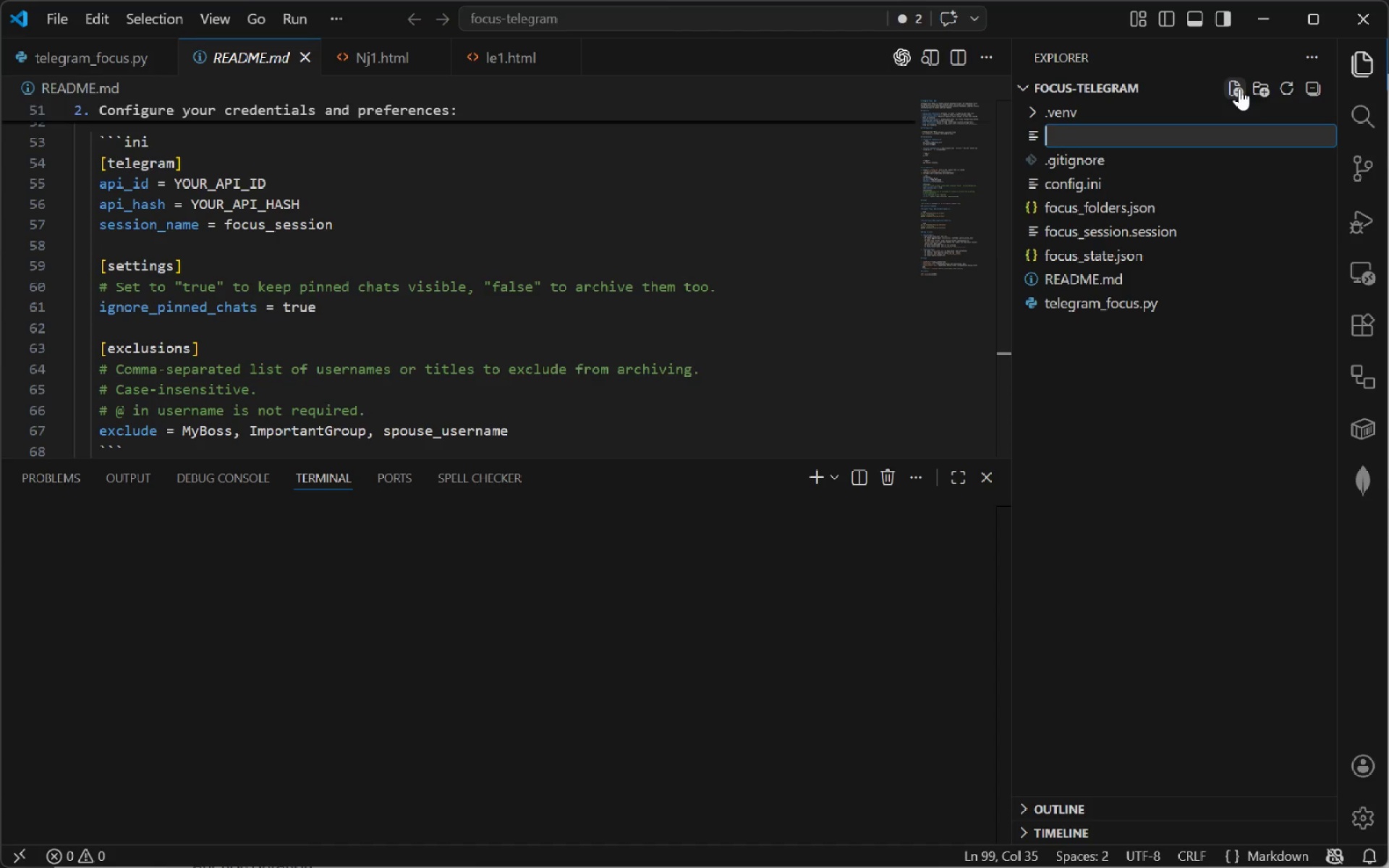 
key(Control+V)
 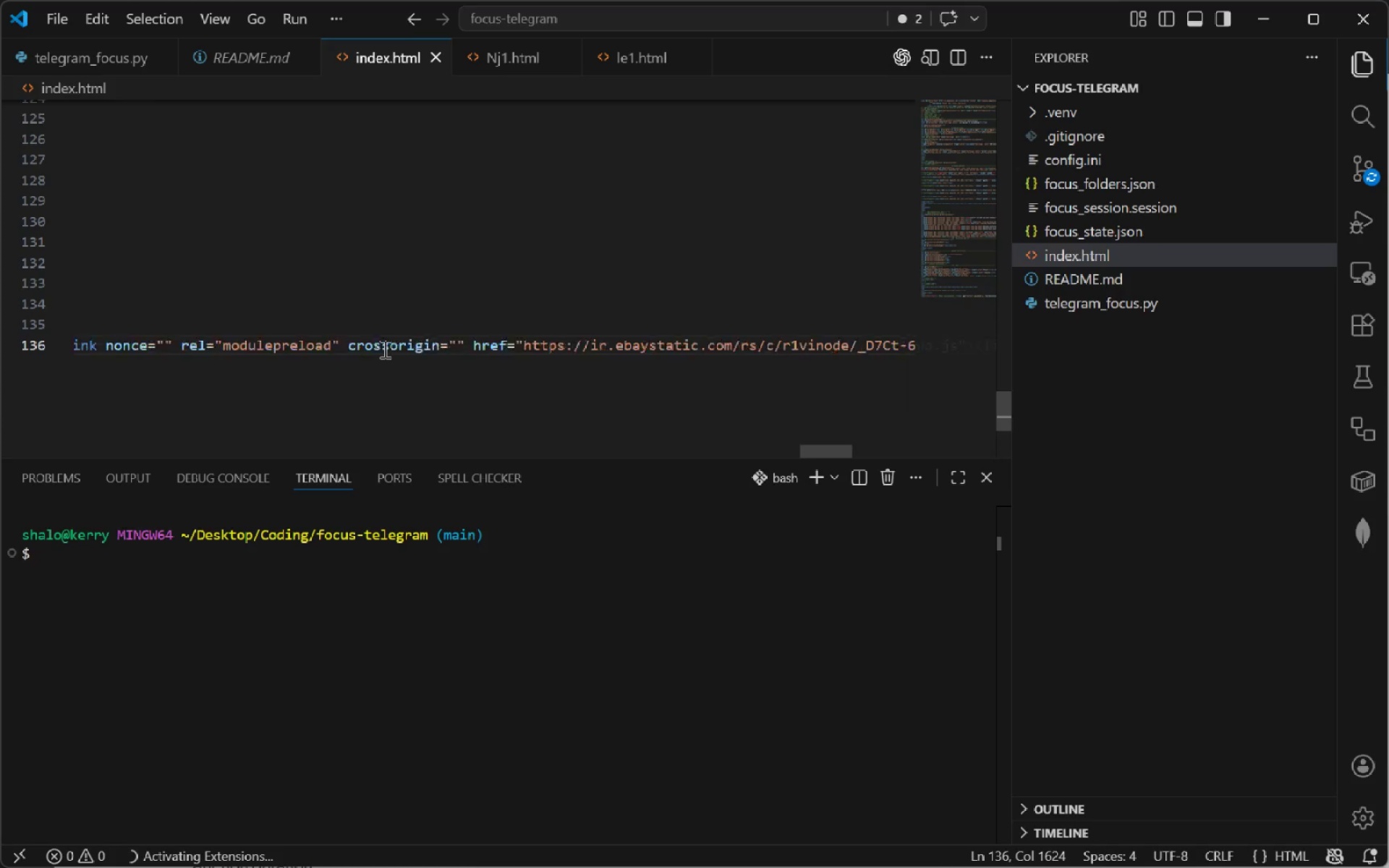 
wait(7.44)
 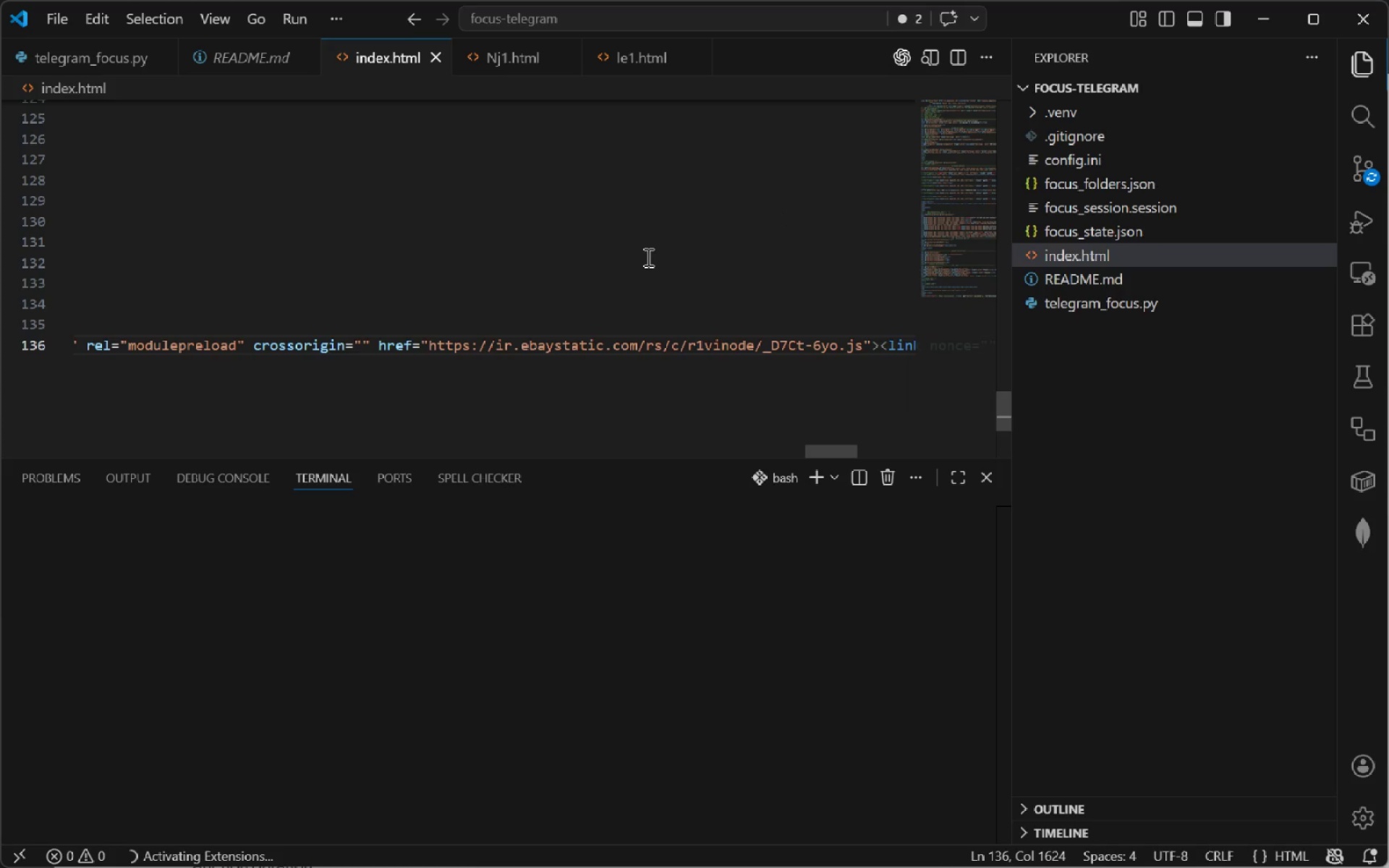 
left_click_drag(start_coordinate=[726, 453], to_coordinate=[0, 482])
 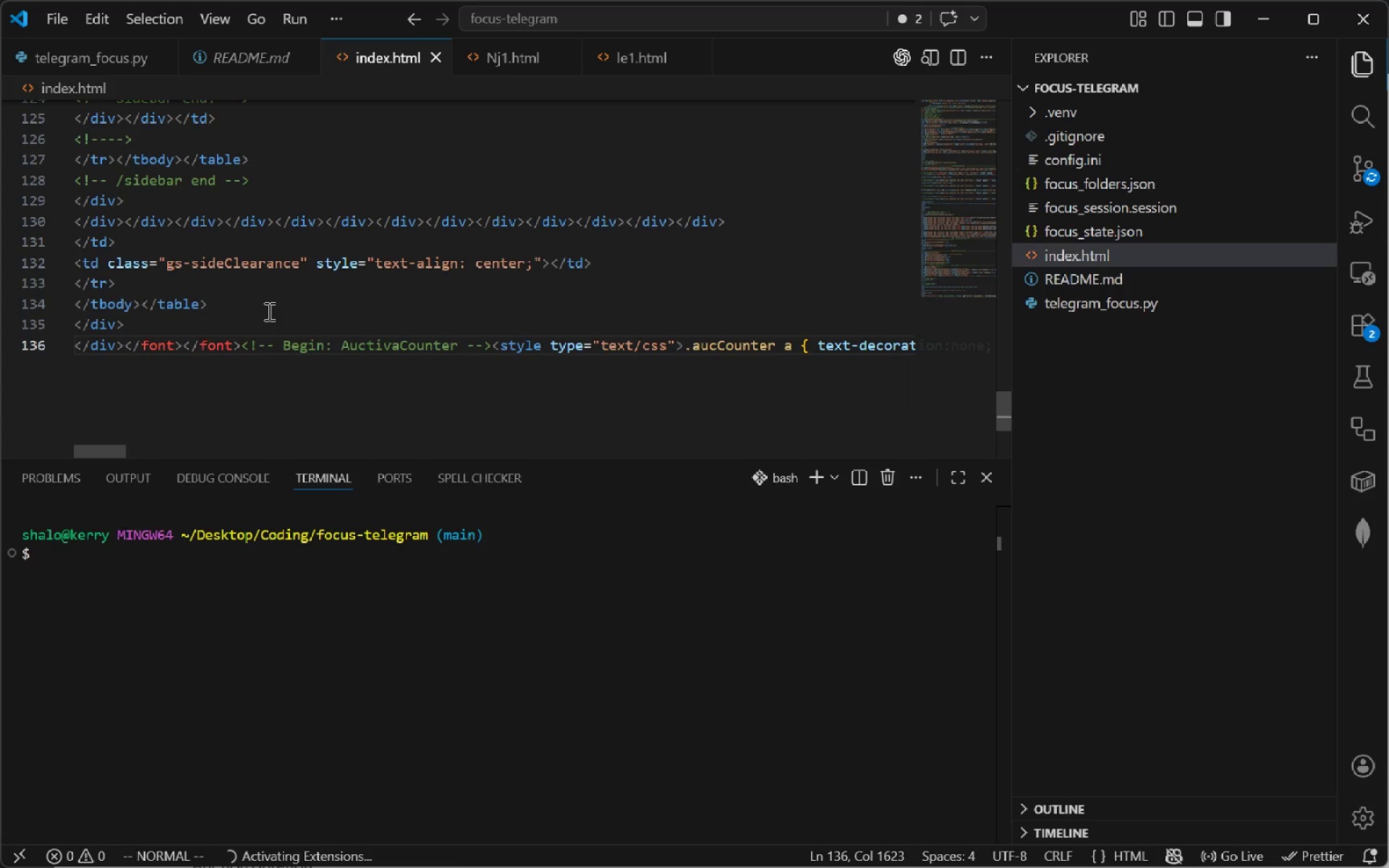 
left_click([268, 311])
 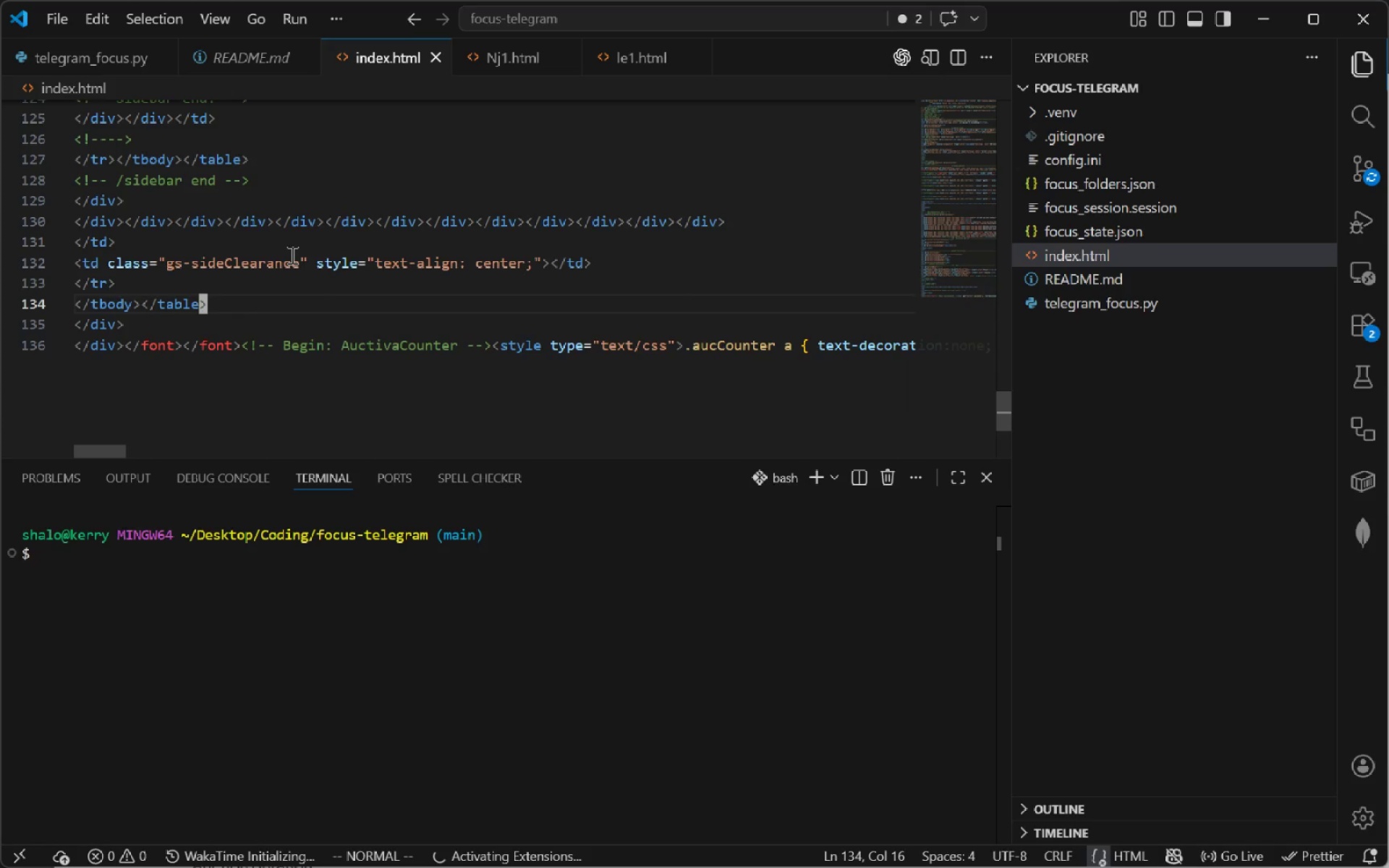 
right_click([294, 249])
 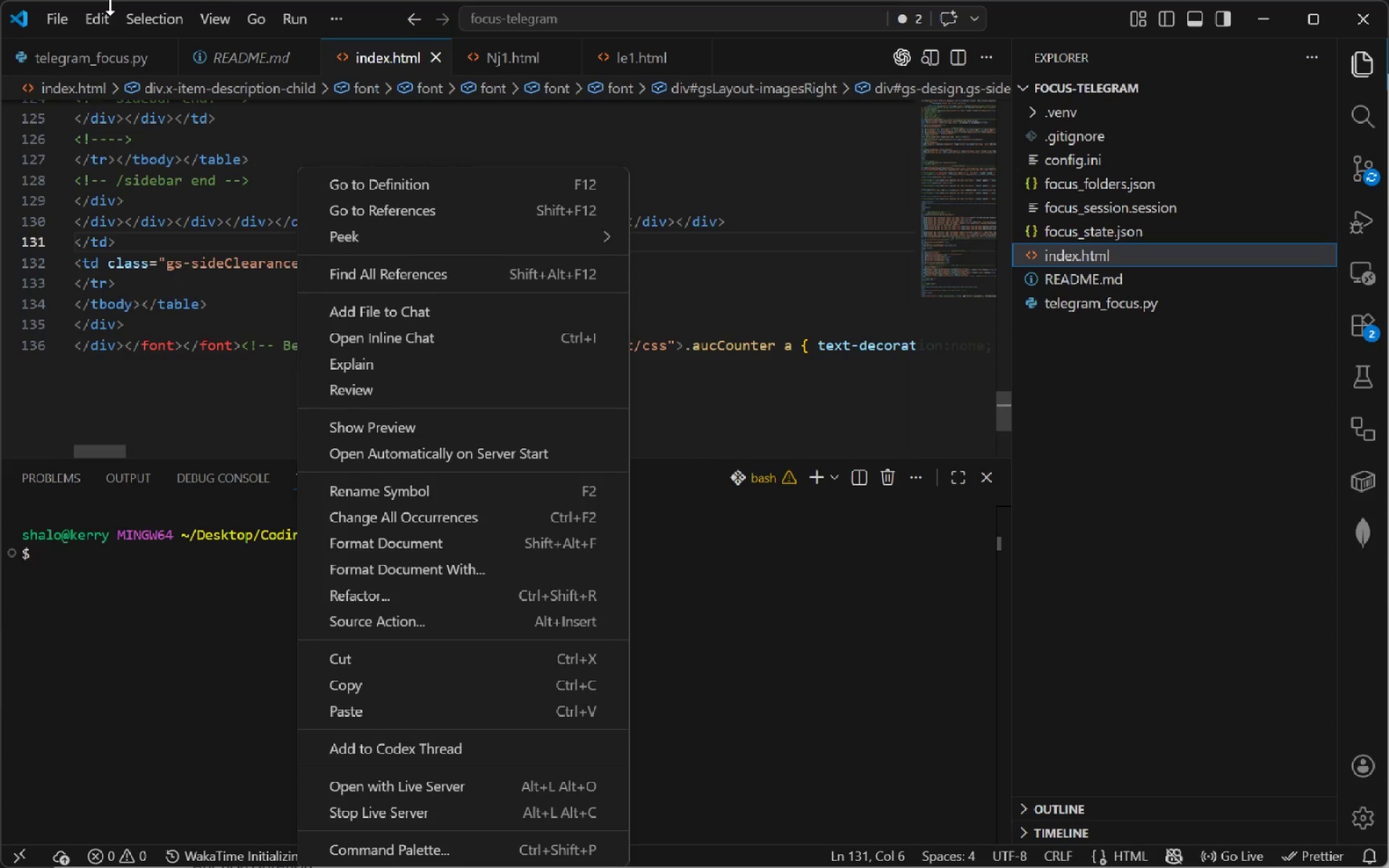 
left_click([206, 17])
 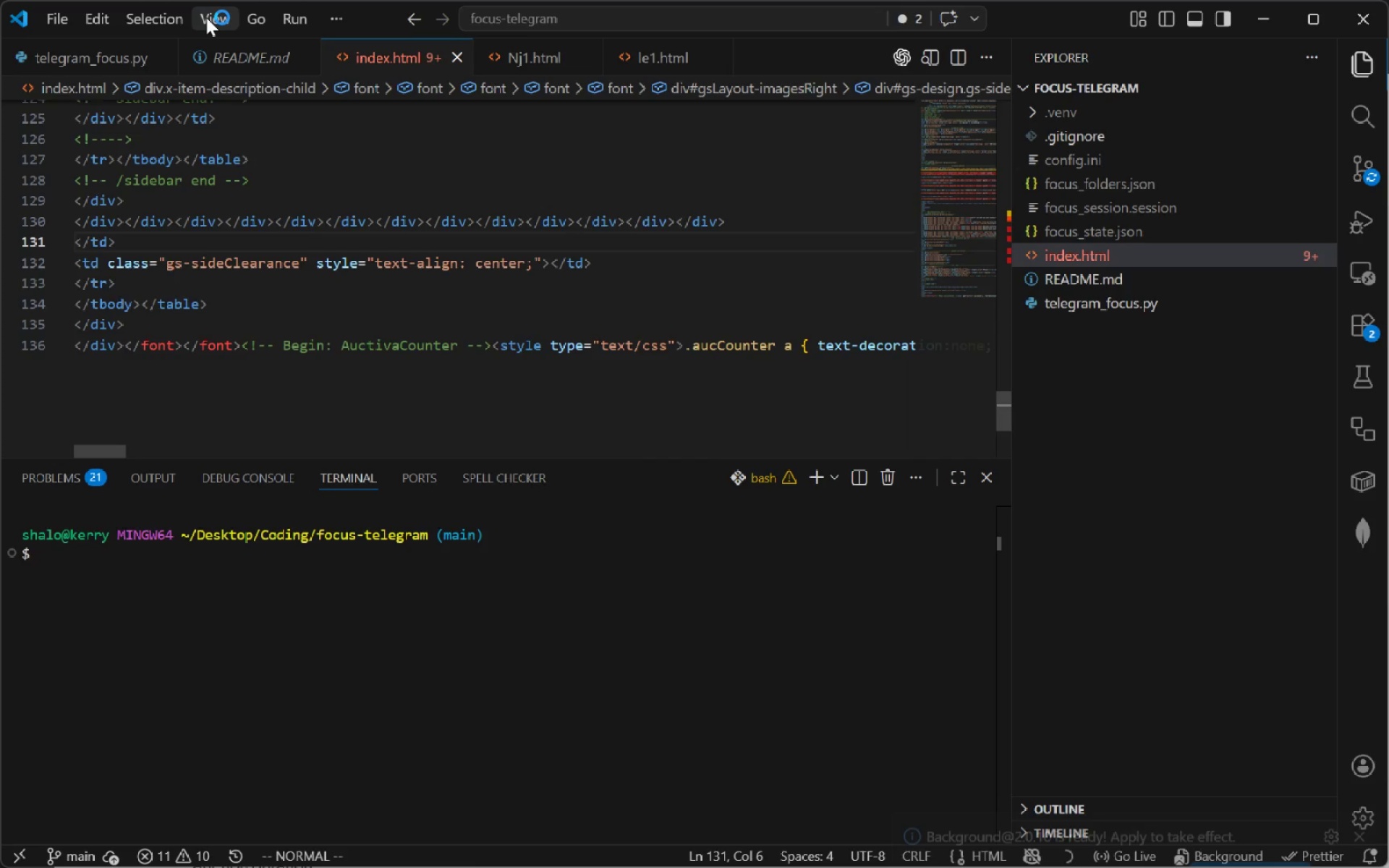 
left_click([206, 17])
 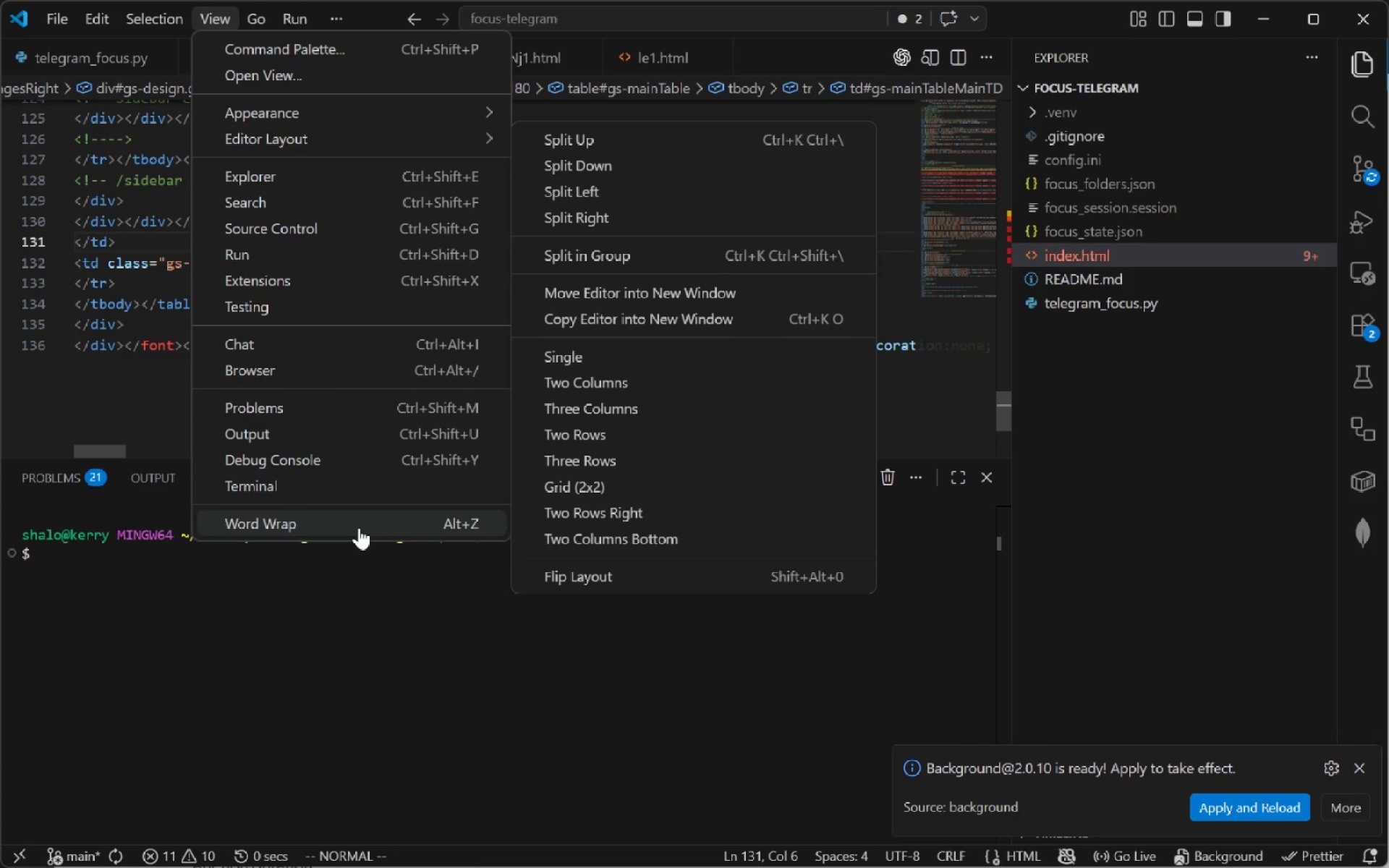 
left_click([353, 520])
 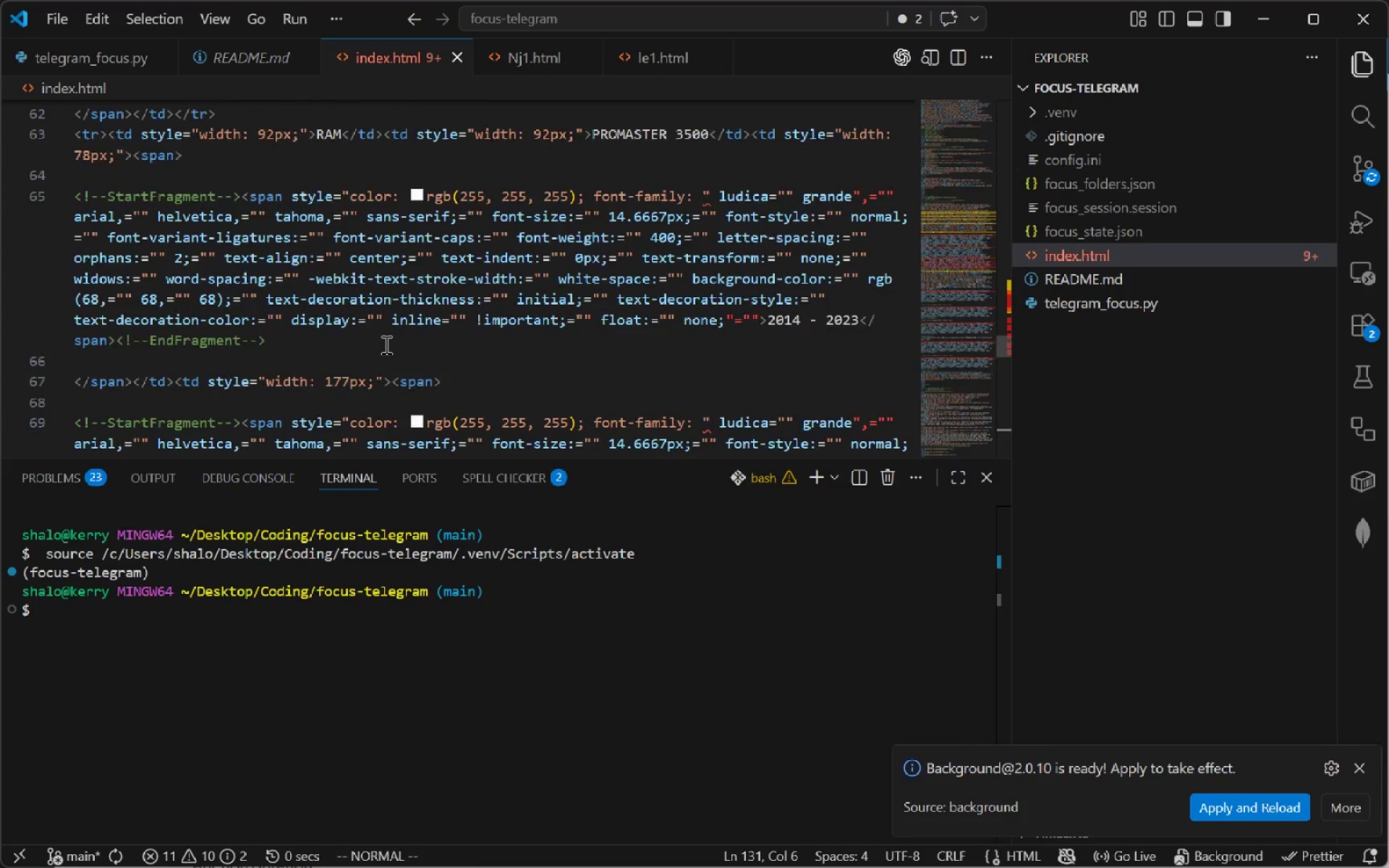 
left_click([941, 265])
 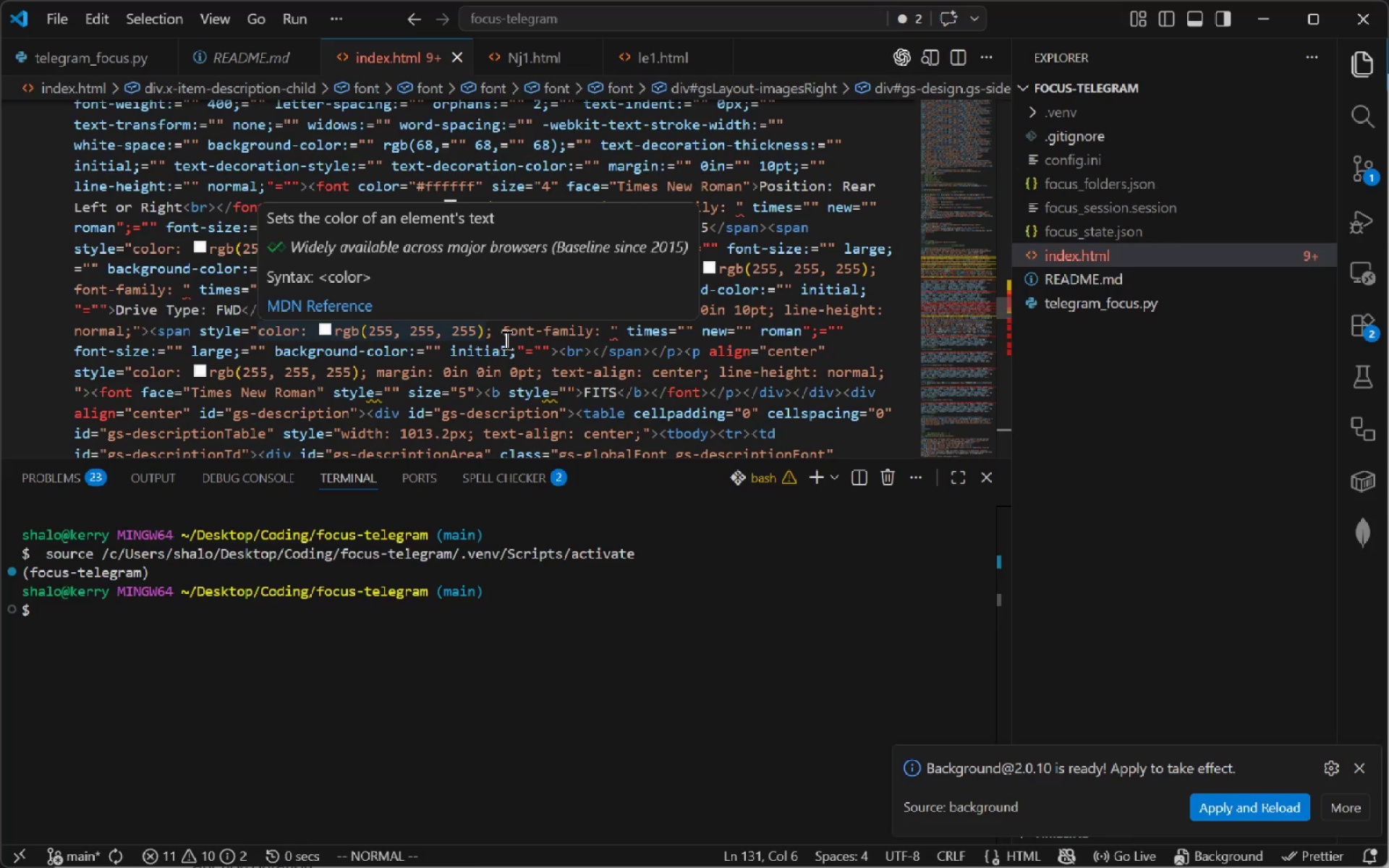 
left_click([518, 347])
 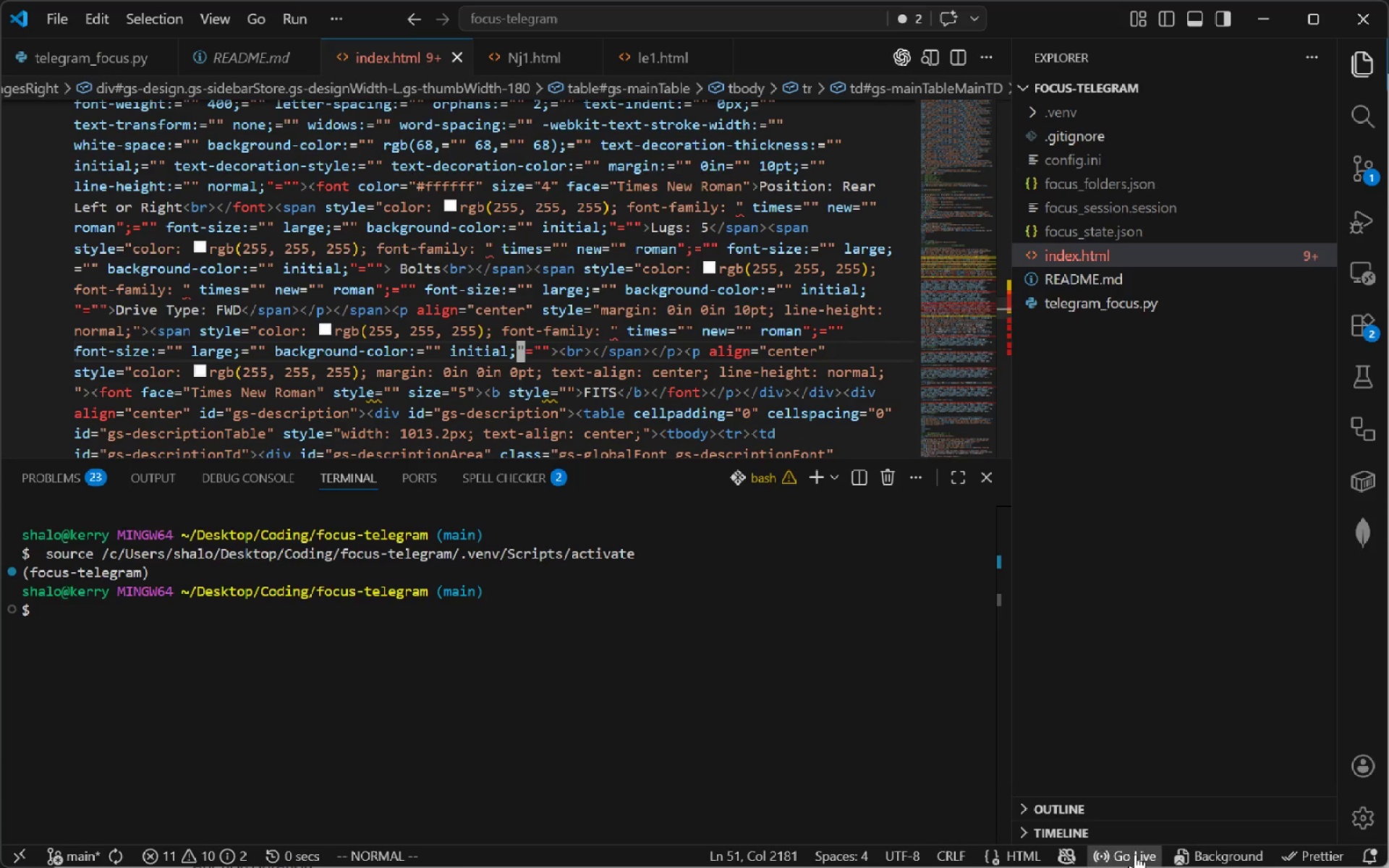 
left_click([1133, 853])
 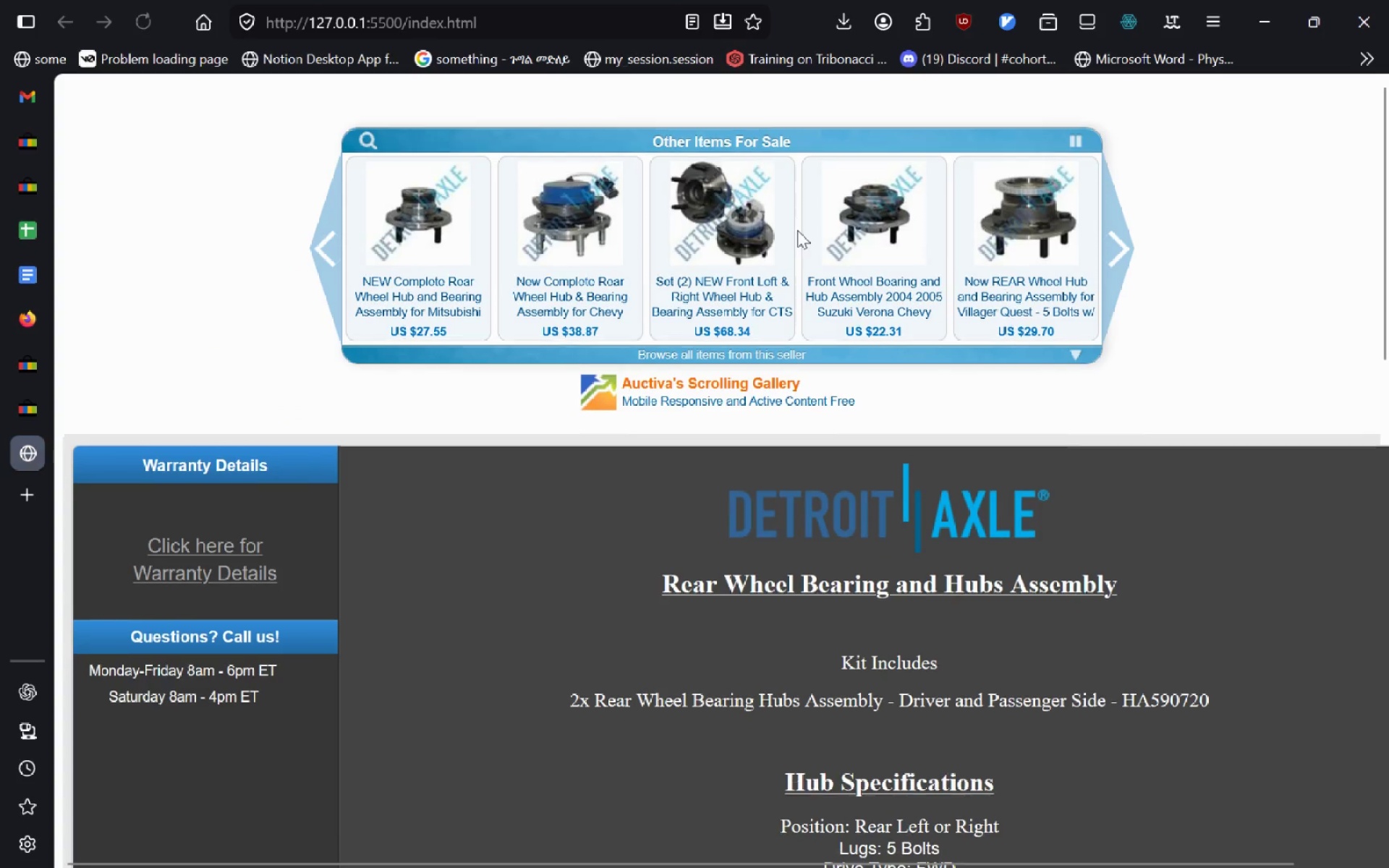 
wait(5.86)
 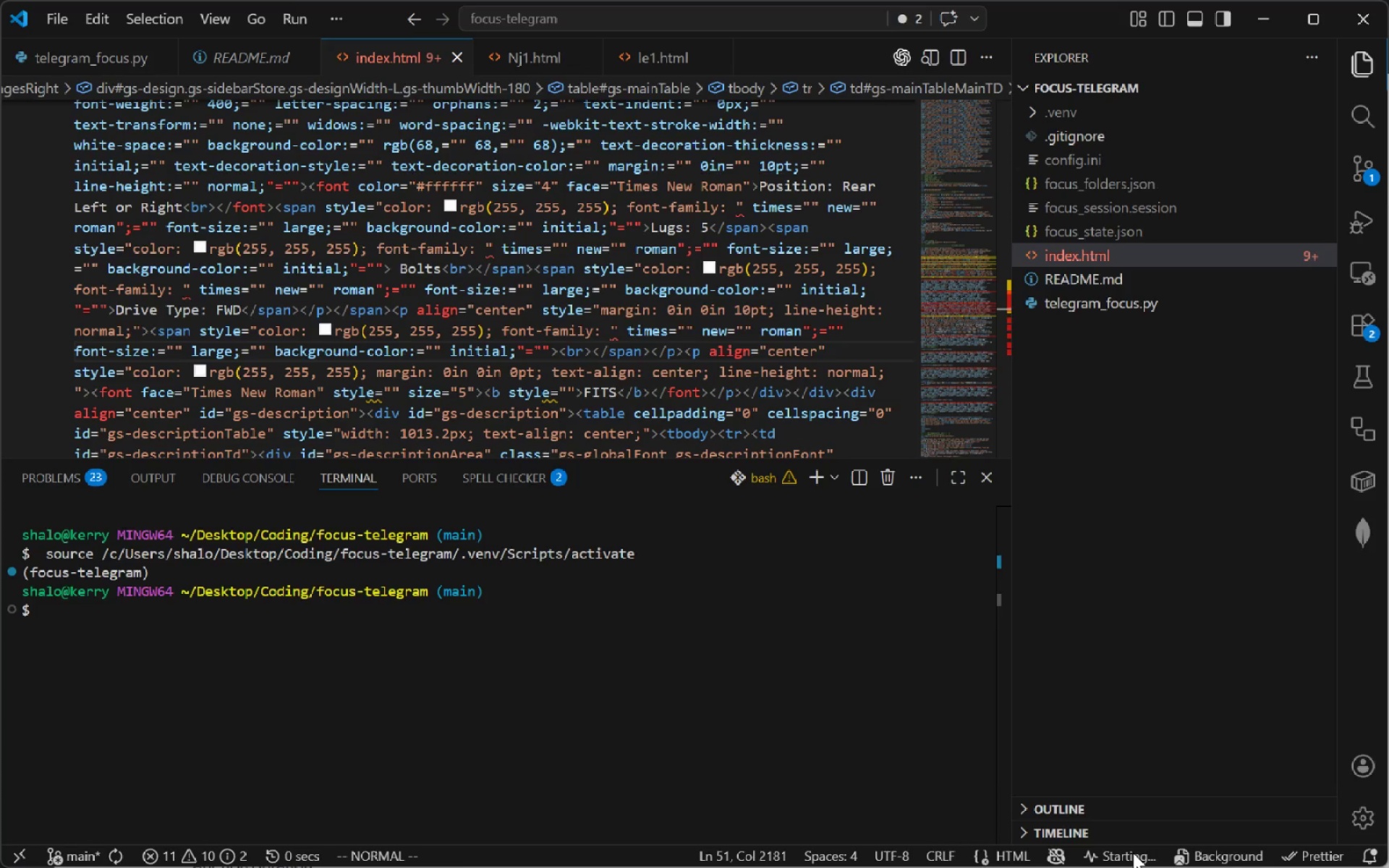 
key(Alt+AltLeft)
 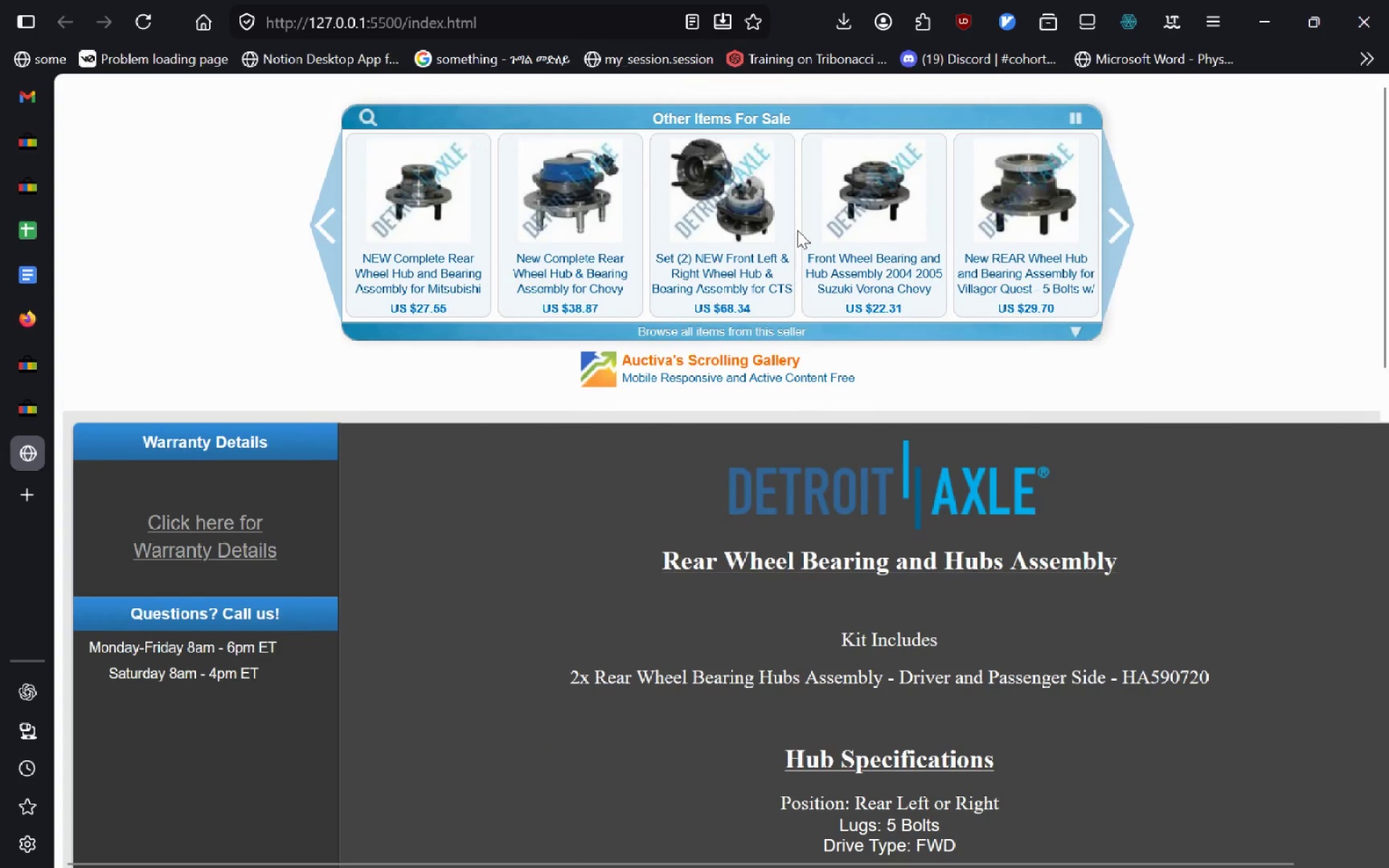 
key(Alt+Tab)
 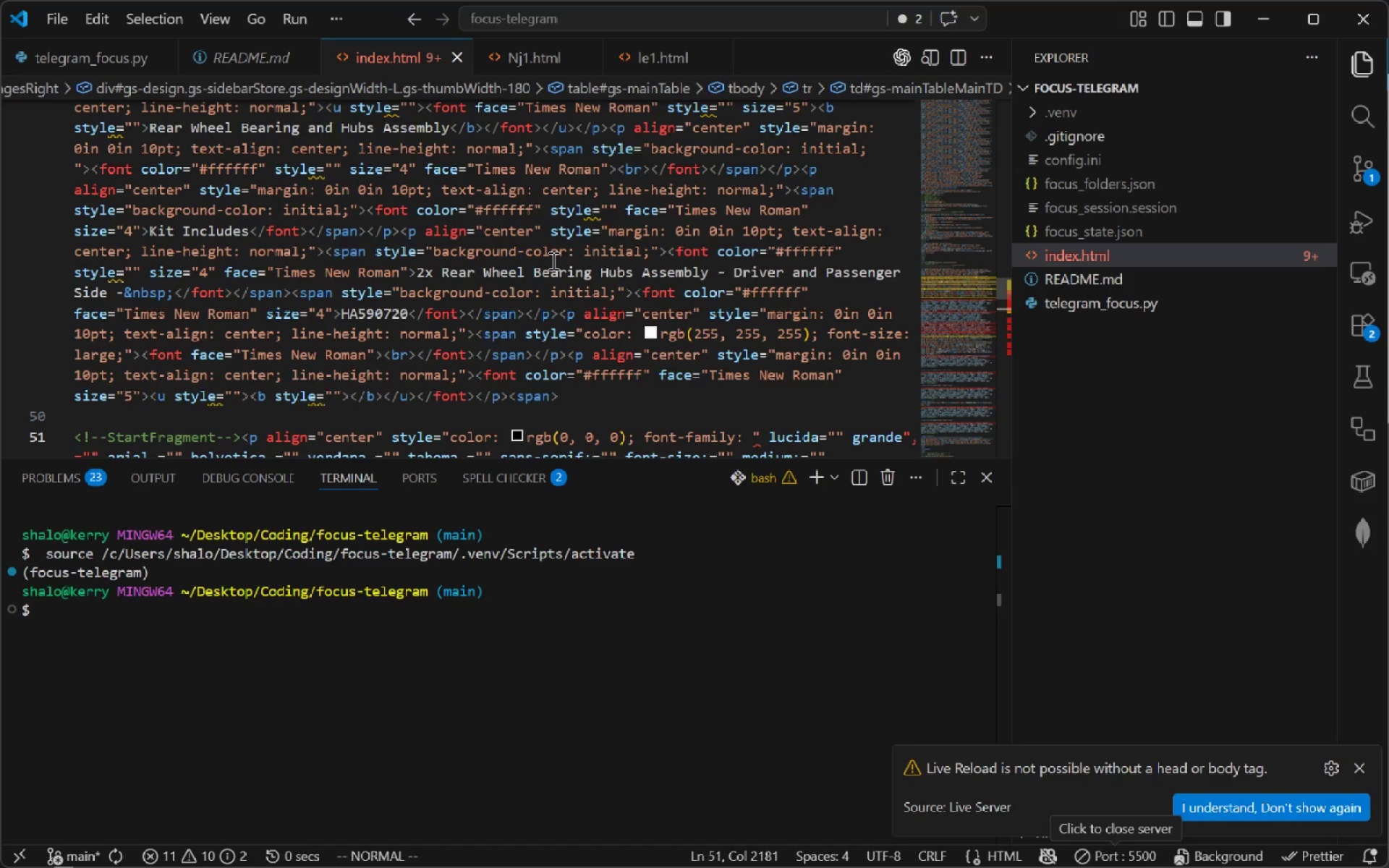 
key(Alt+AltLeft)
 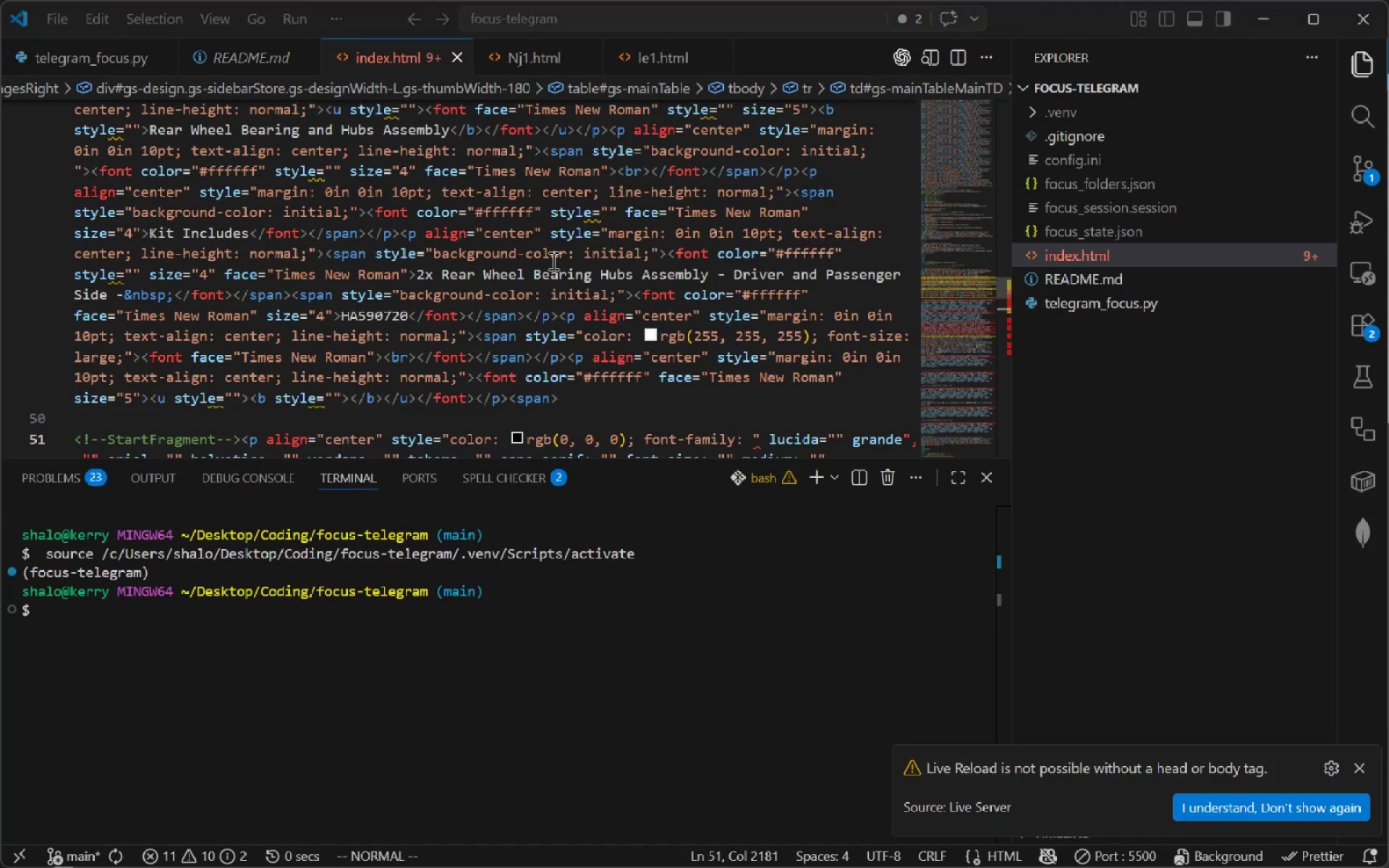 
key(Alt+Tab)
 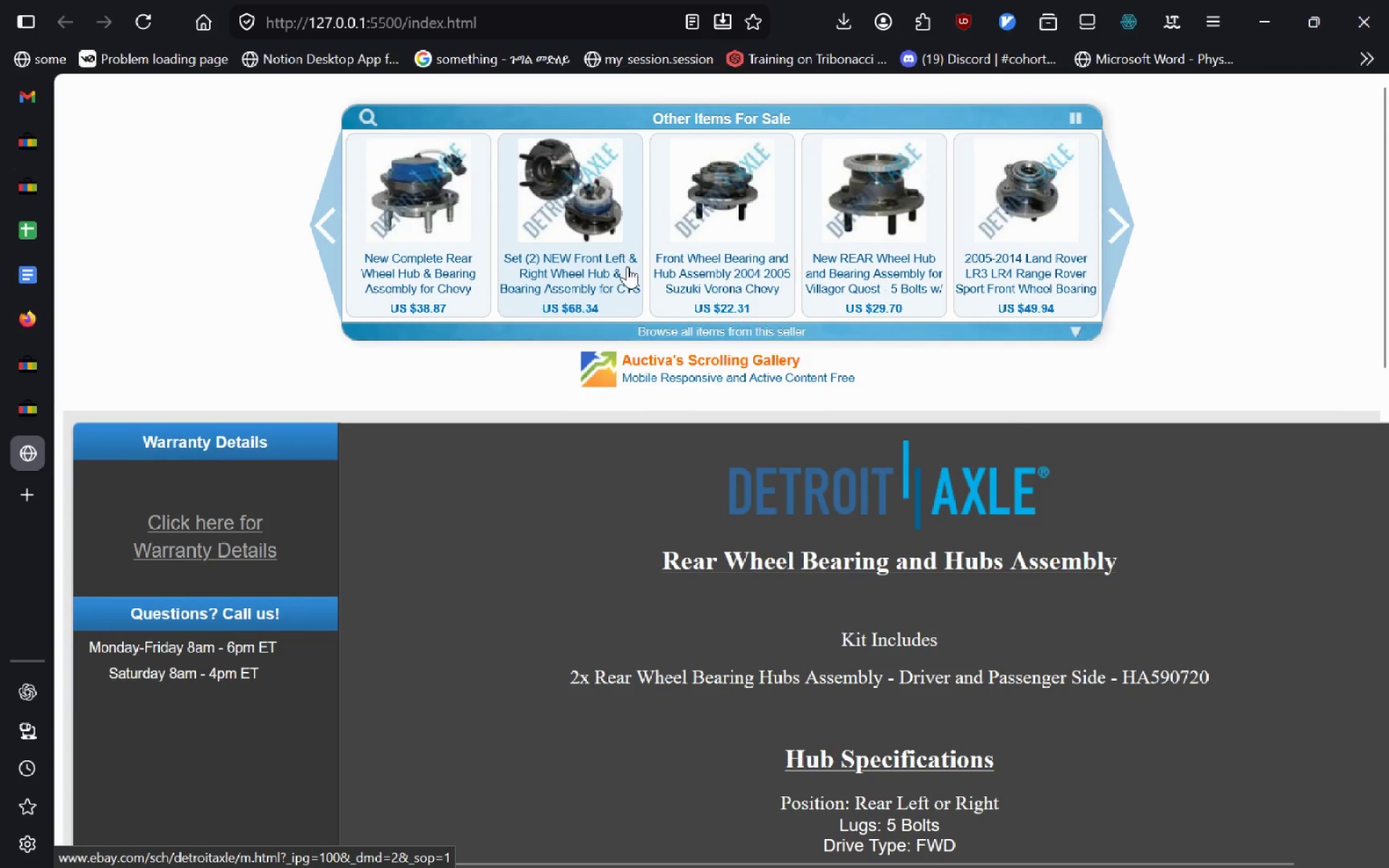 
key(Alt+AltLeft)
 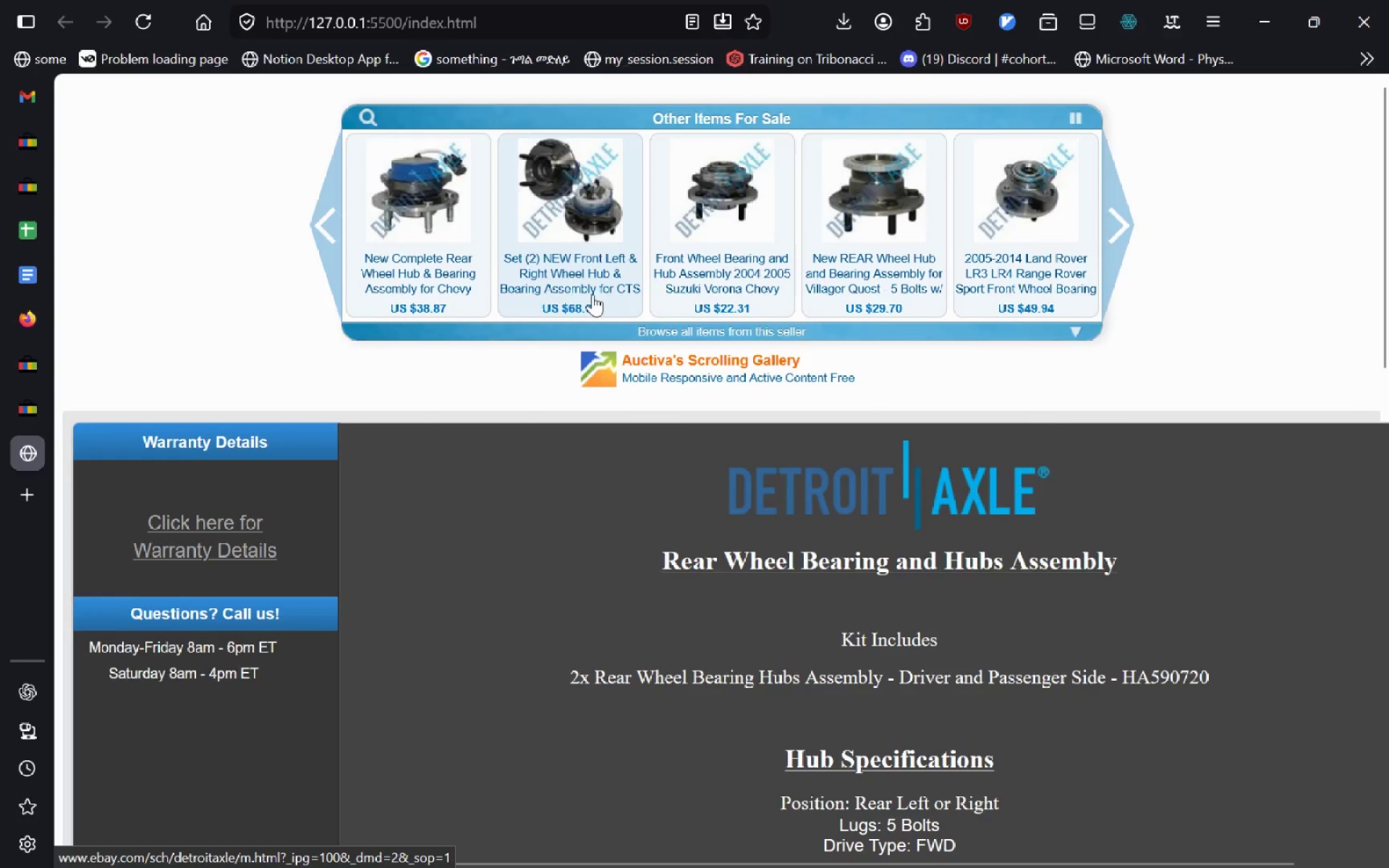 
key(Alt+Tab)
 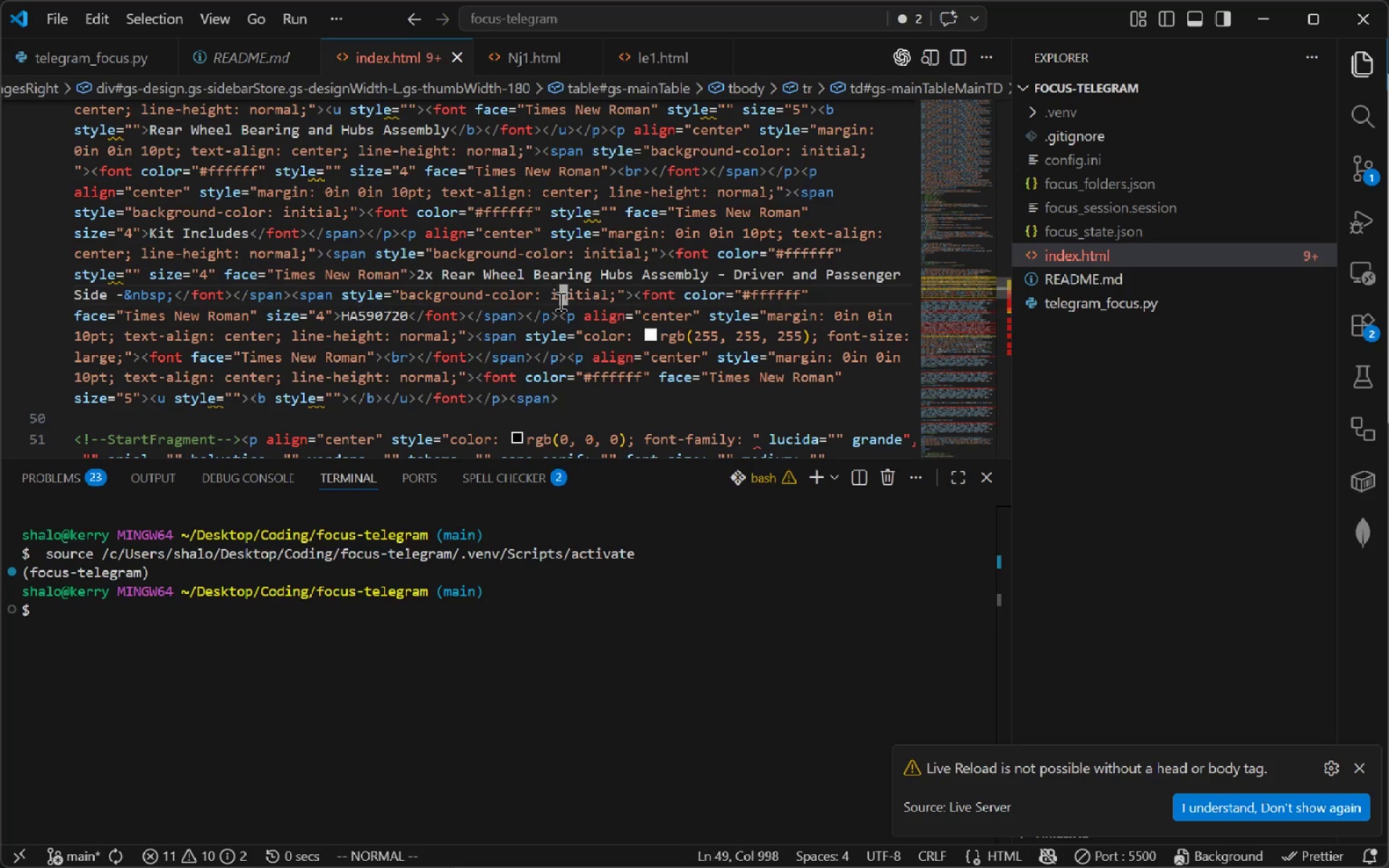 
left_click([559, 301])
 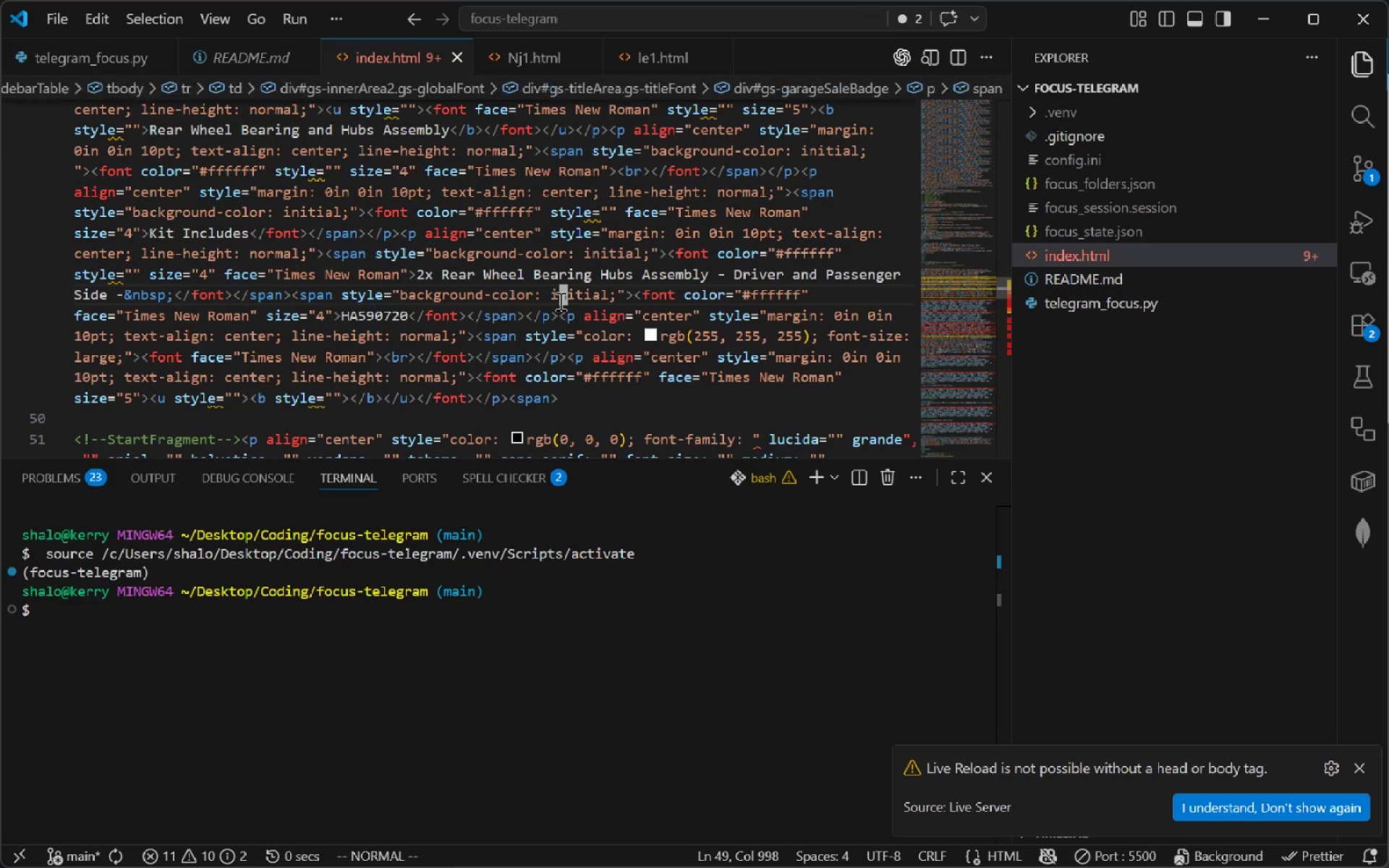 
type(/browse a)
key(Backspace)
key(Backspace)
 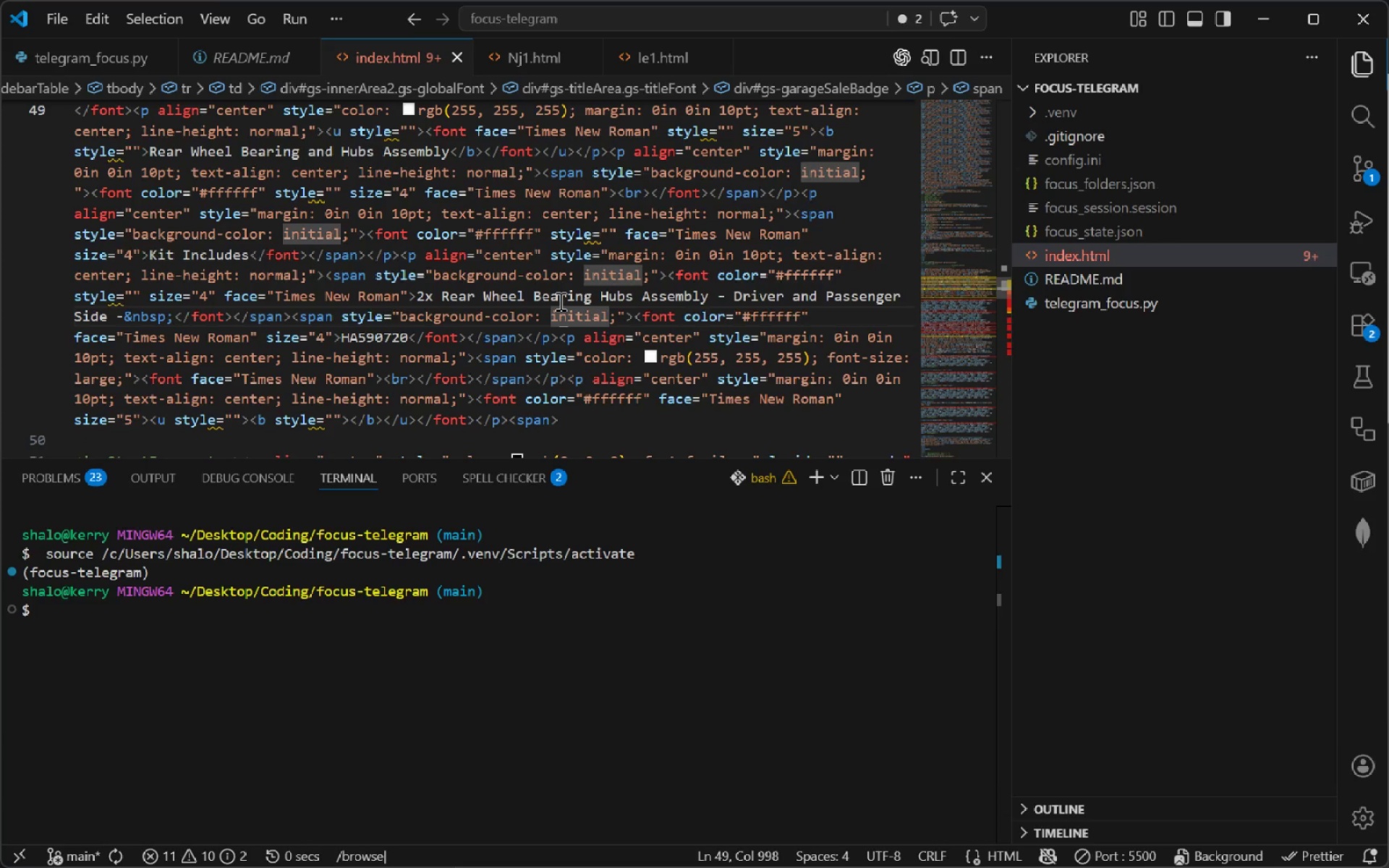 
key(Enter)
 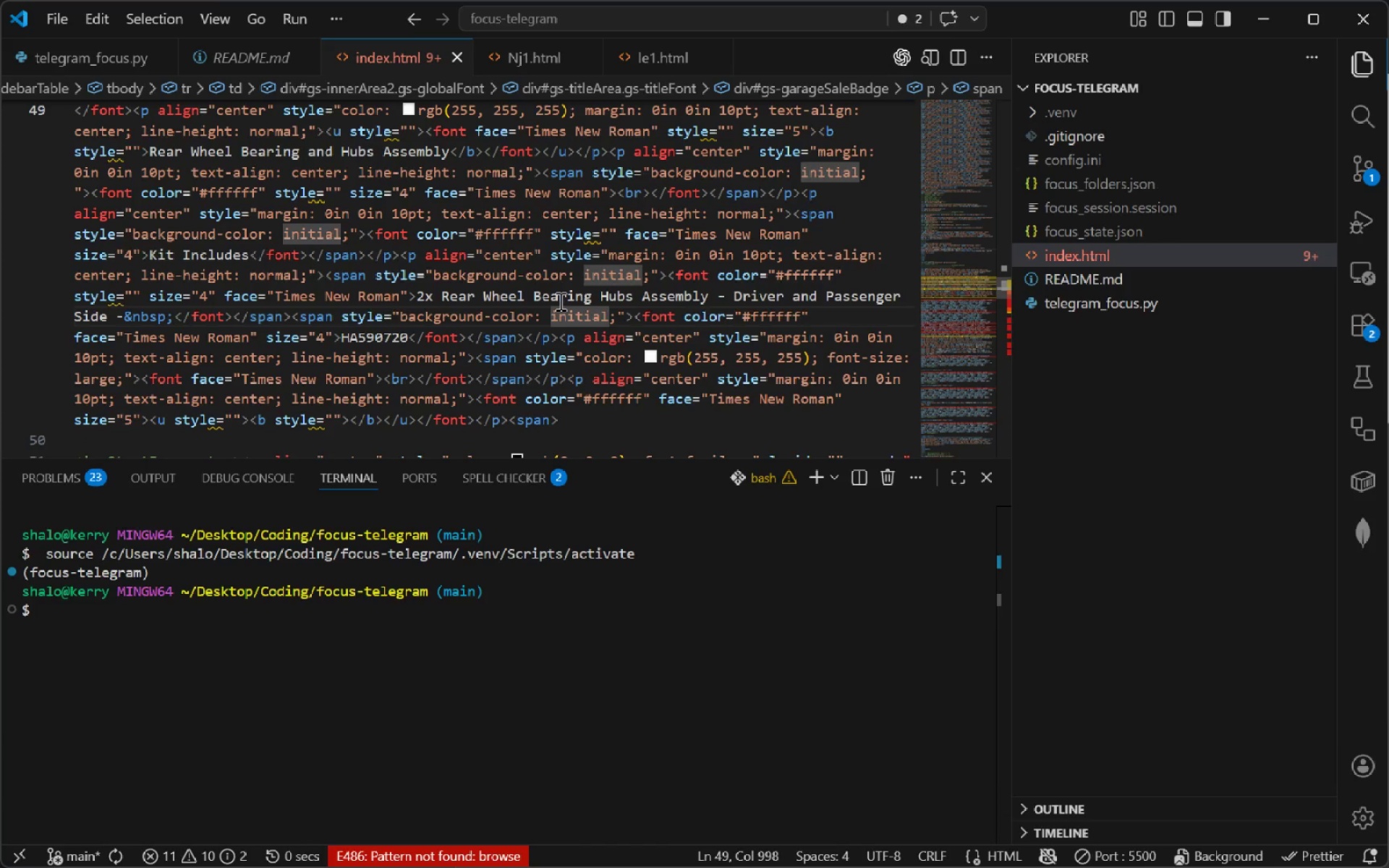 
key(Alt+AltLeft)
 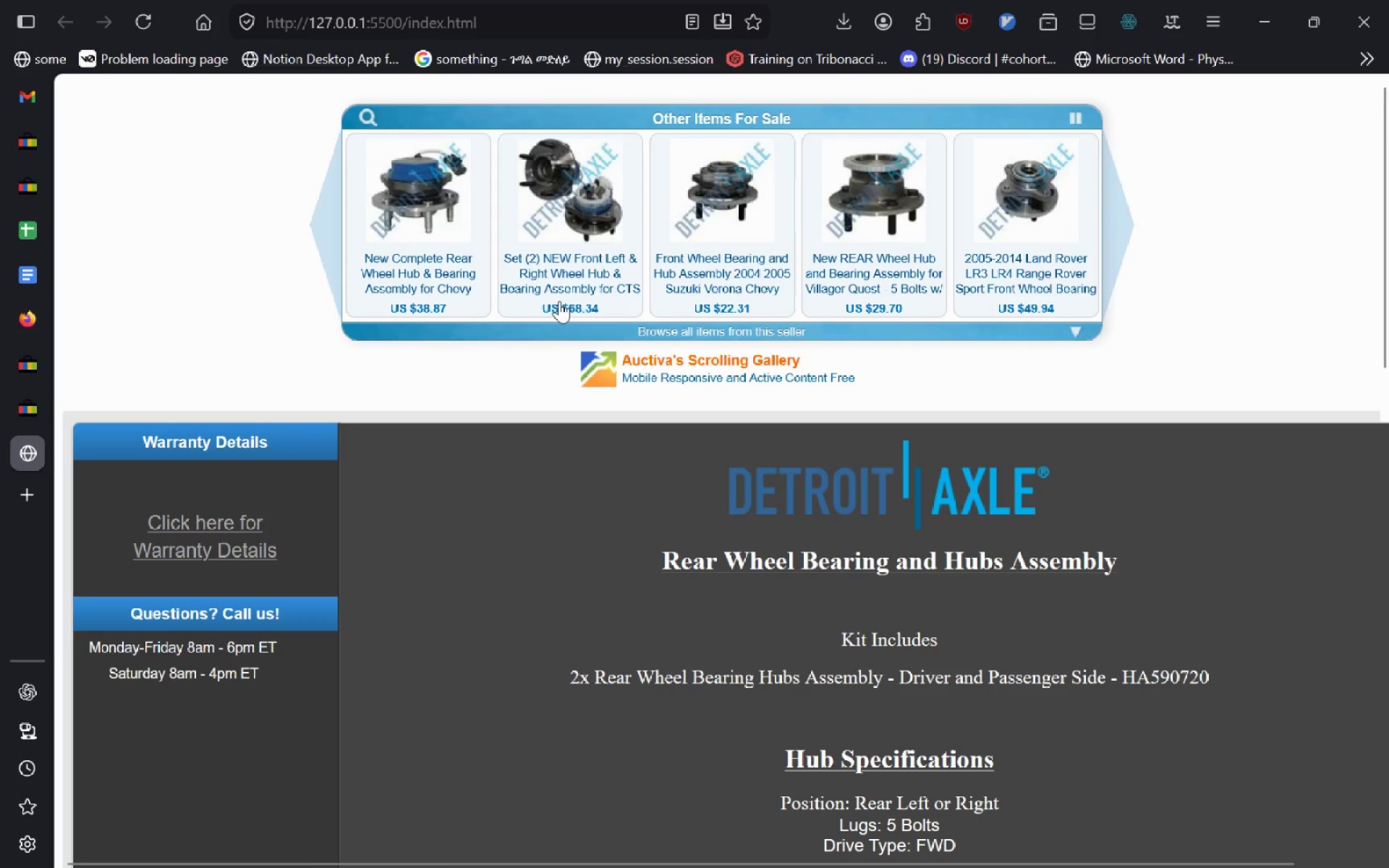 
key(Alt+Tab)
 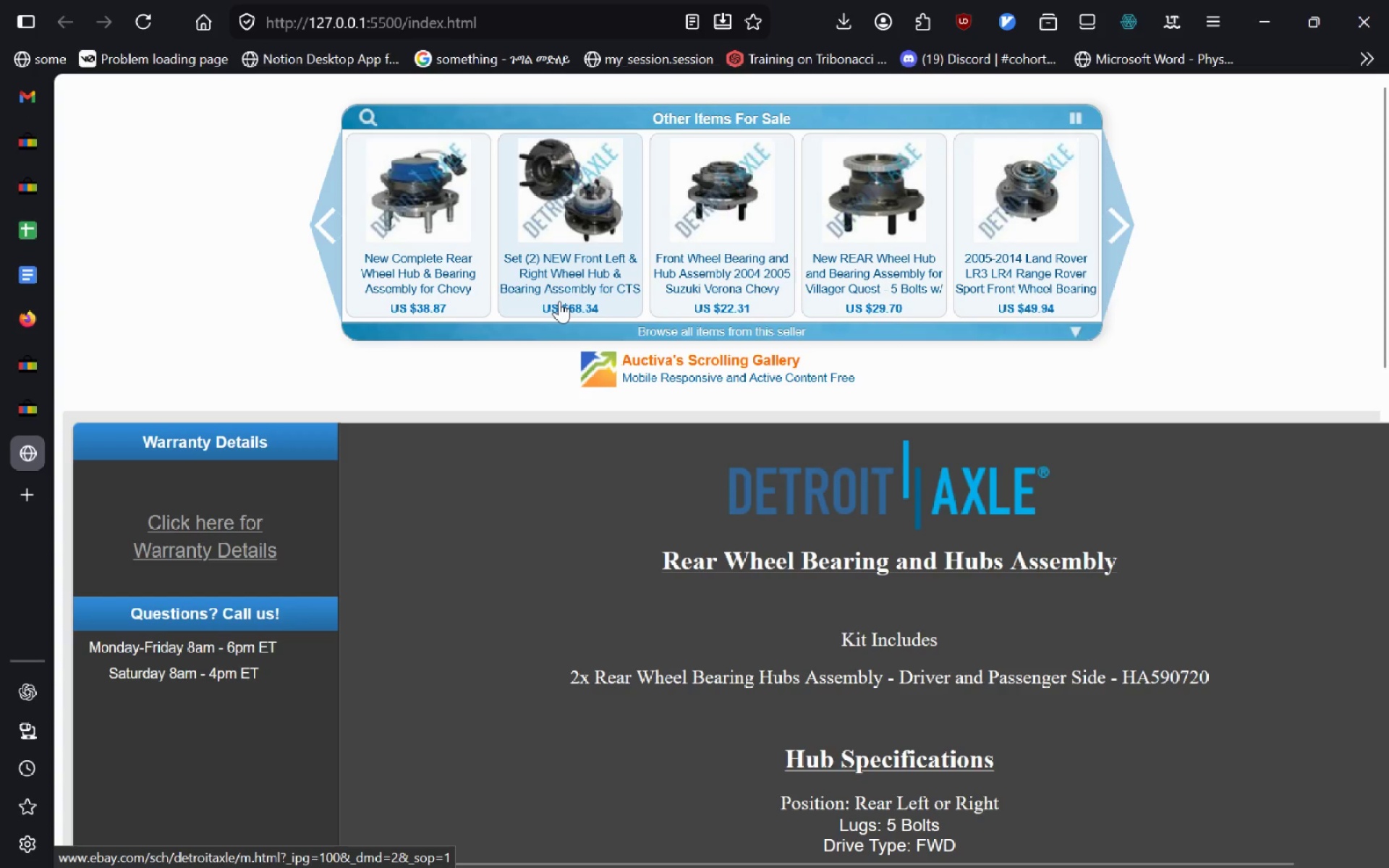 
key(Alt+AltLeft)
 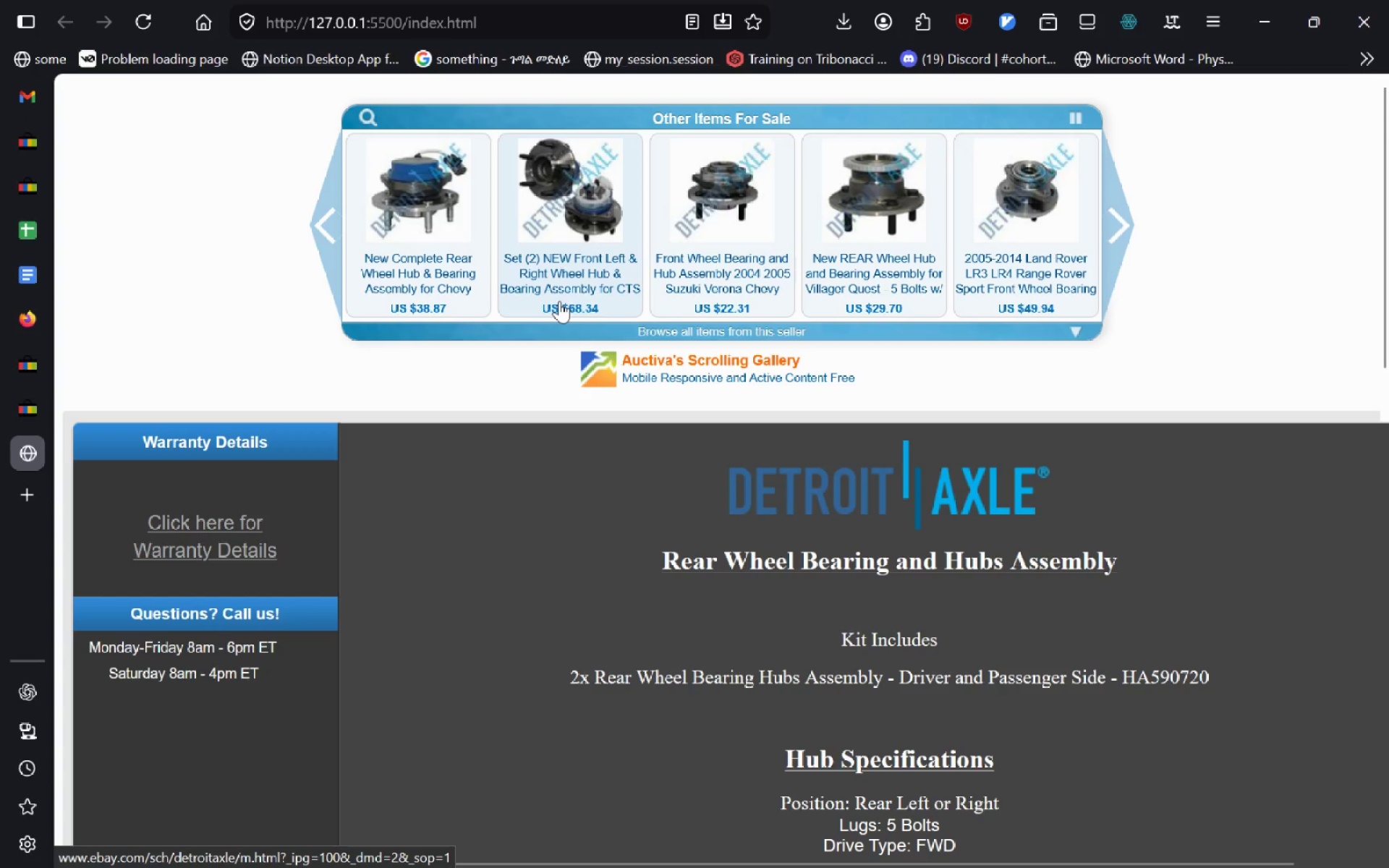 
key(Tab)
type(/other i)
key(Escape)
 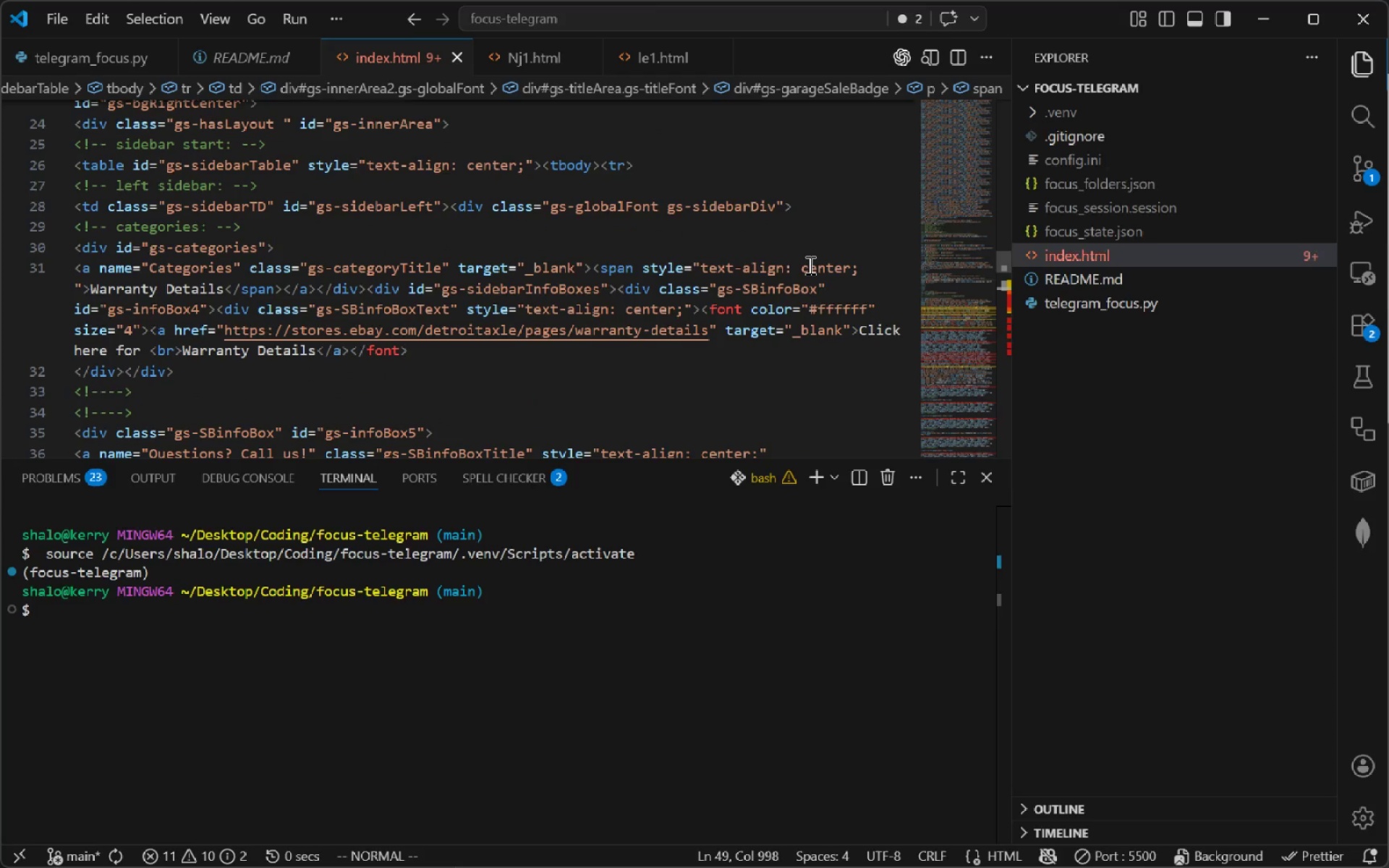 
left_click([809, 265])
 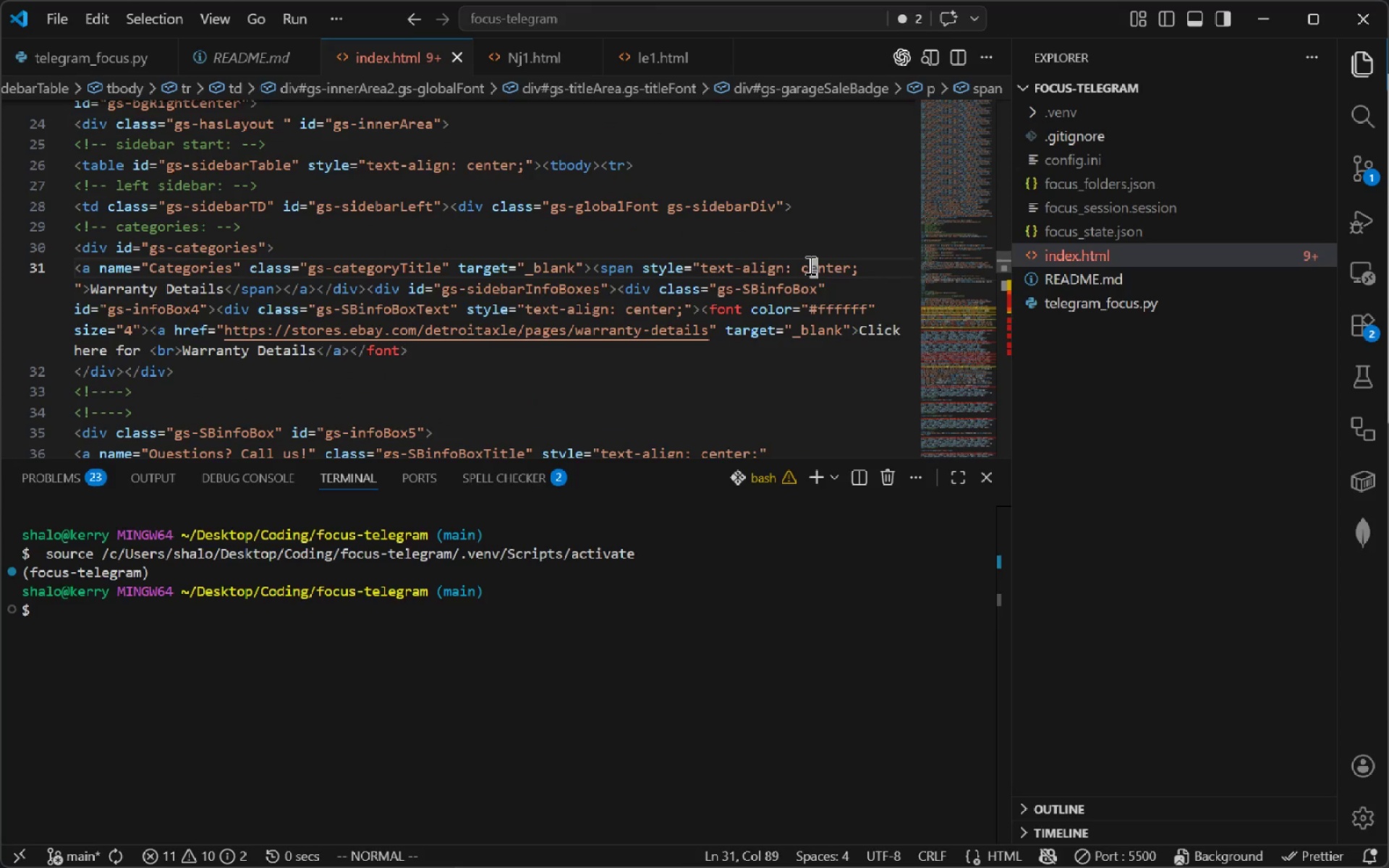 
type(ggjjjjjjjjjjjjjjjjjjjjjjjjjjjjjj)
 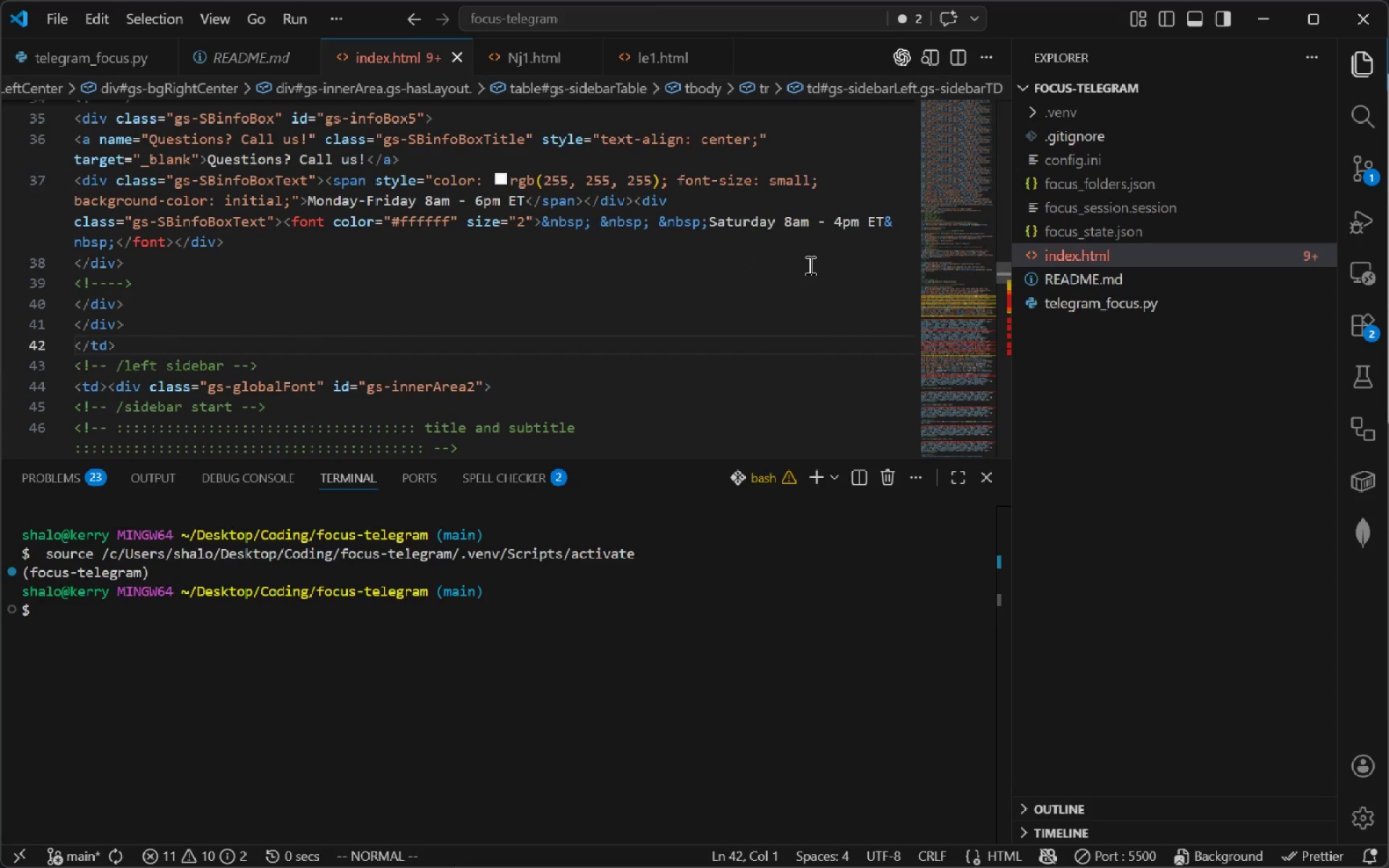 
hold_key(key=K, duration=0.59)
 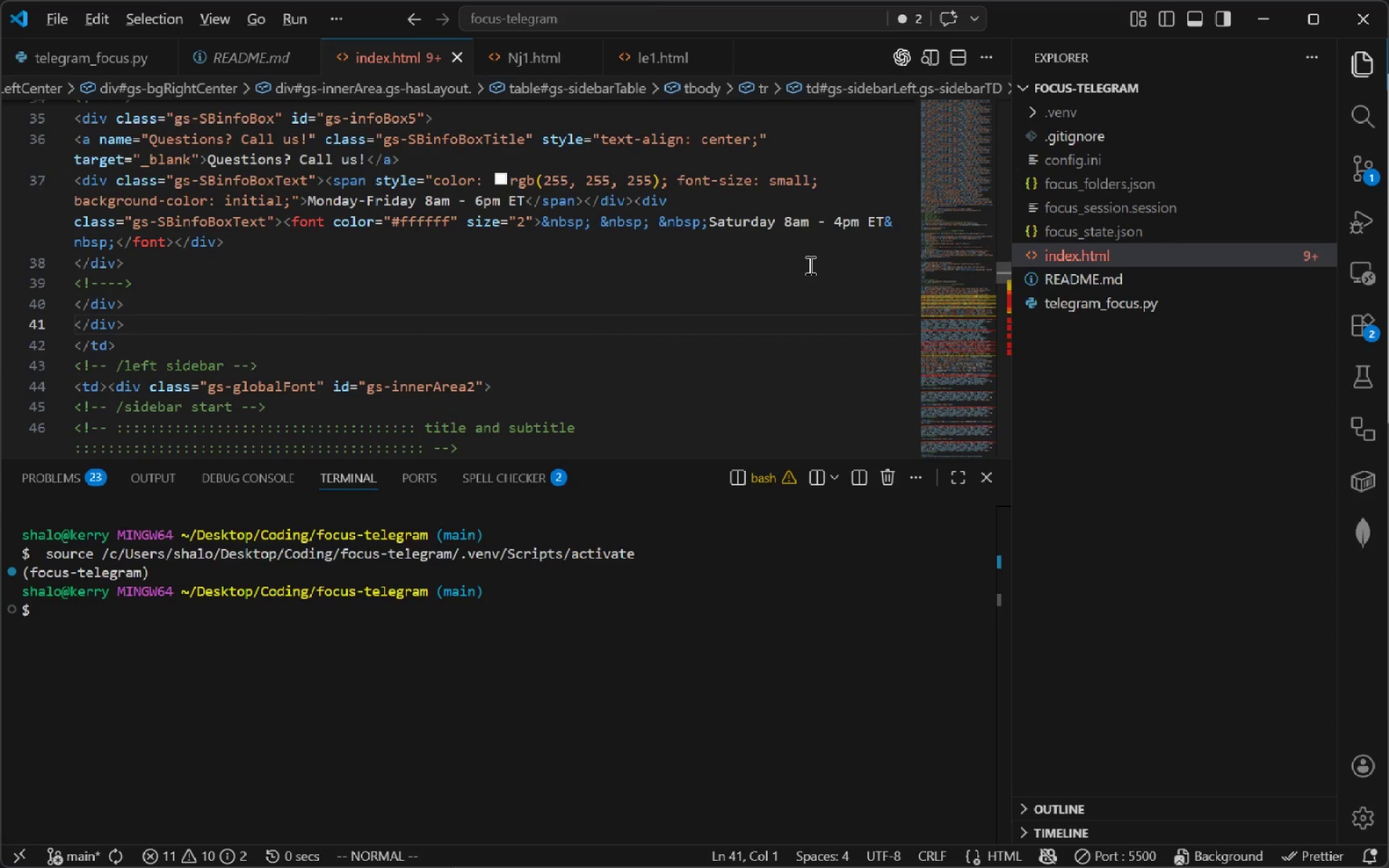 
key(Alt+AltLeft)
 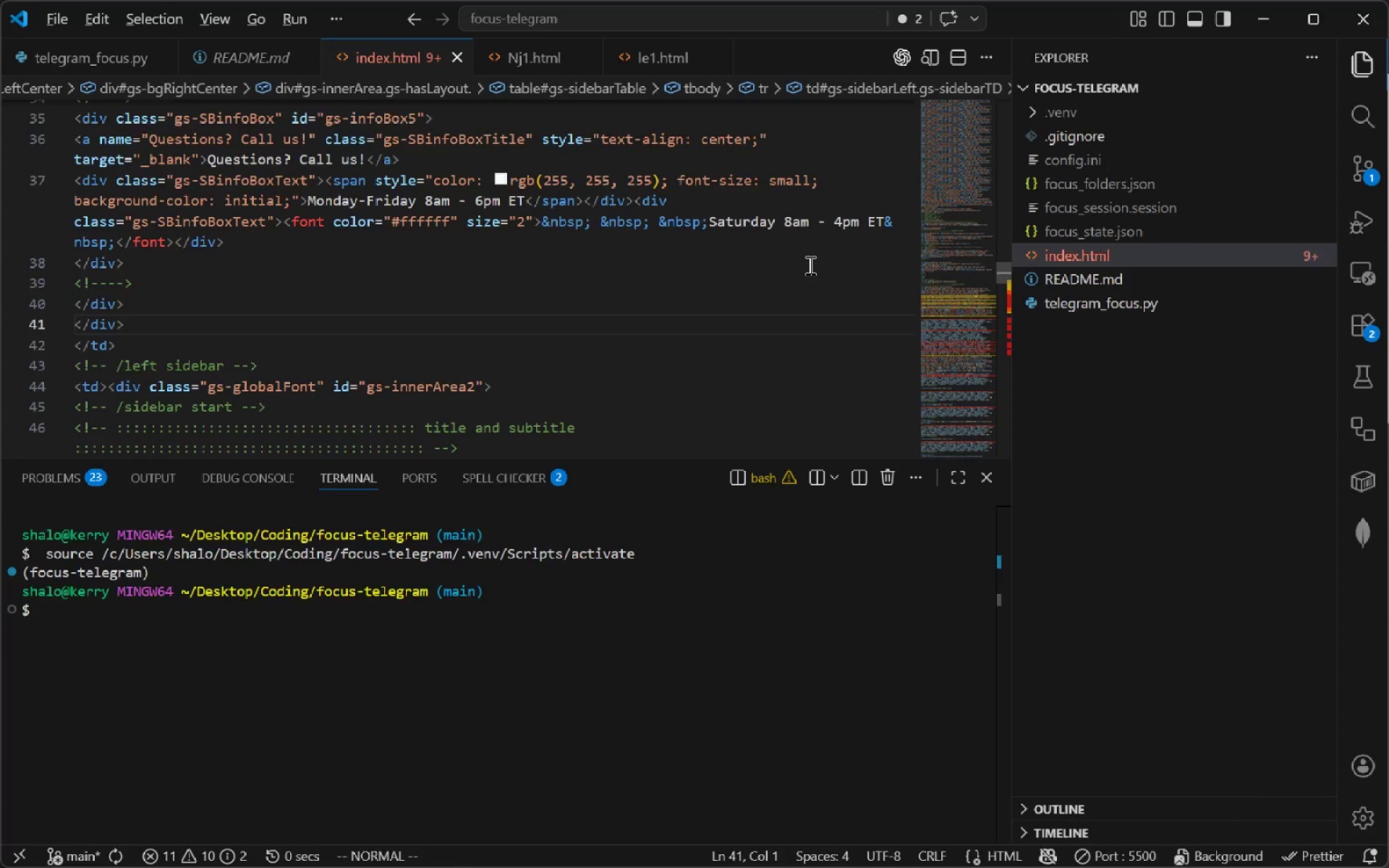 
key(Alt+Tab)
 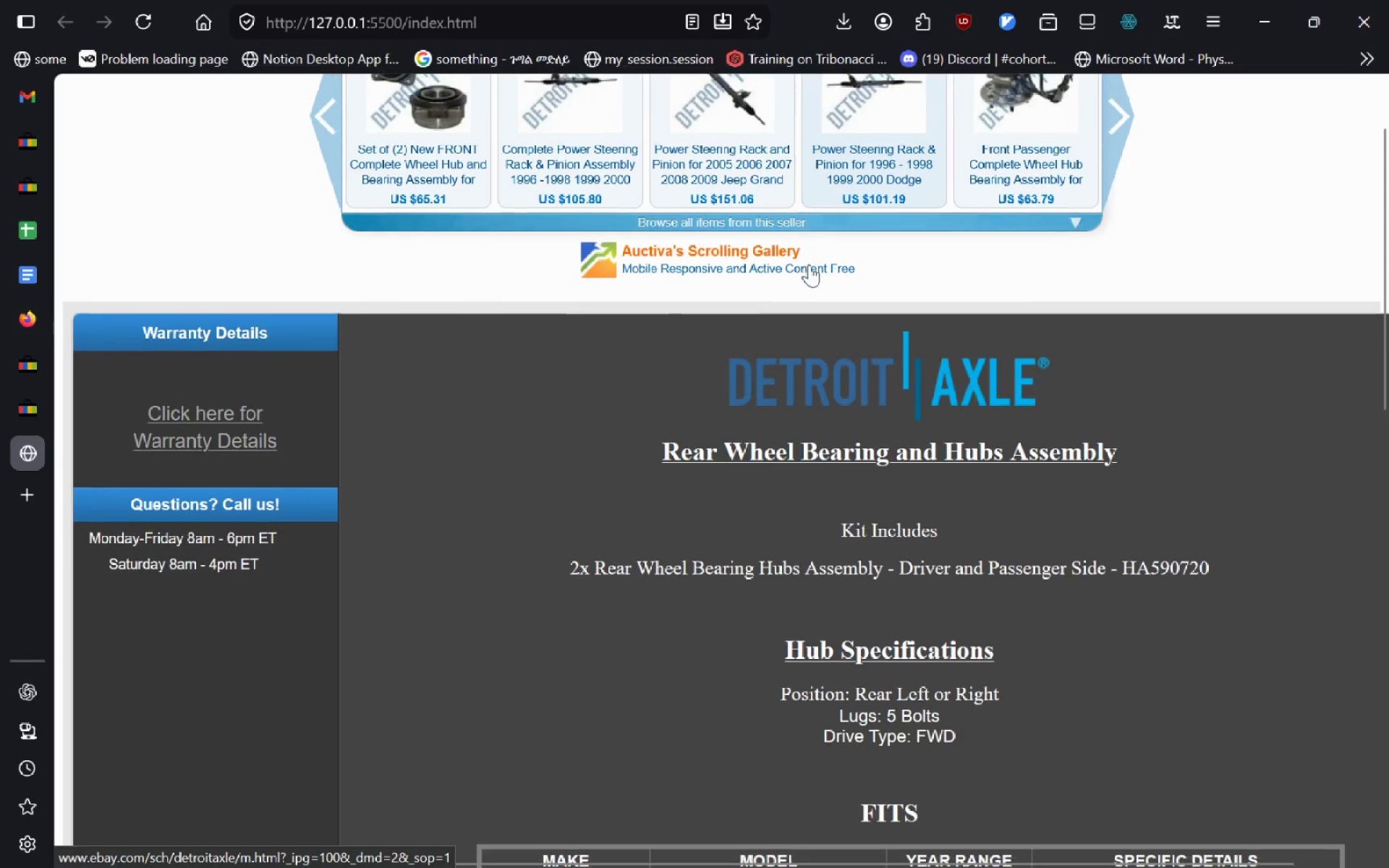 
key(Alt+AltLeft)
 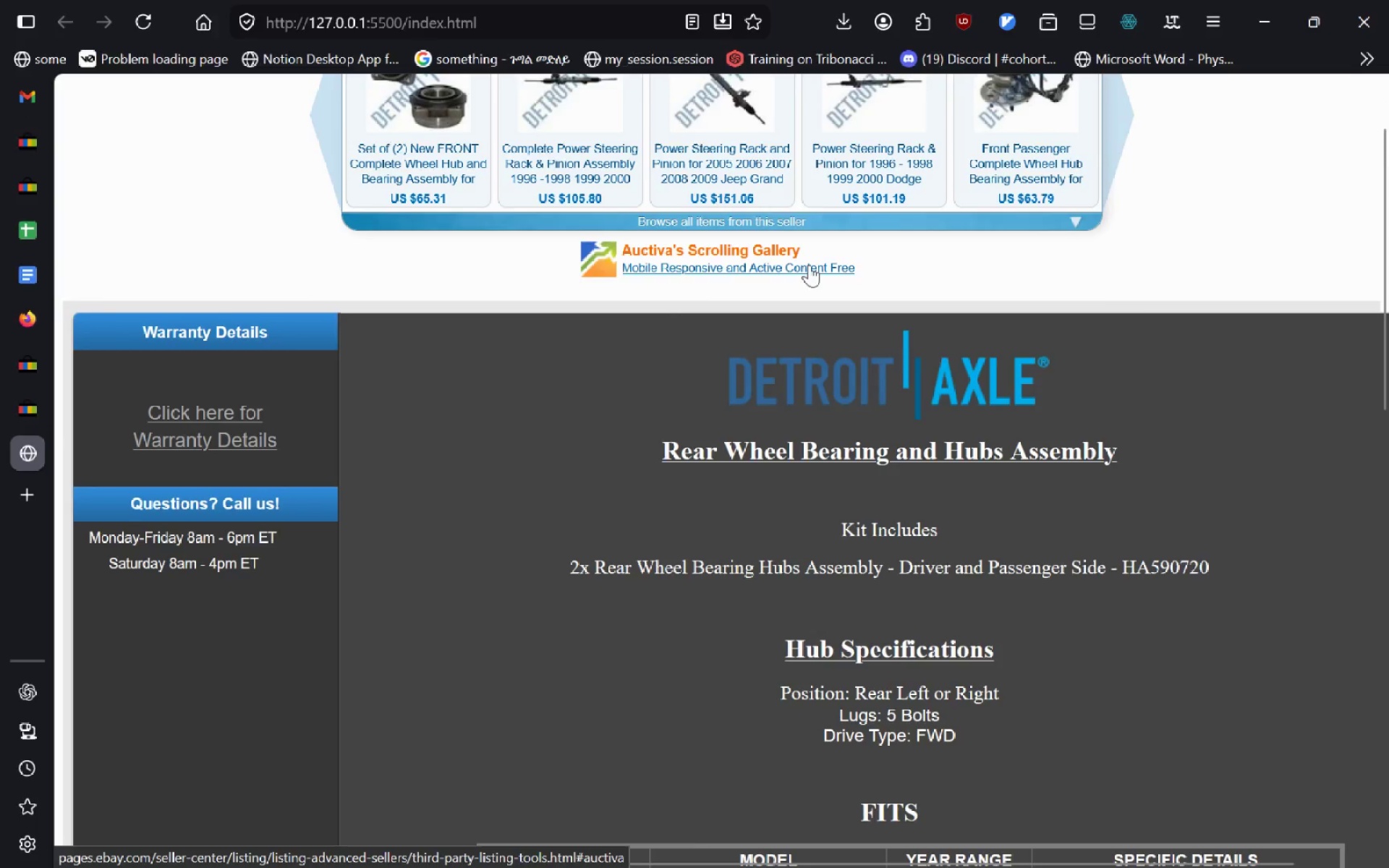 
key(Alt+Tab)
 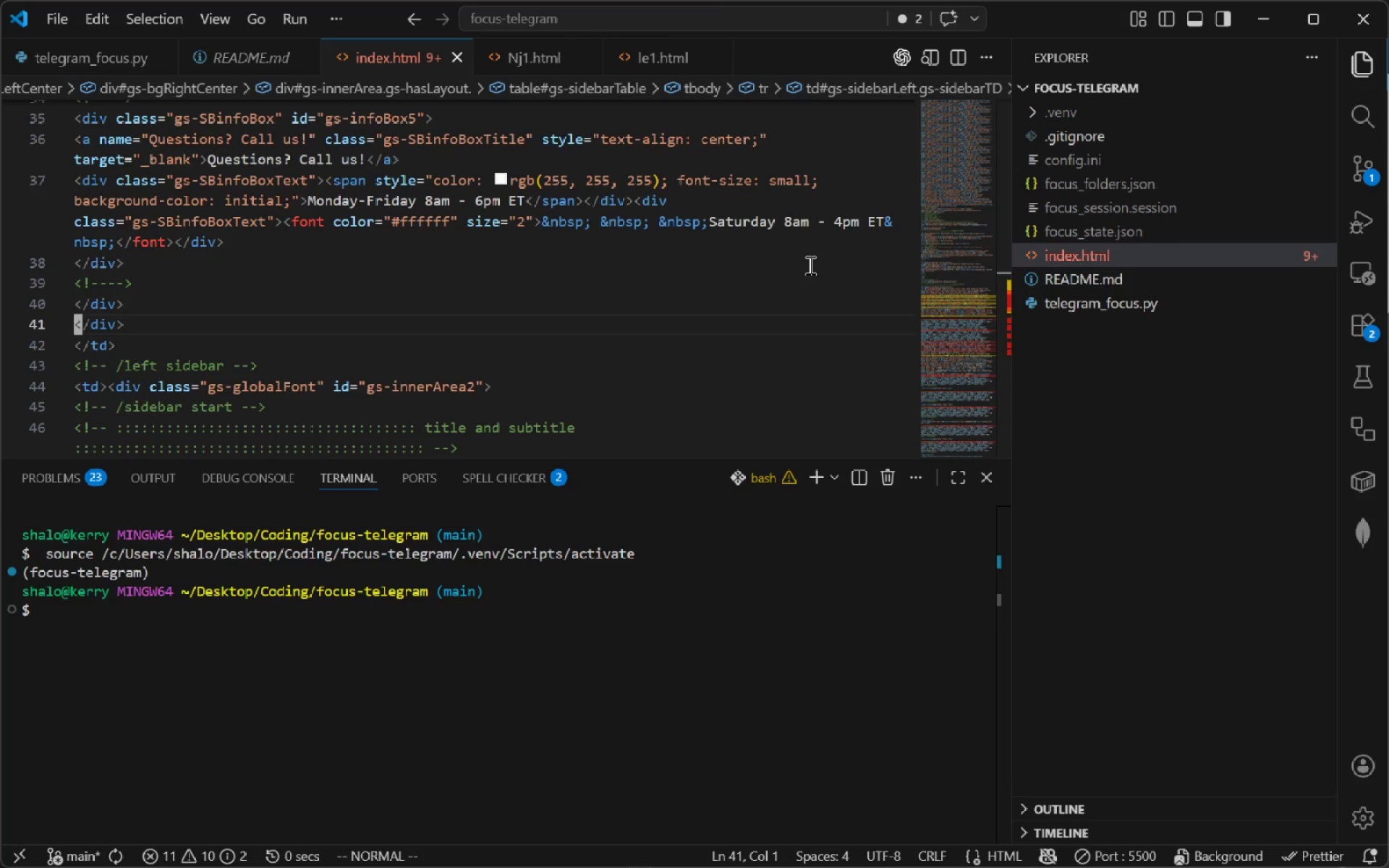 
hold_key(key=K, duration=1.05)
 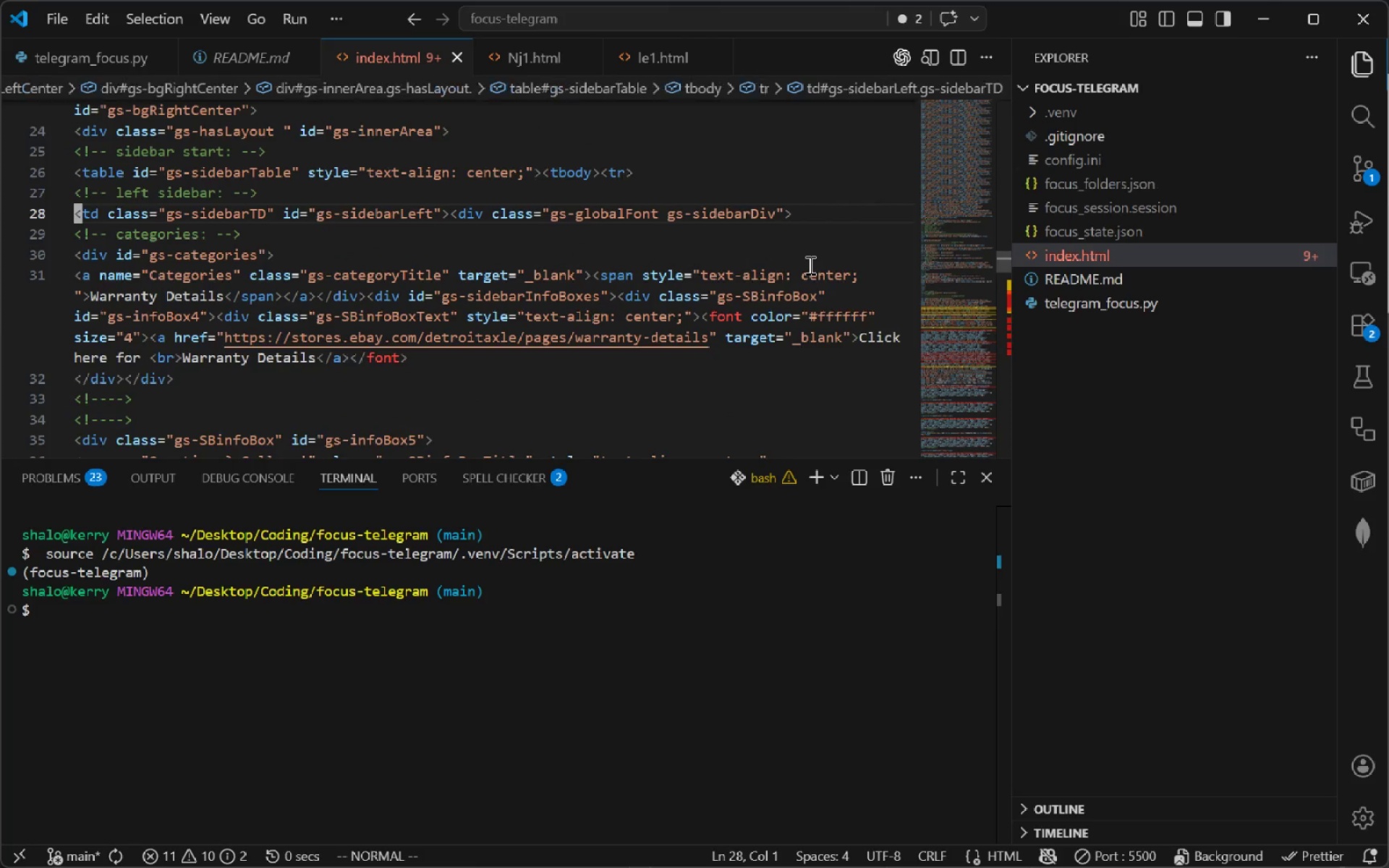 
key(K)
 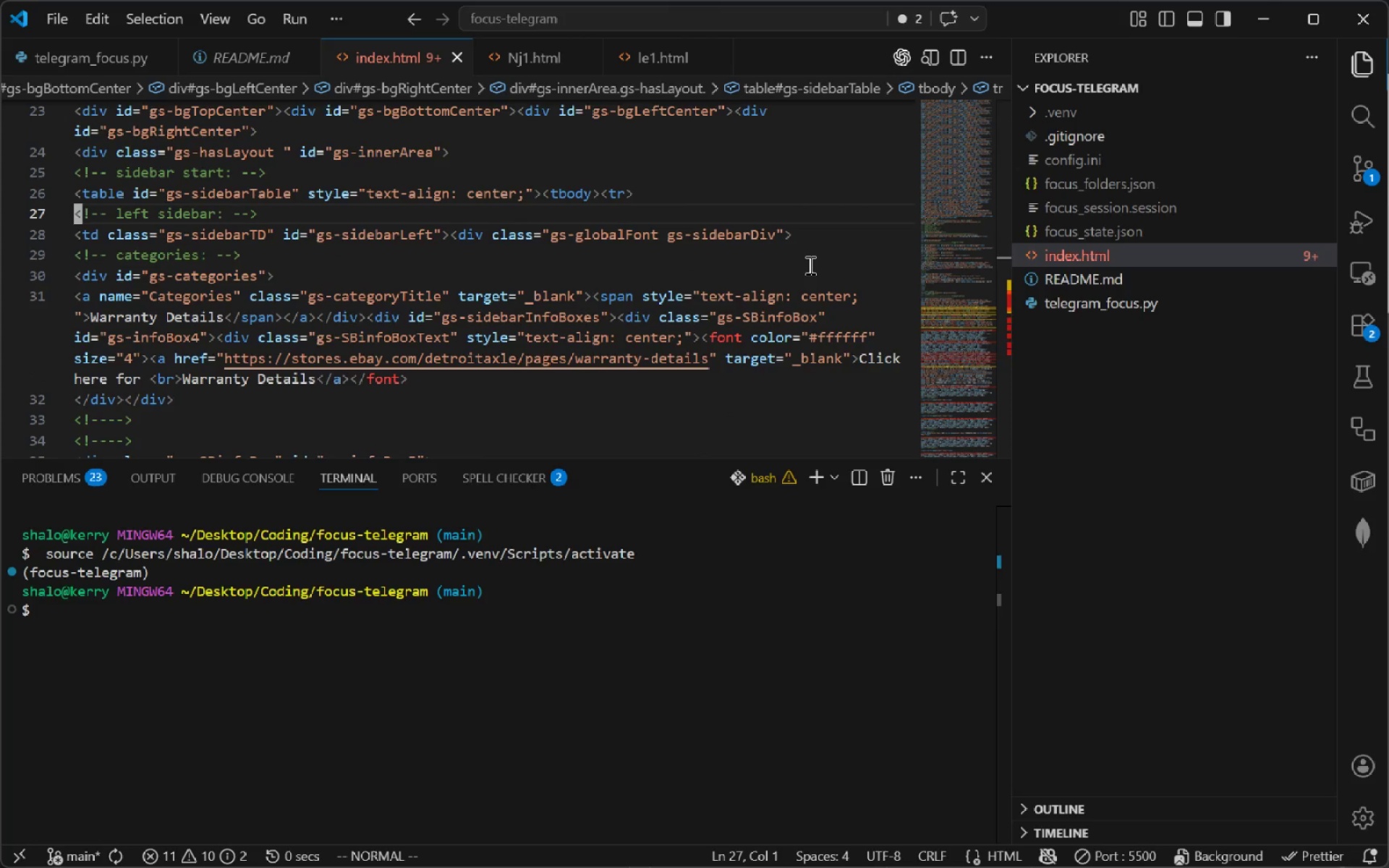 
key(Alt+AltLeft)
 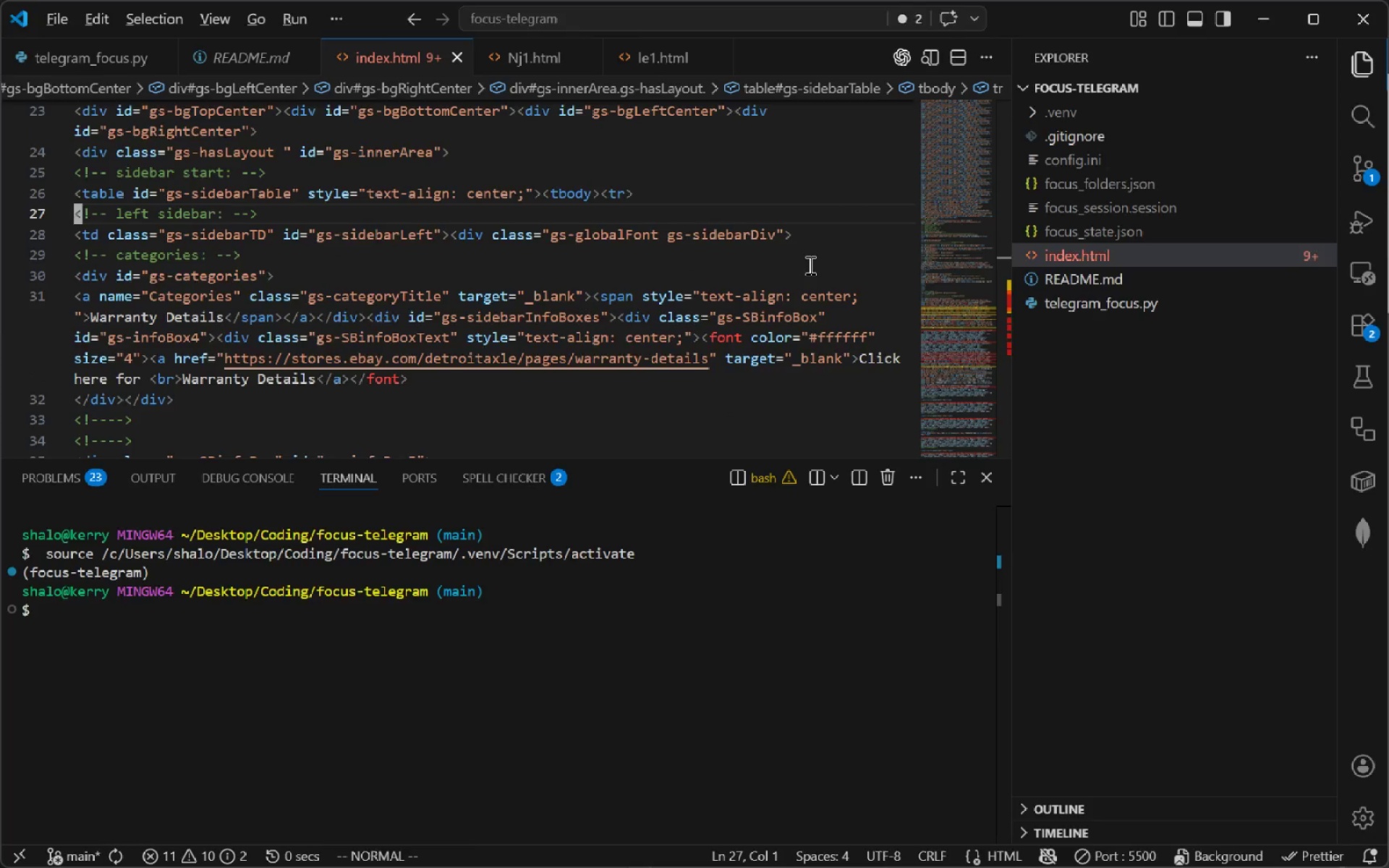 
key(Alt+Tab)
 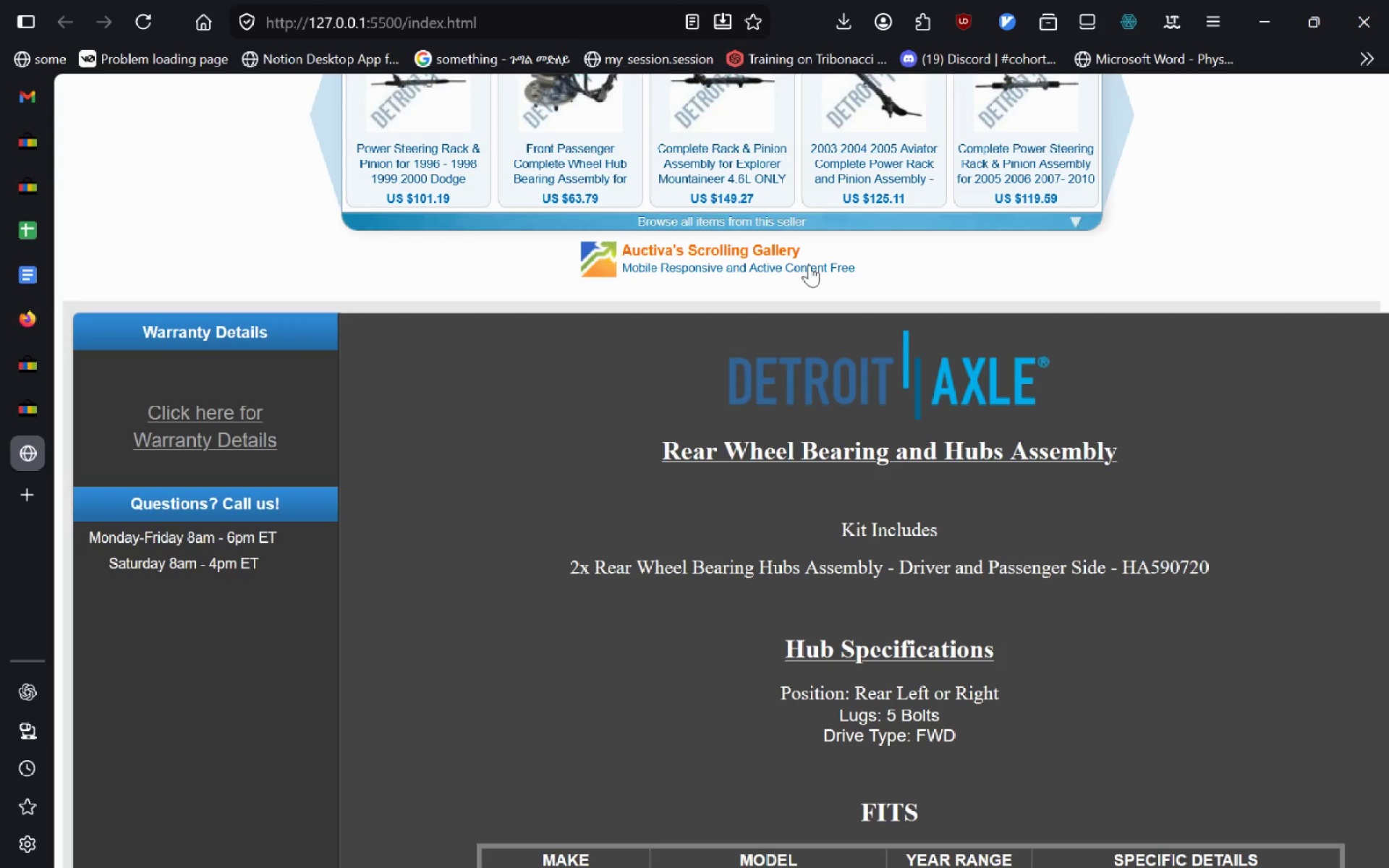 
key(Alt+AltLeft)
 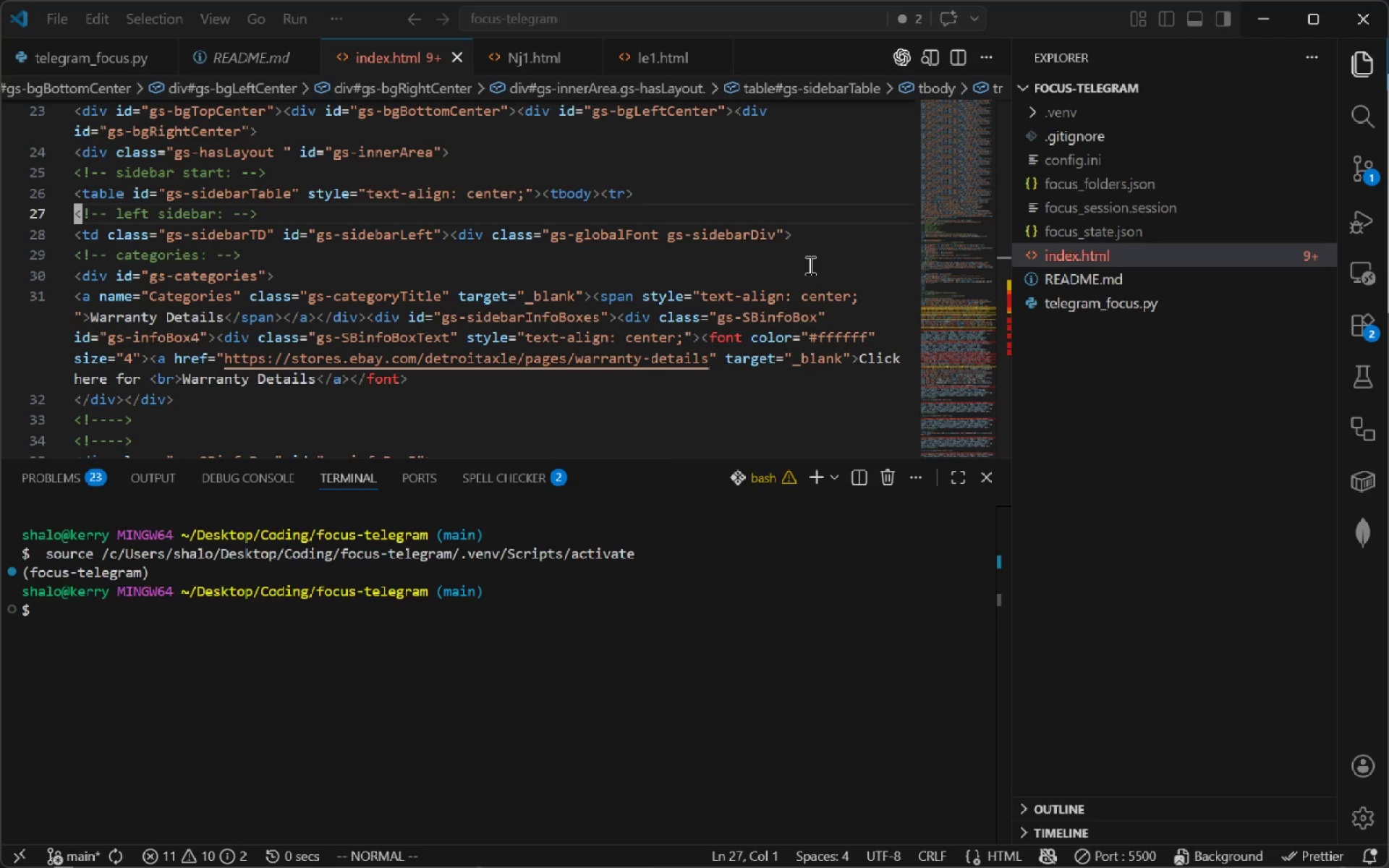 
key(Tab)
type(kkkkkkkkkkkkk)
 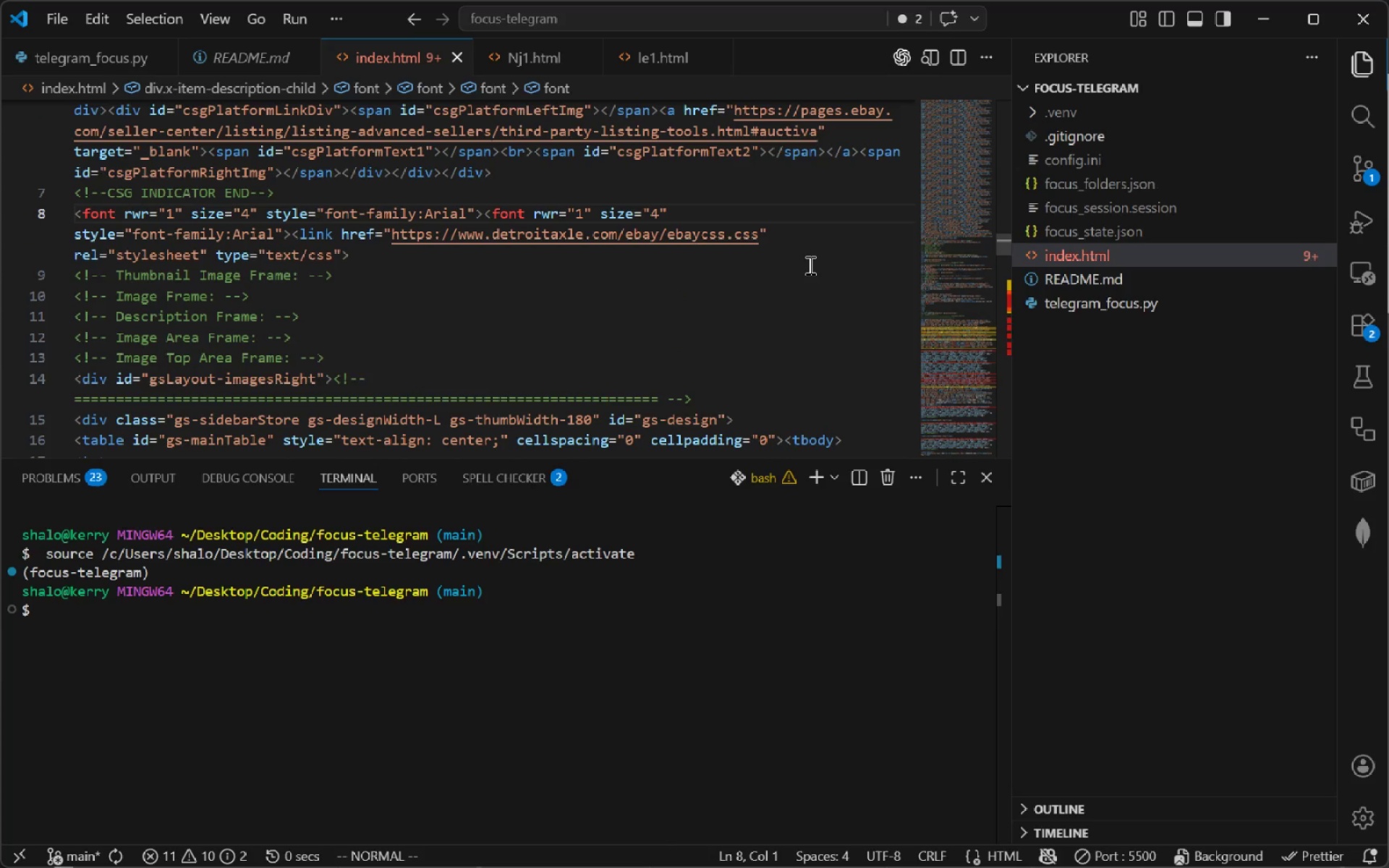 
type(kkk/auto s)
 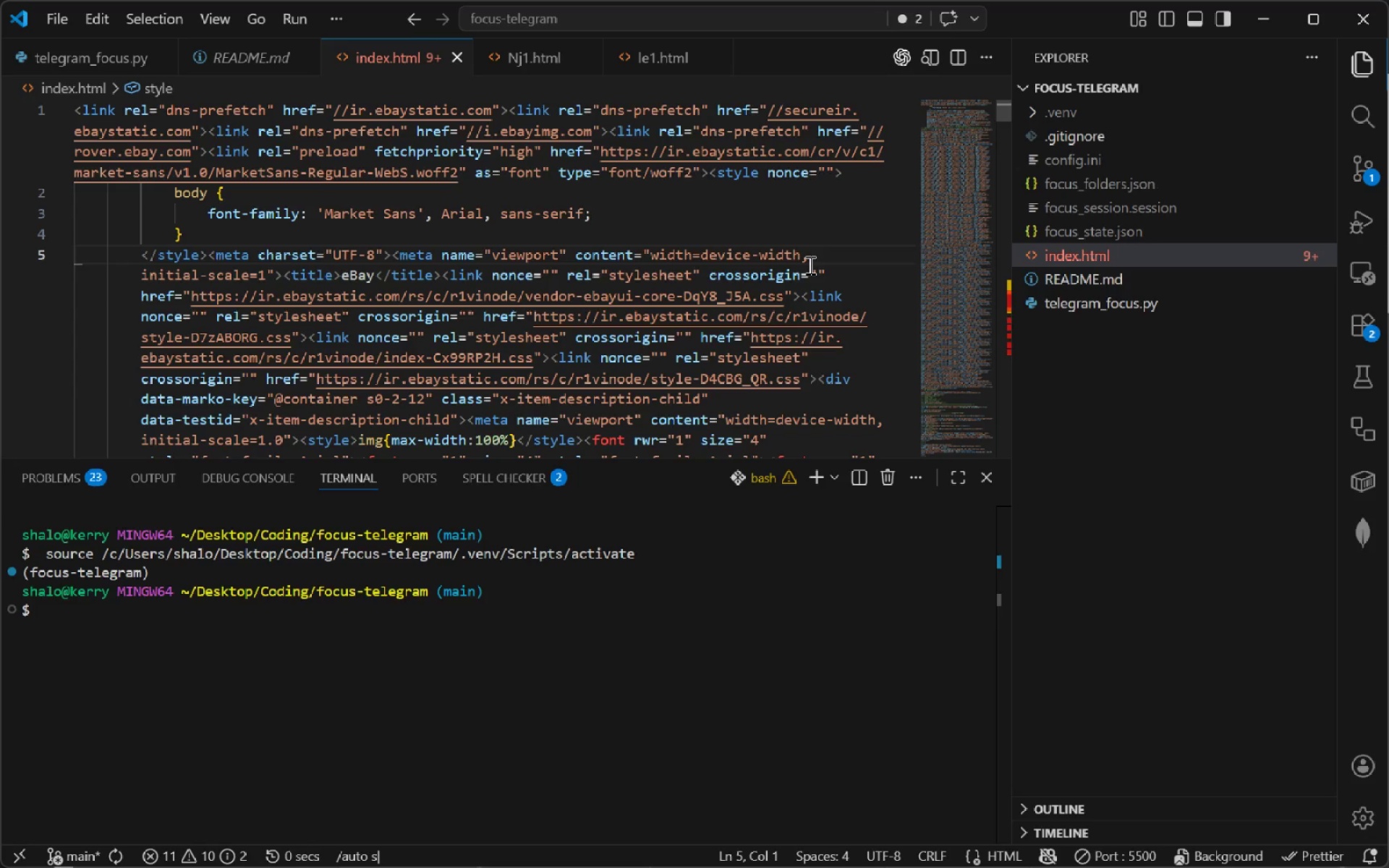 
key(Control+Backspace)
 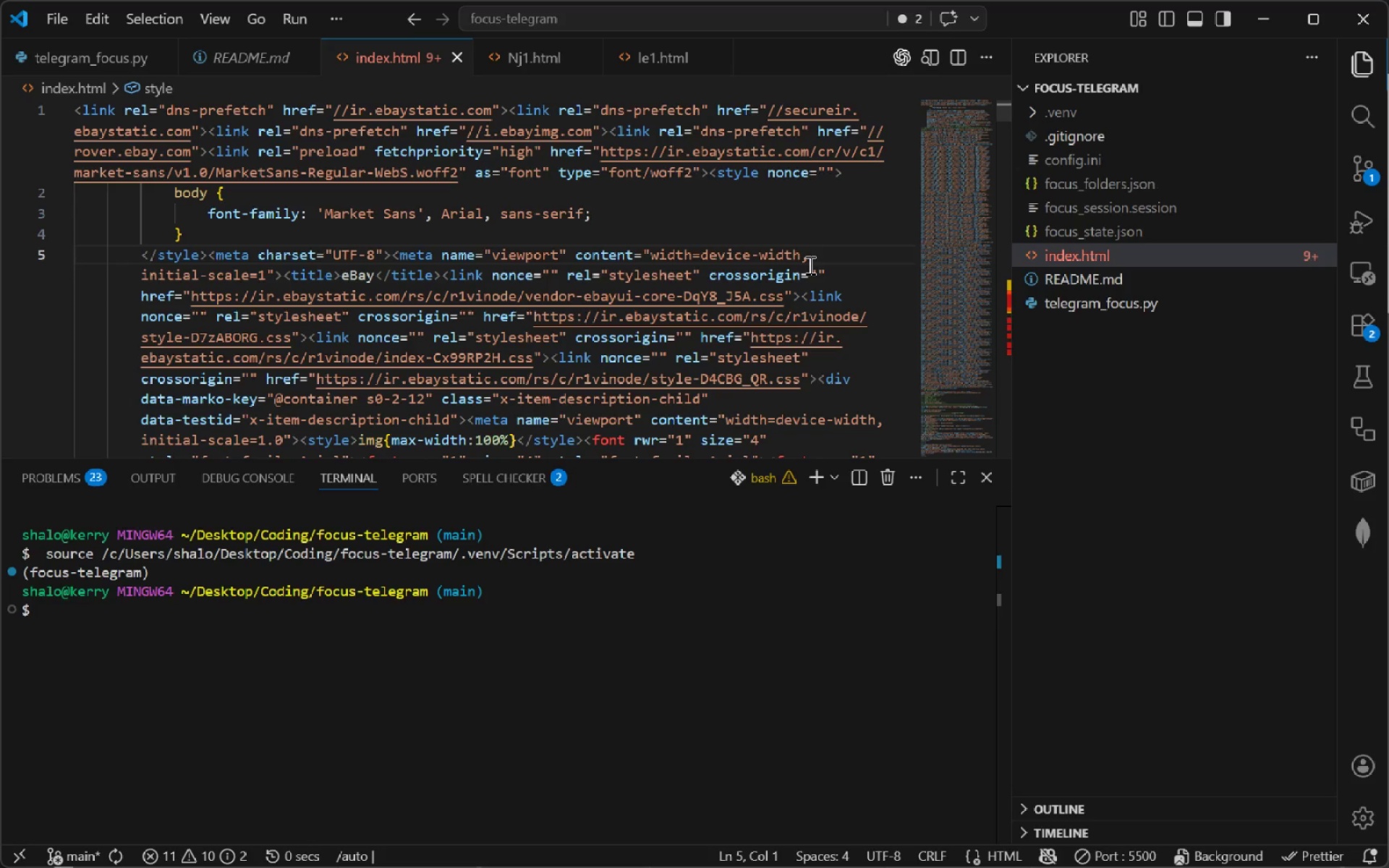 
key(Control+Backspace)
 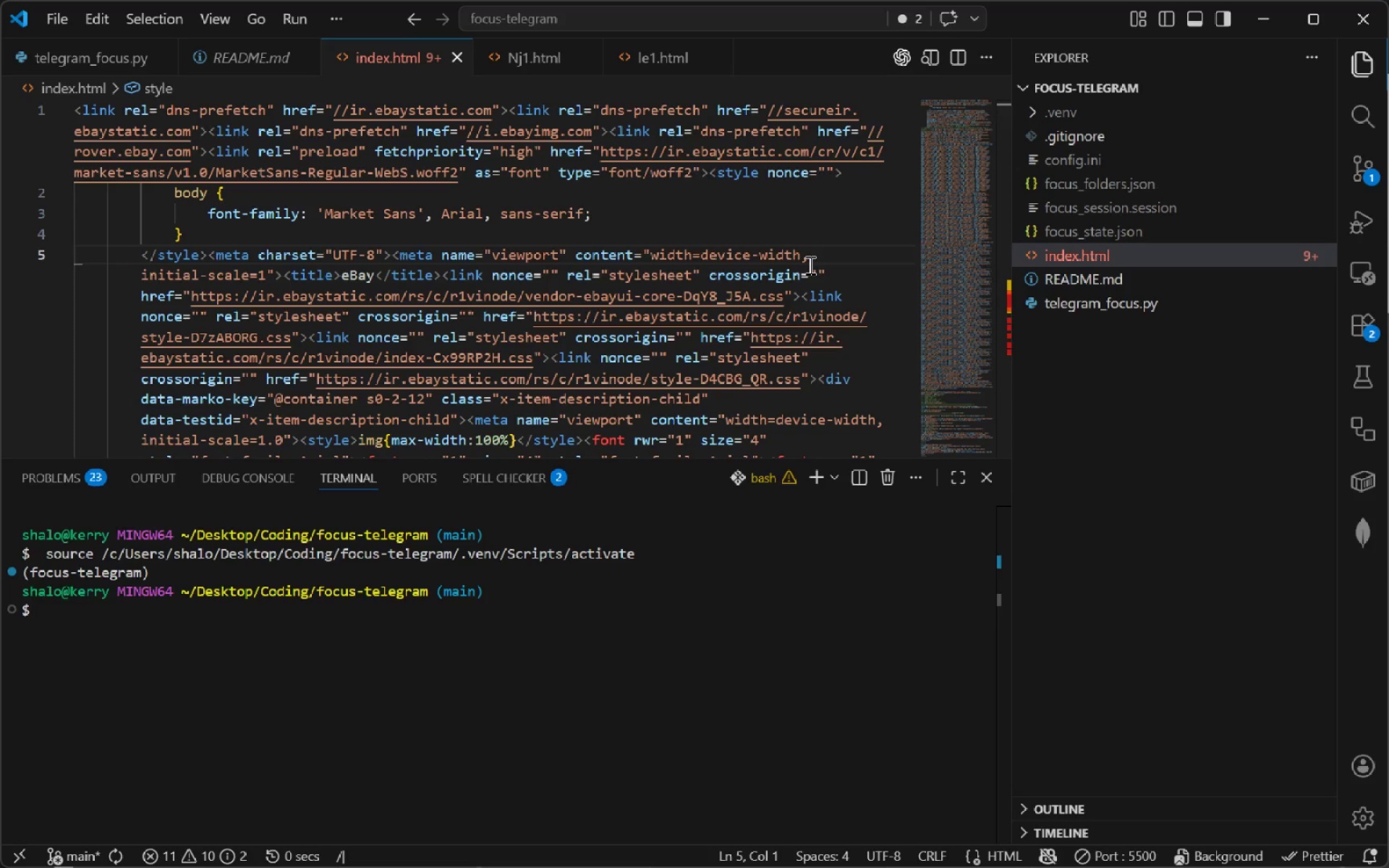 
type(scrolling)
 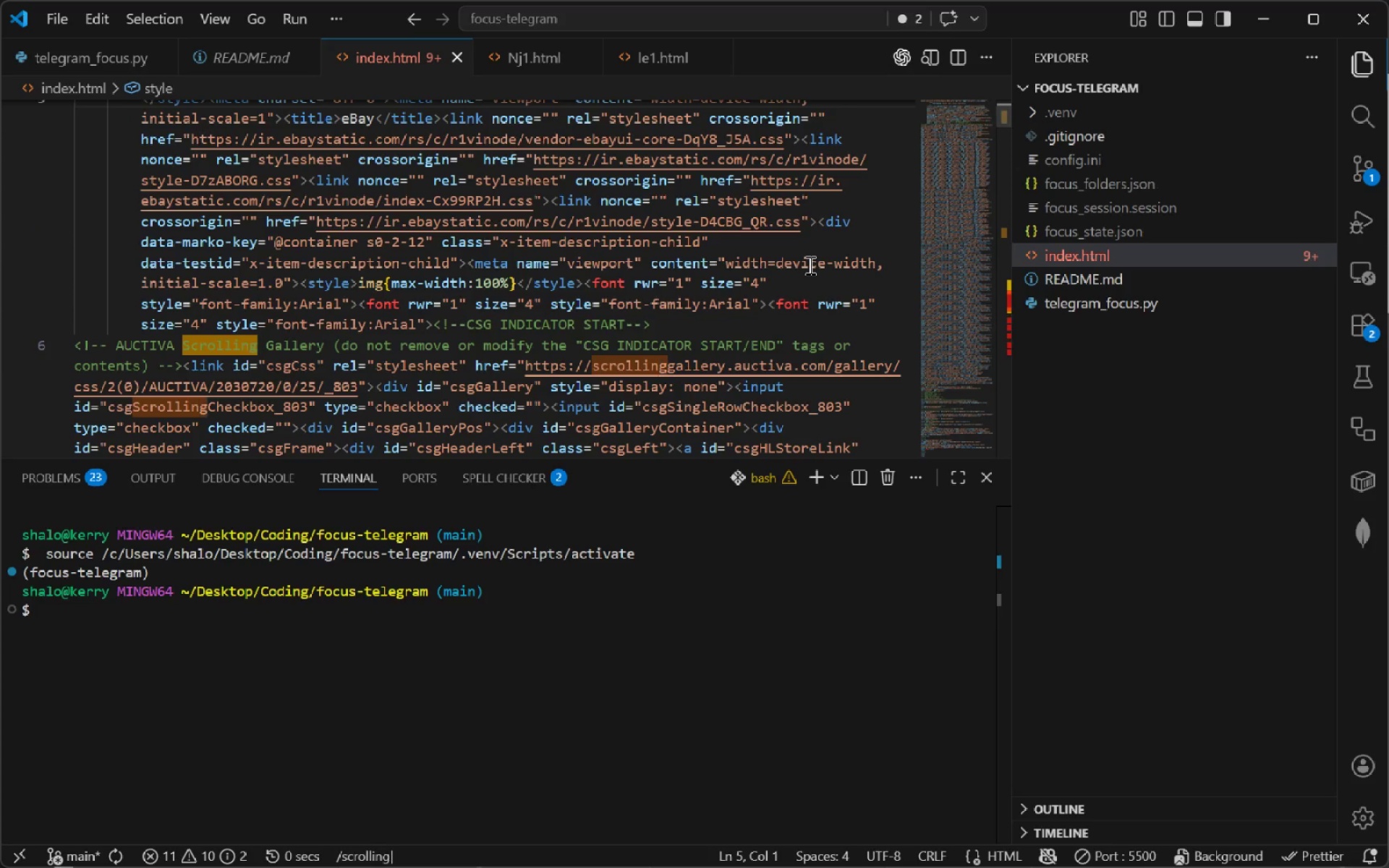 
key(Enter)
 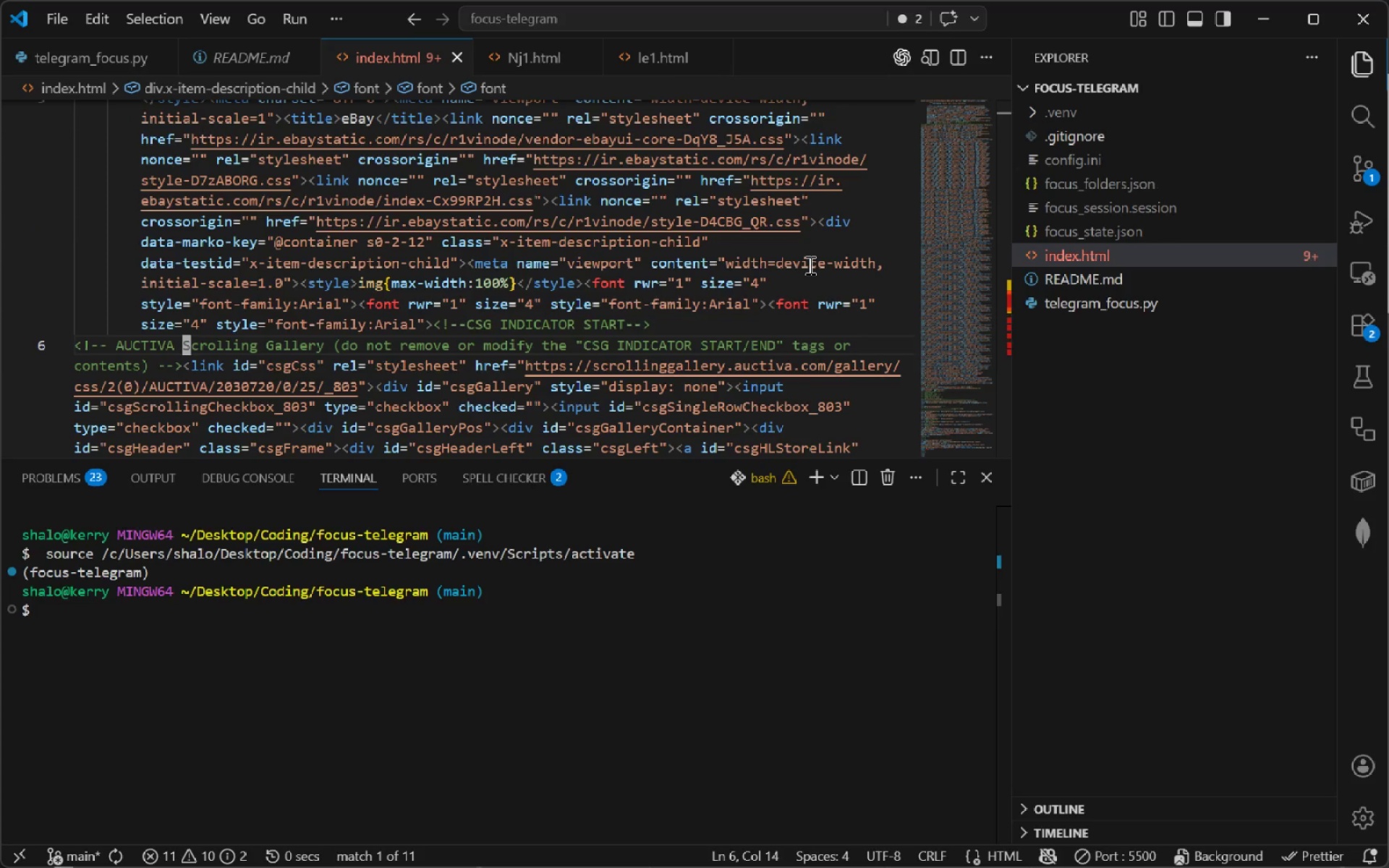 
key(Shift+ShiftLeft)
 